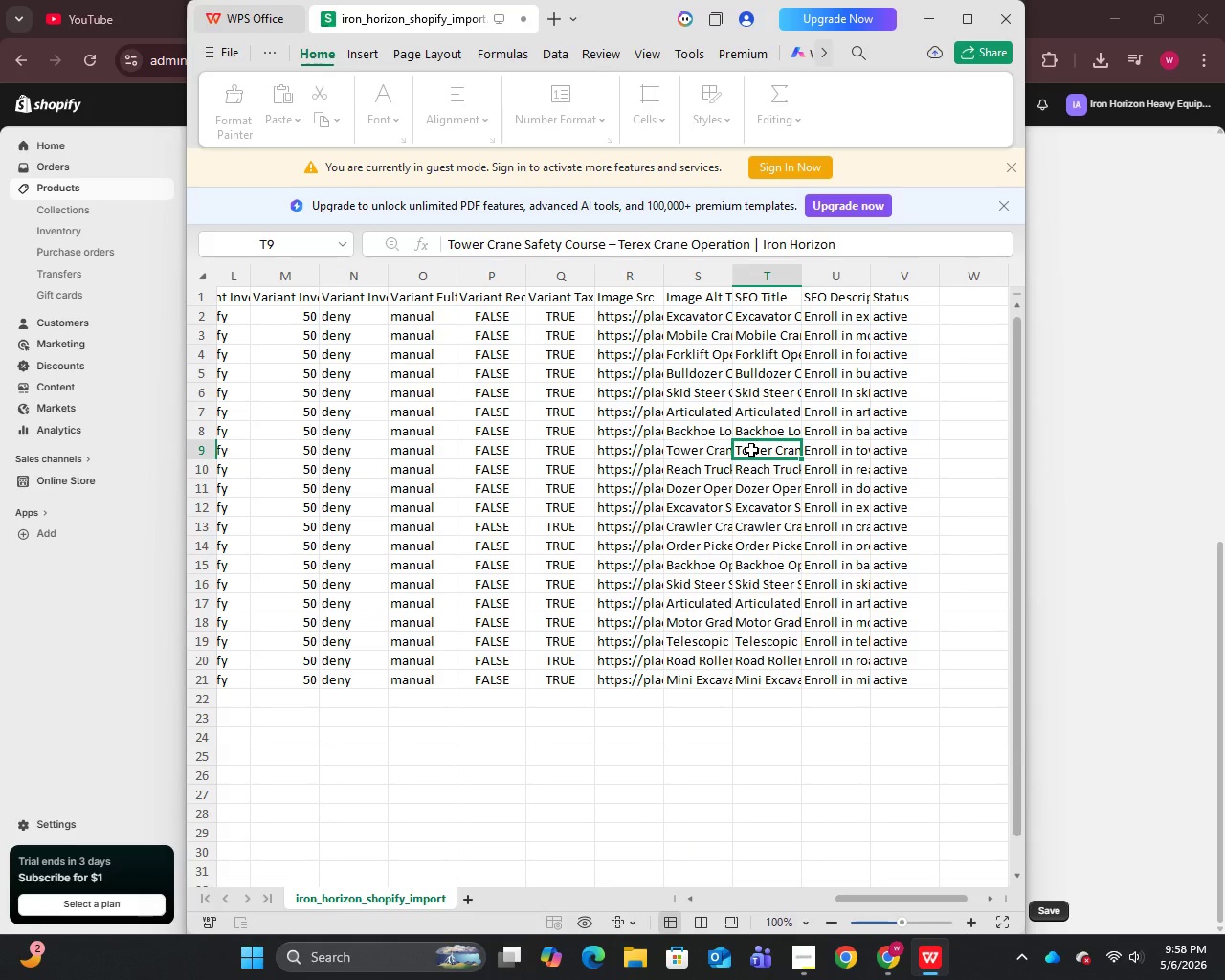 
double_click([751, 449])
 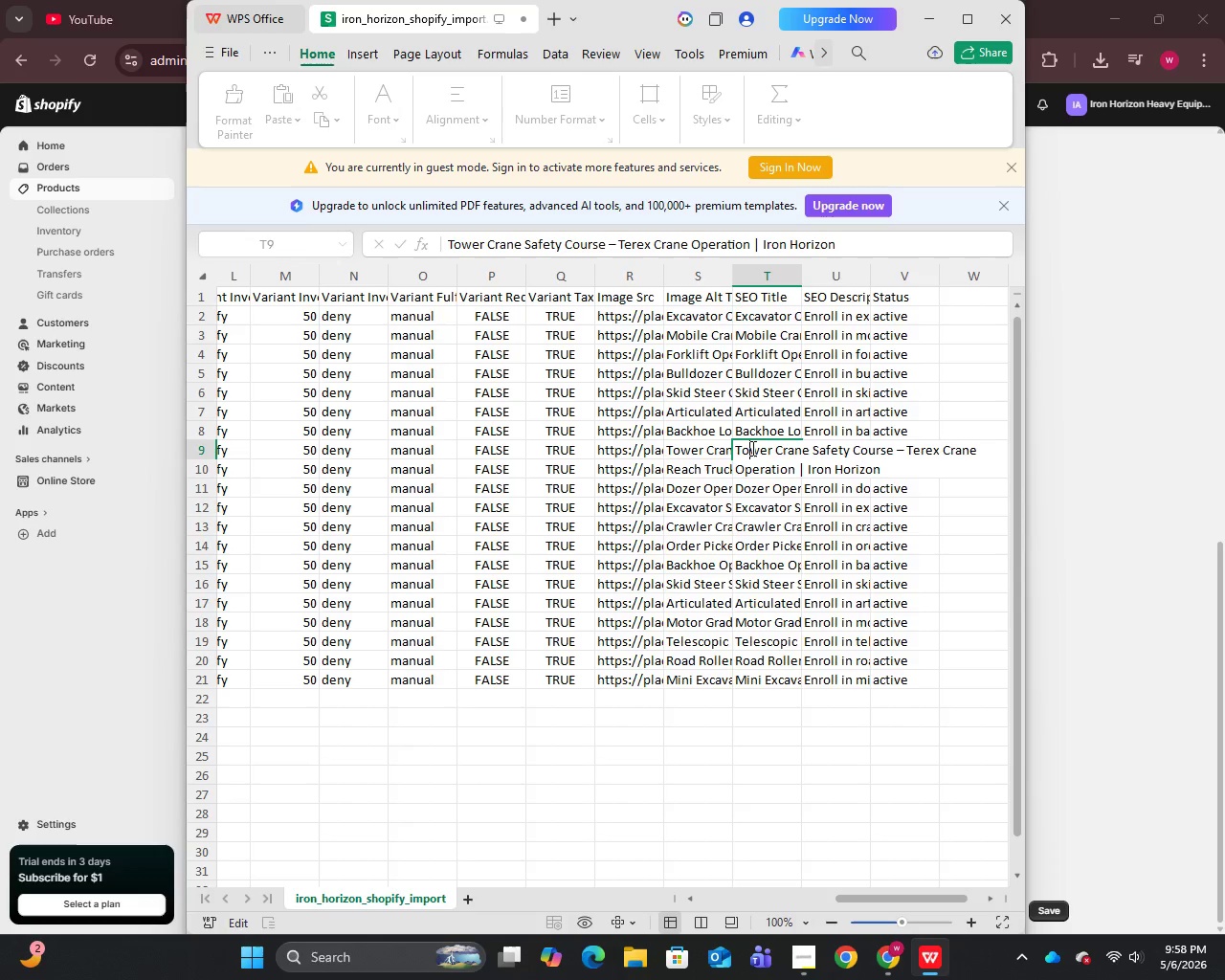 
key(Control+A)
 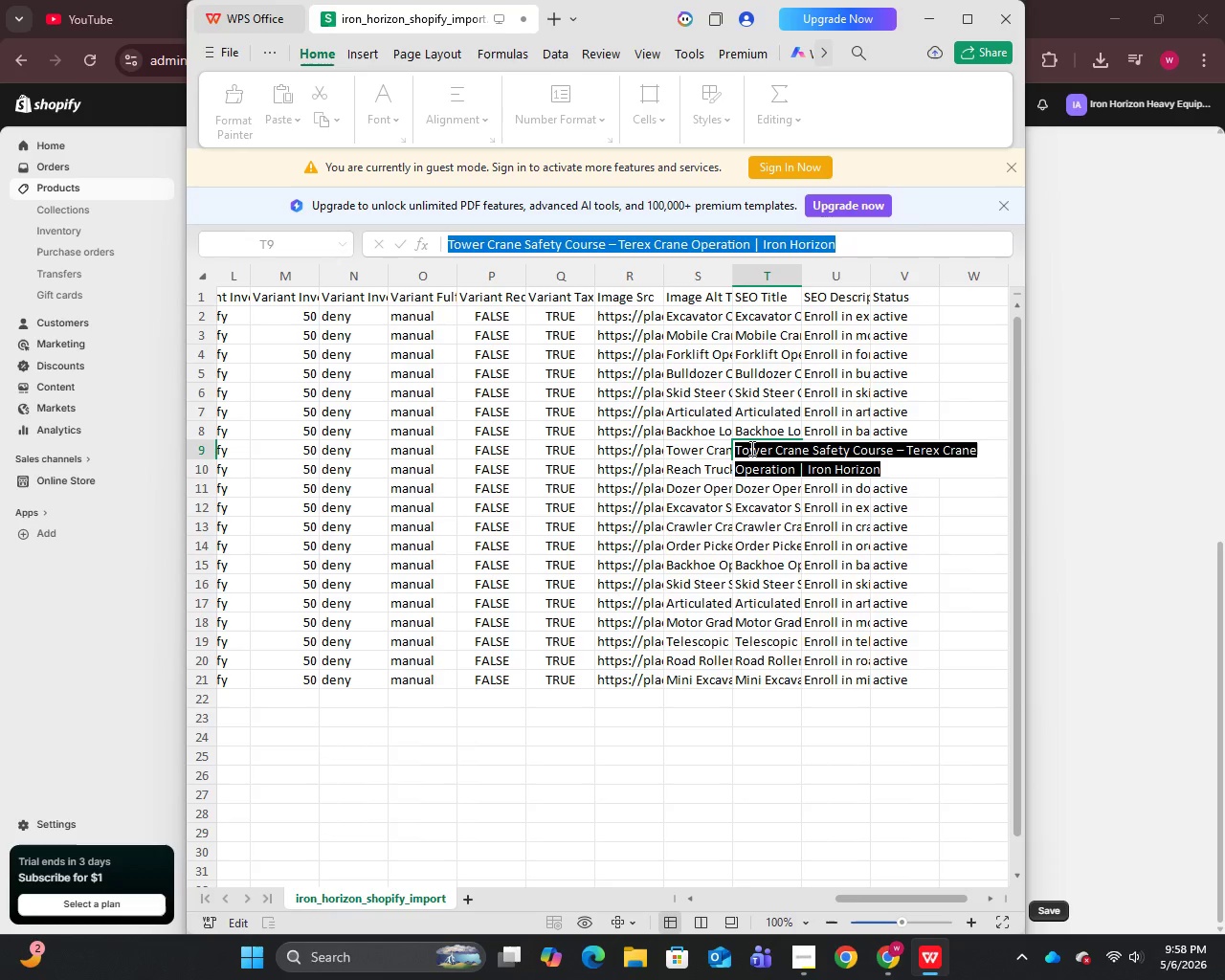 
key(Control+C)
 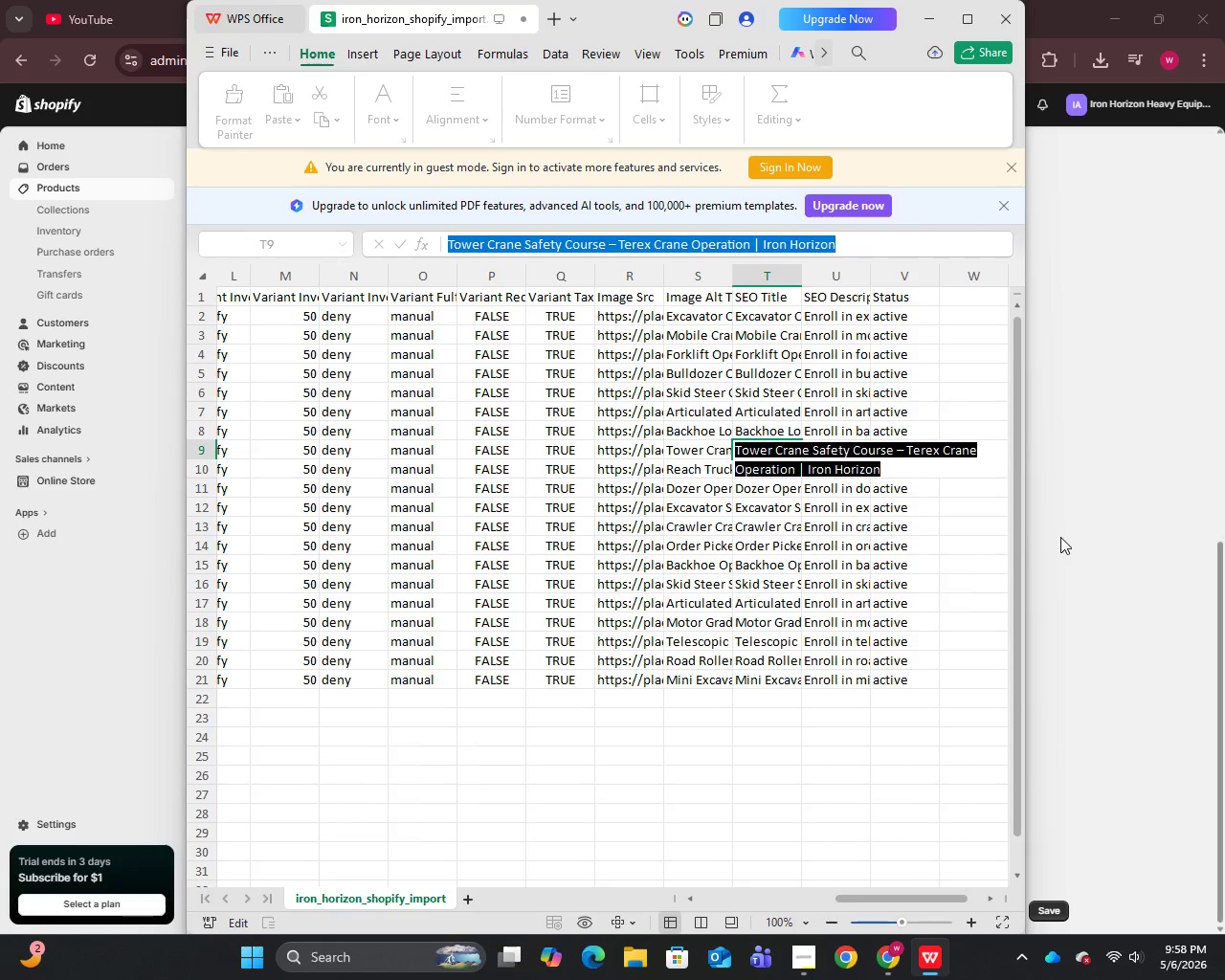 
left_click([1062, 540])
 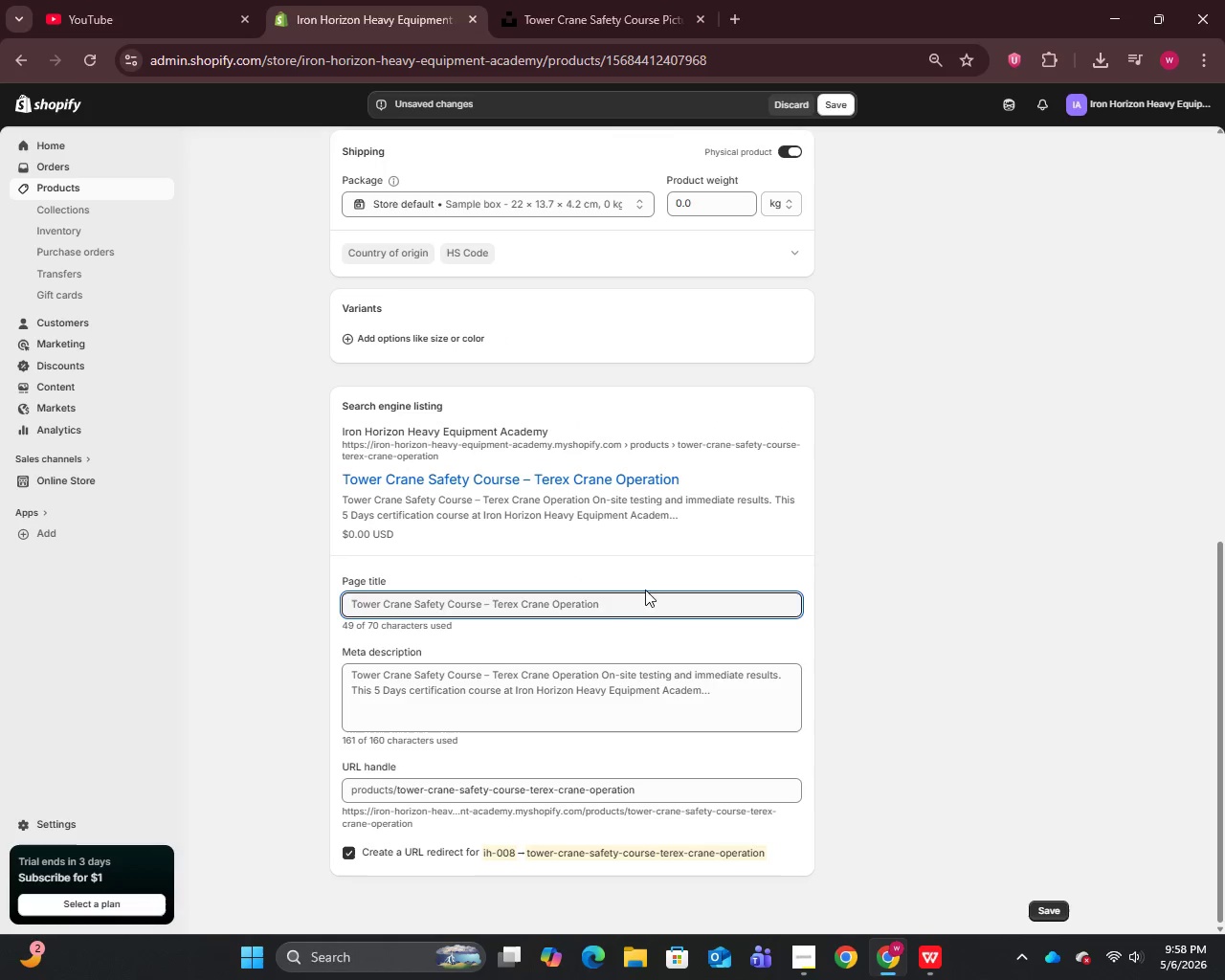 
left_click([640, 594])
 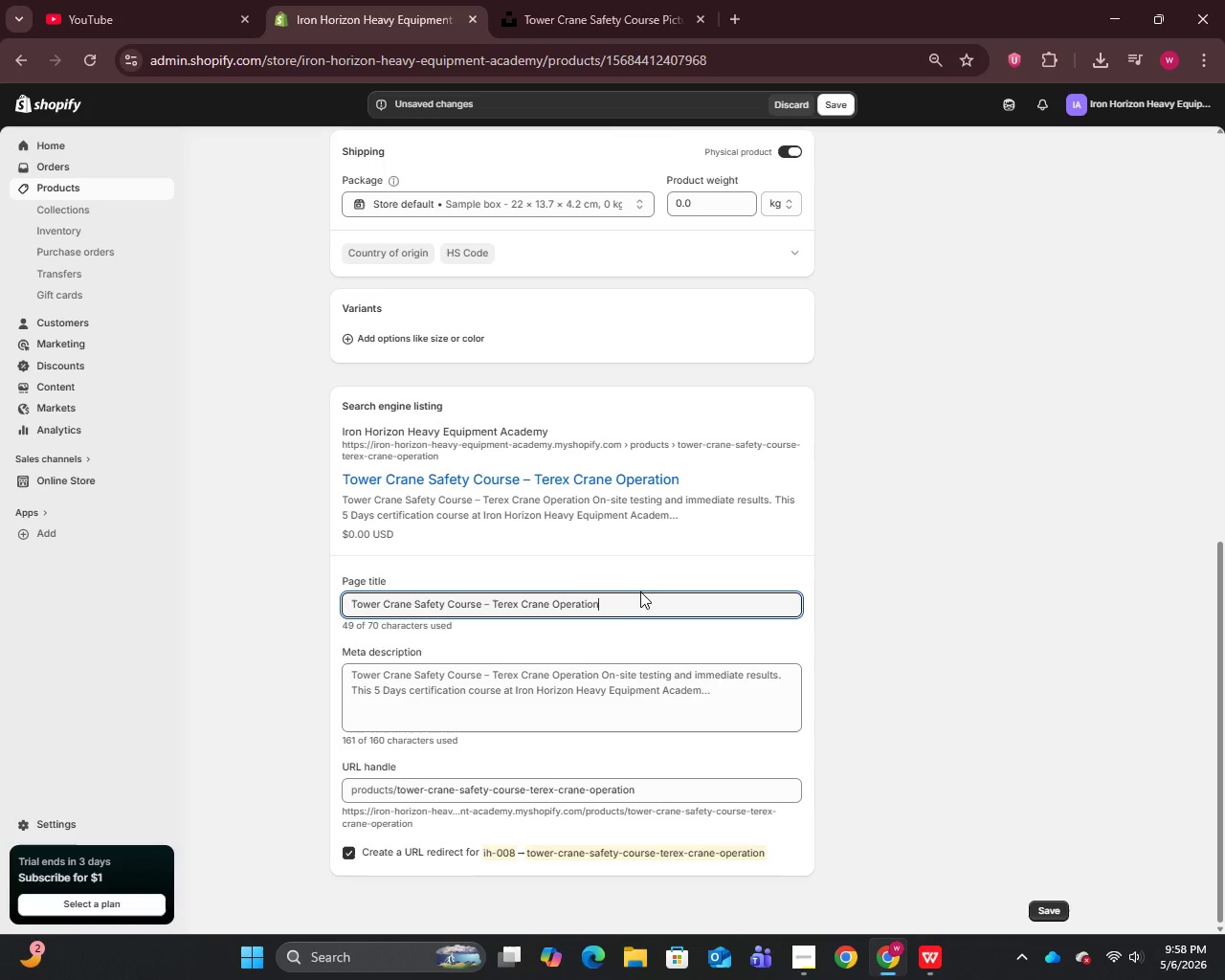 
key(Control+A)
 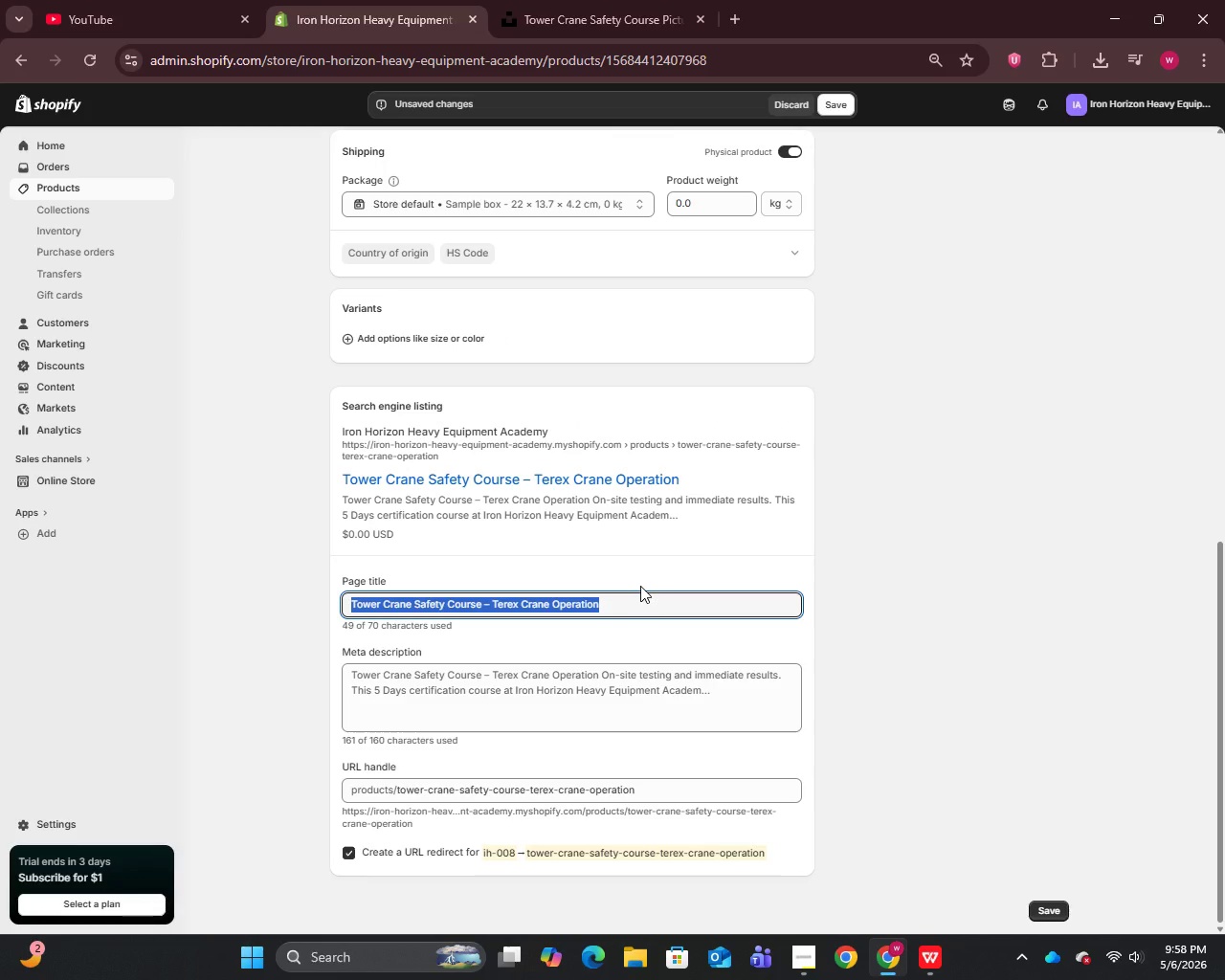 
key(Control+V)
 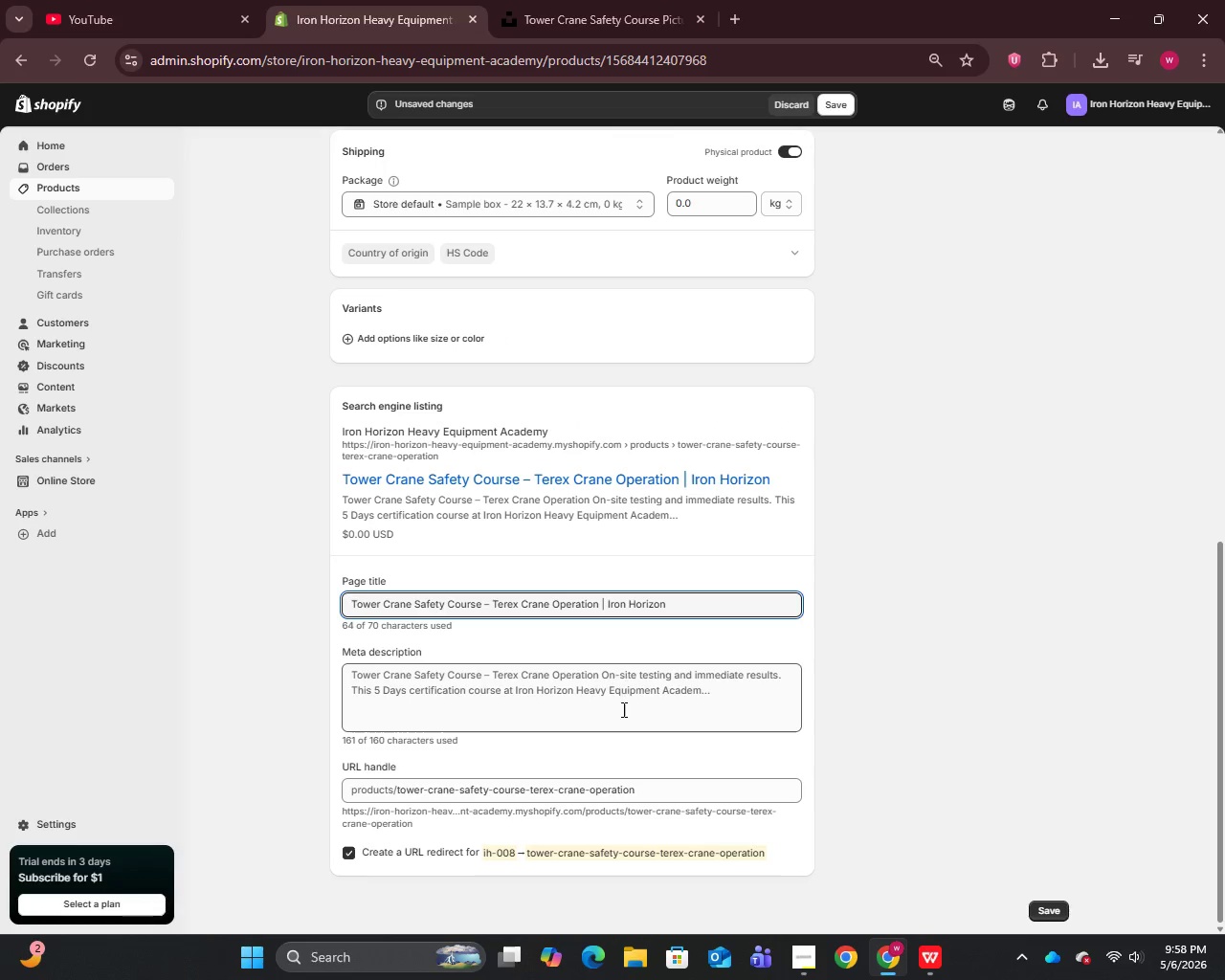 
left_click([623, 711])
 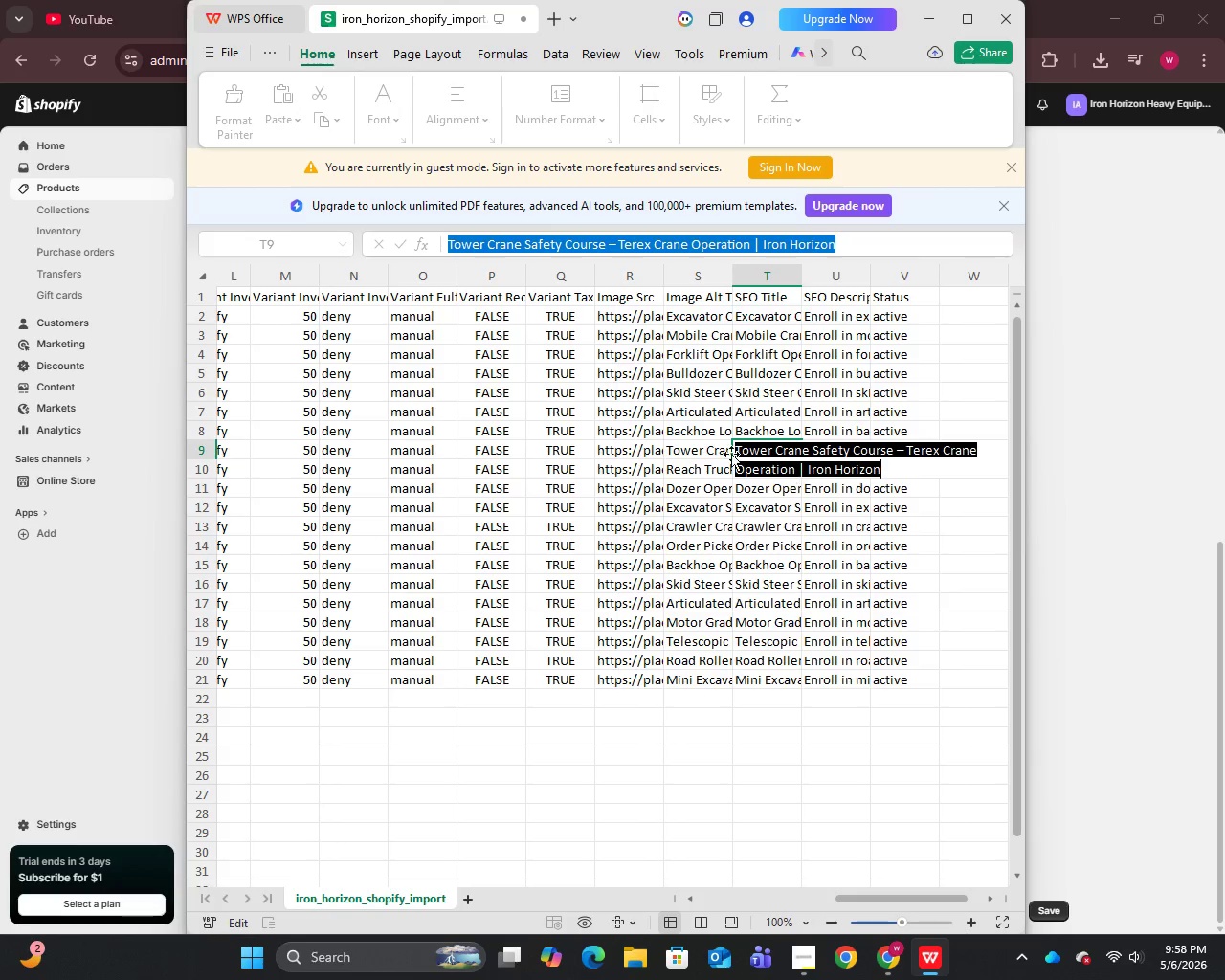 
left_click([699, 452])
 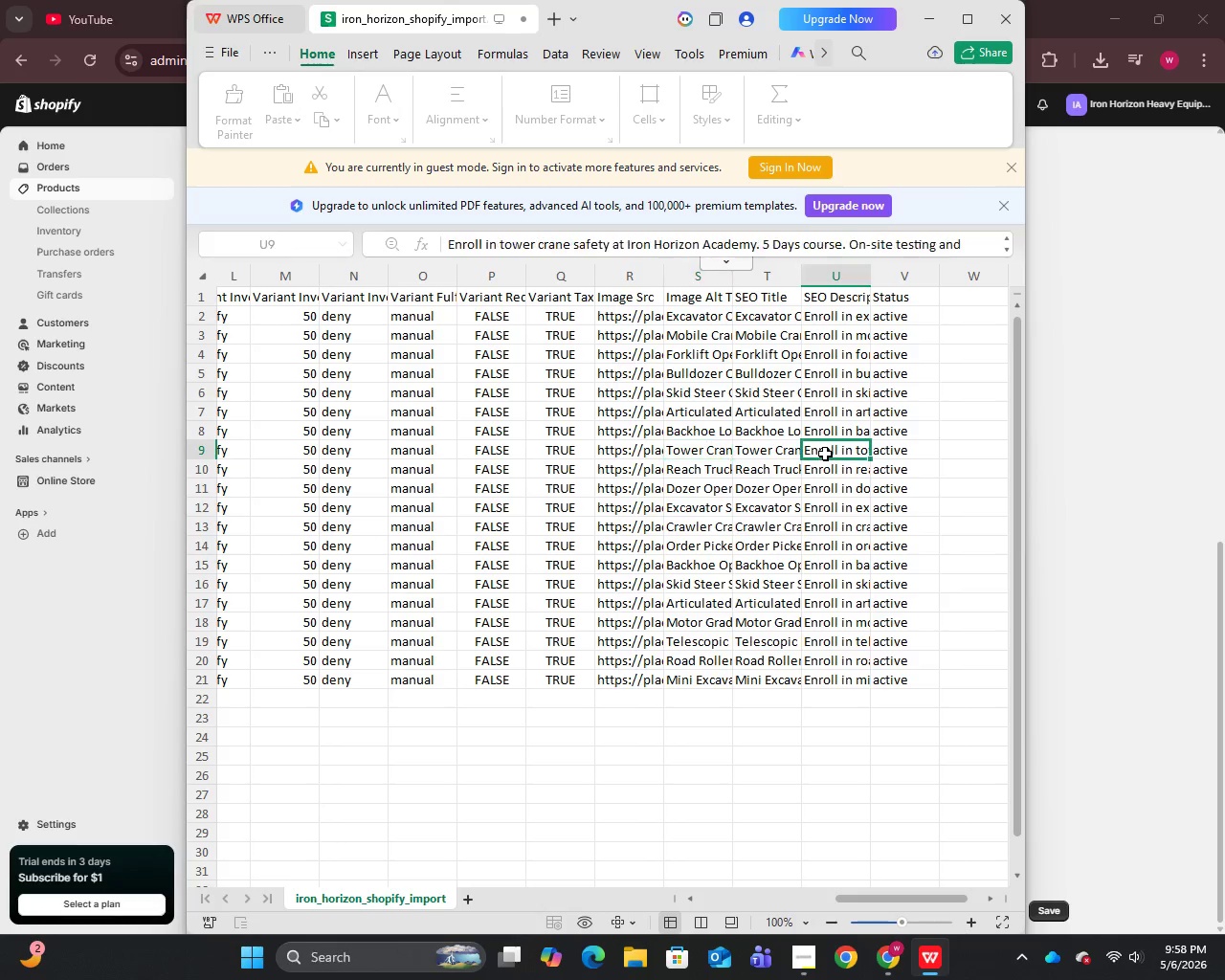 
double_click([825, 453])
 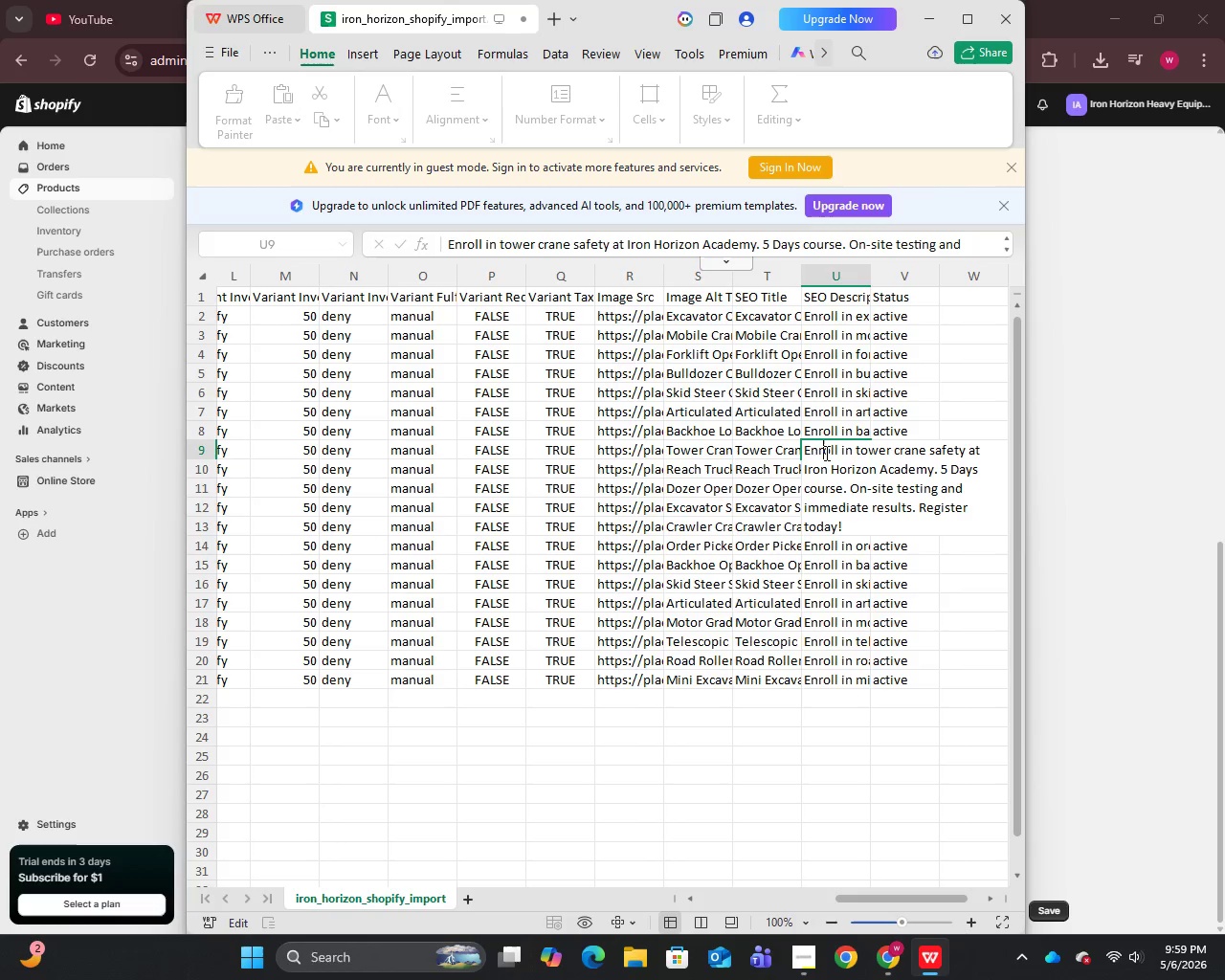 
triple_click([825, 453])
 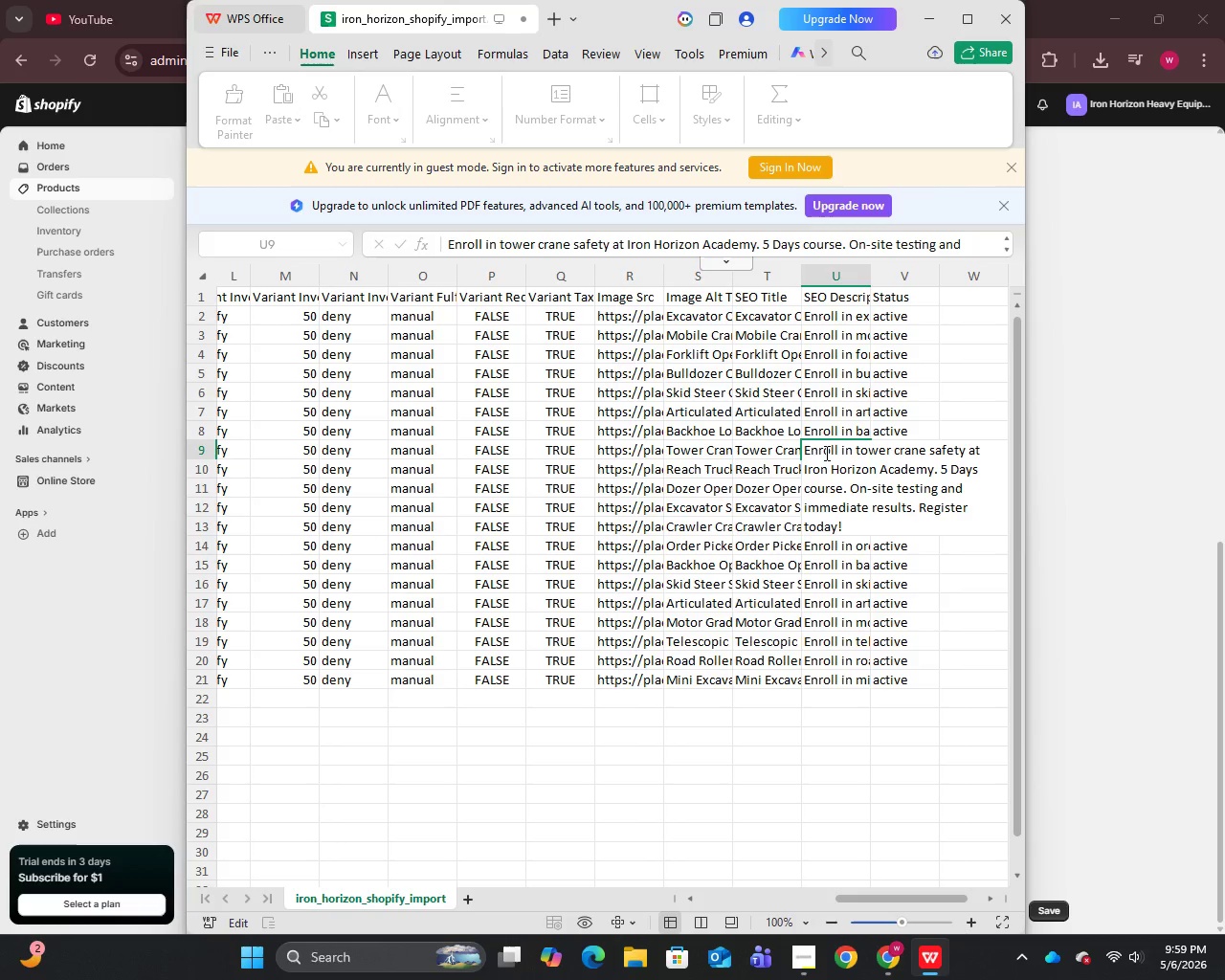 
key(Control+A)
 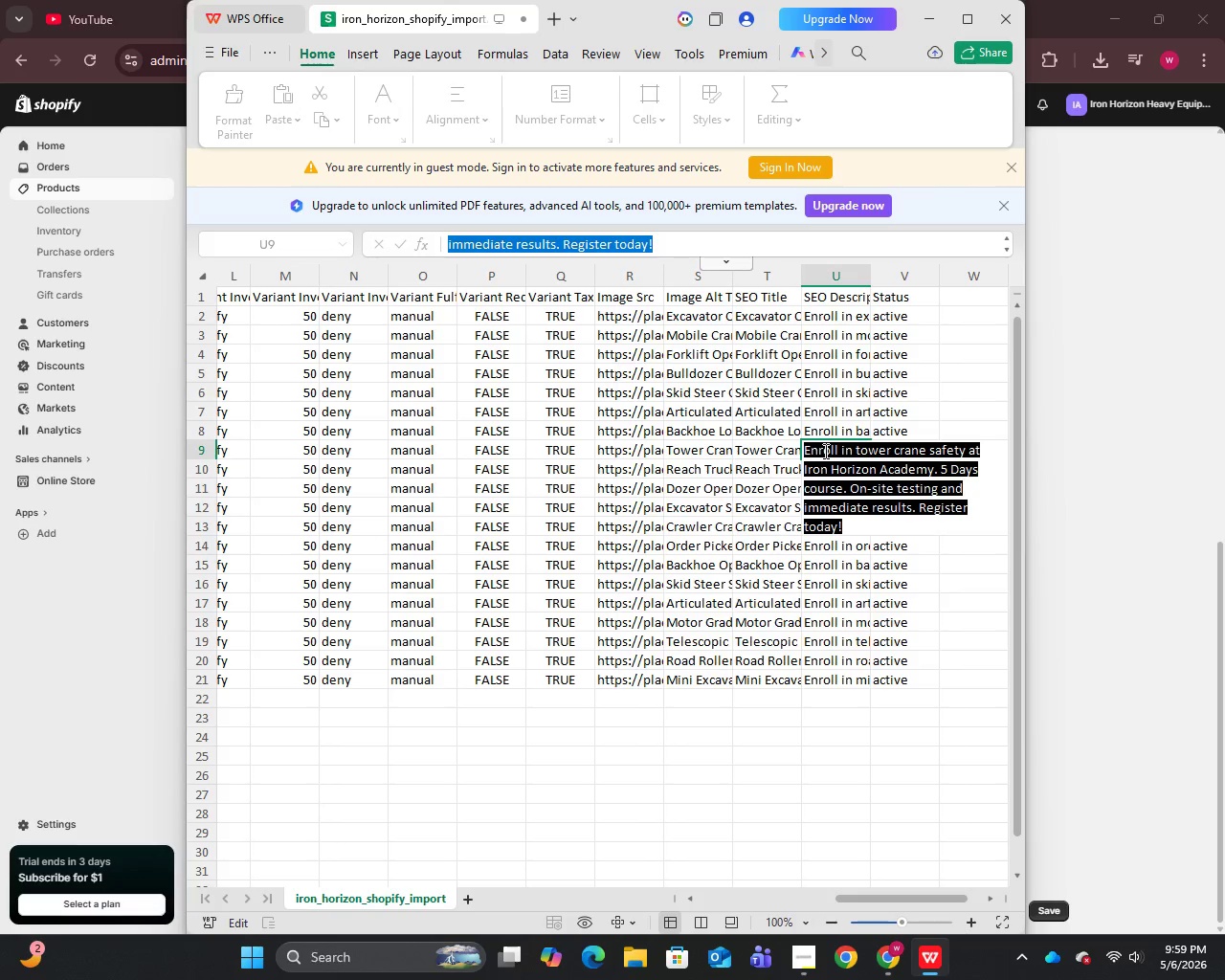 
key(Control+C)
 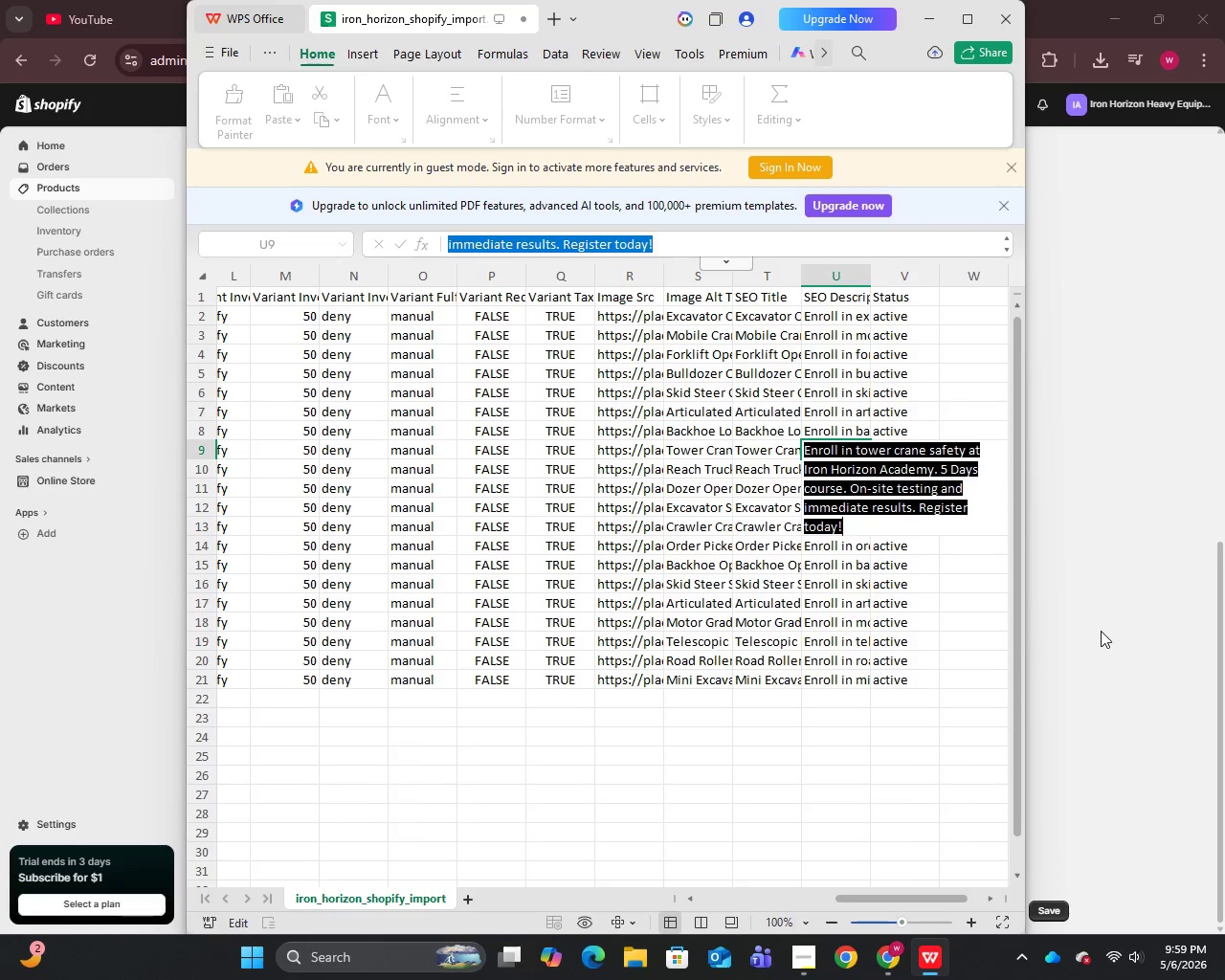 
left_click([1102, 633])
 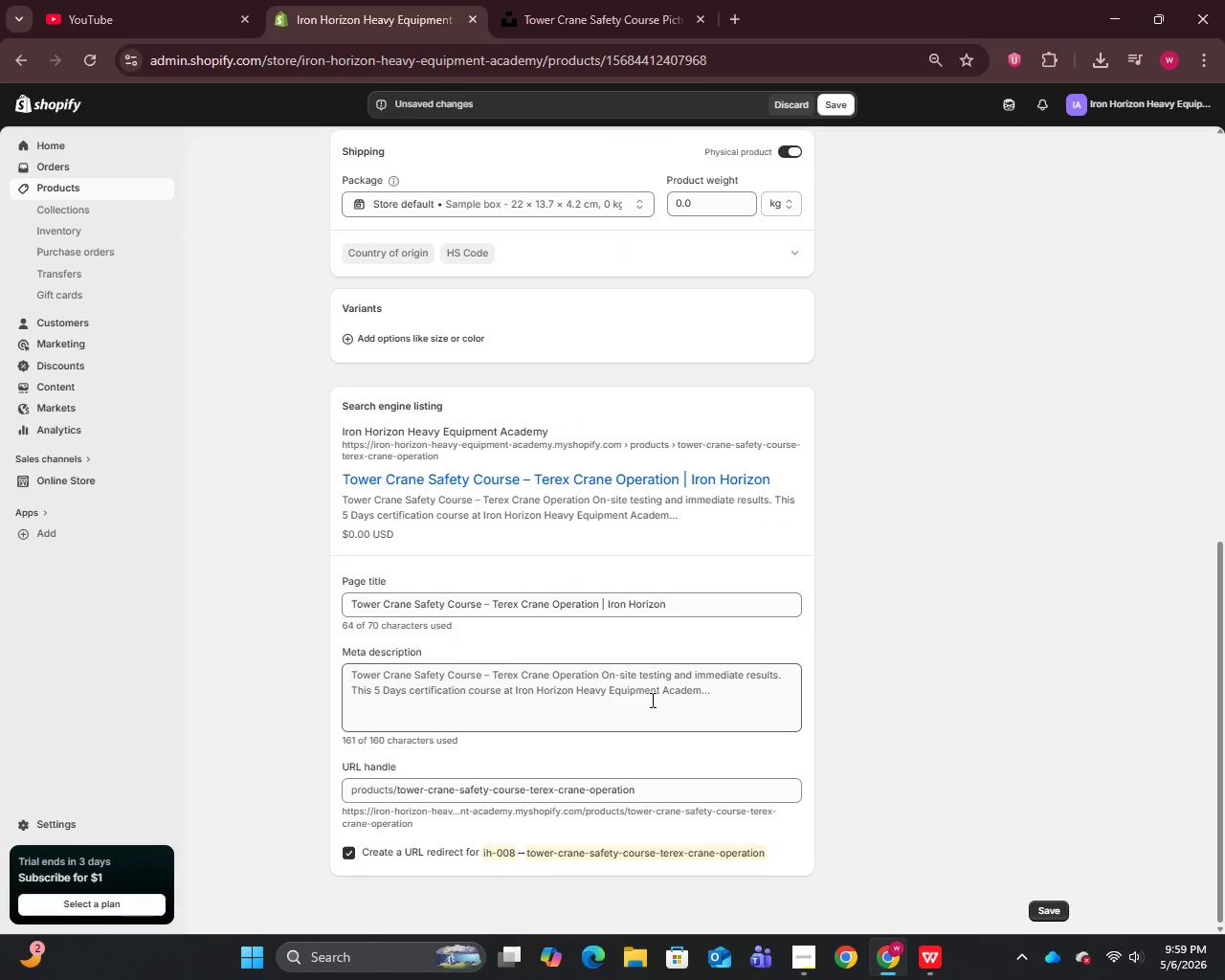 
left_click([649, 702])
 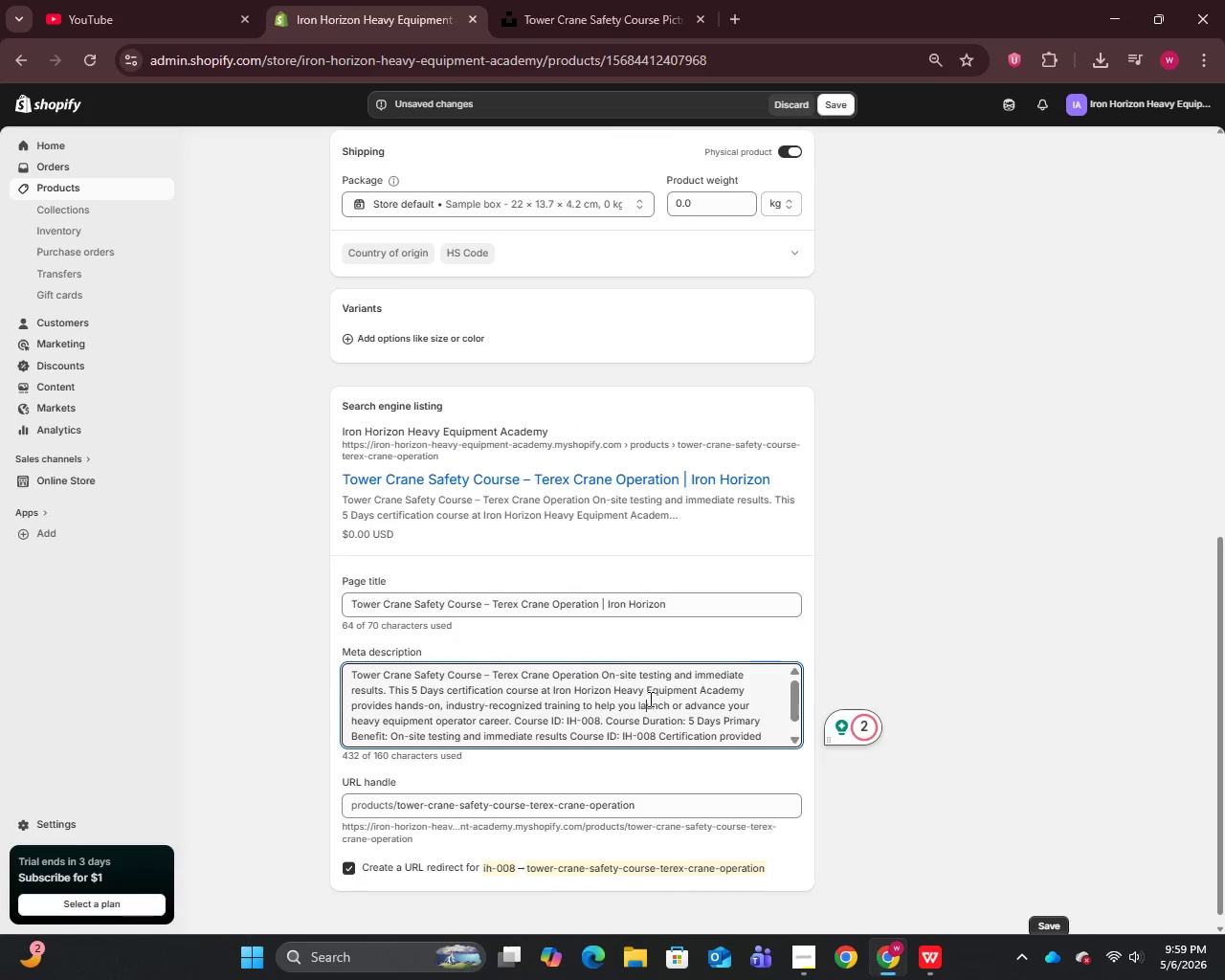 
key(Control+A)
 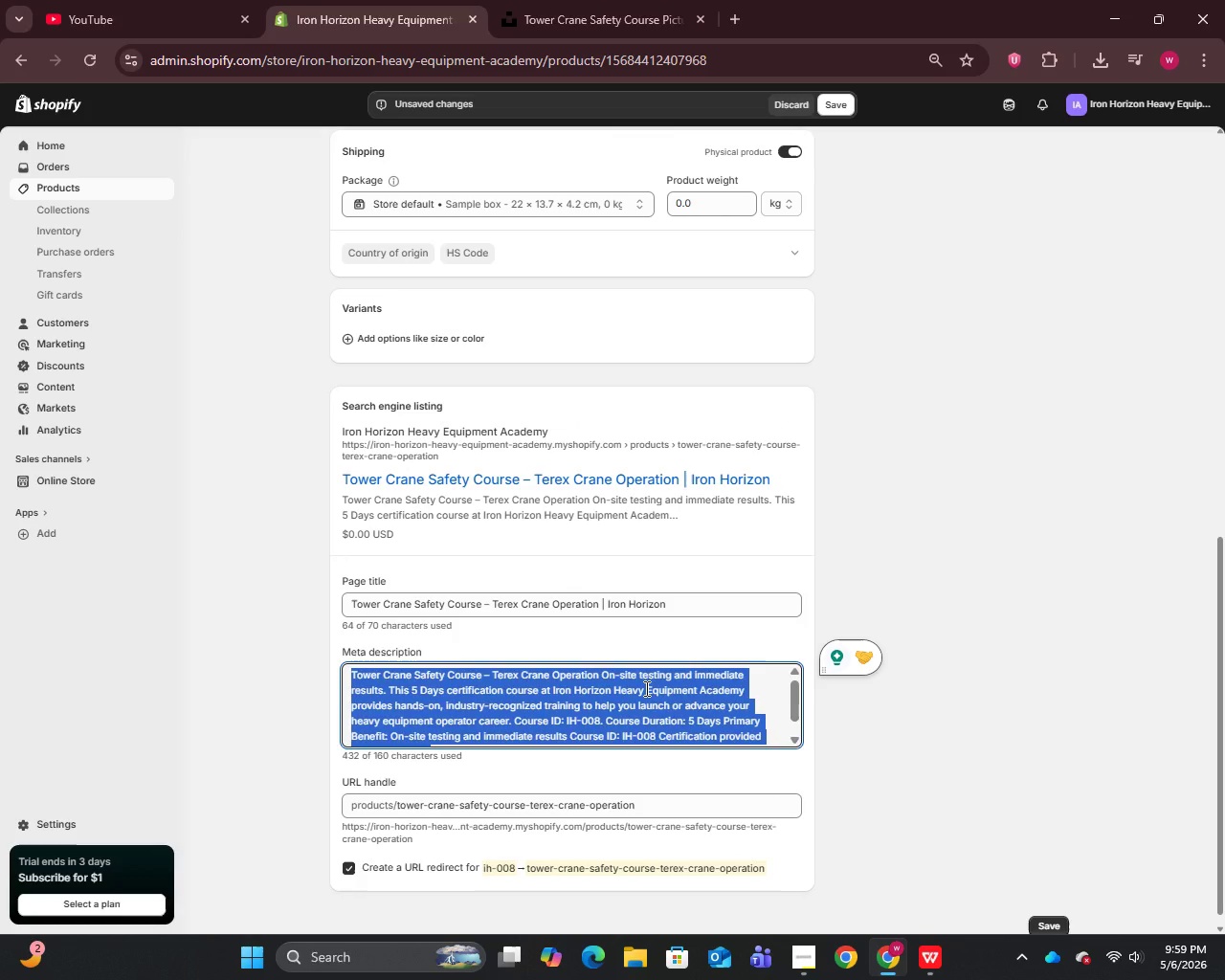 
key(Control+V)
 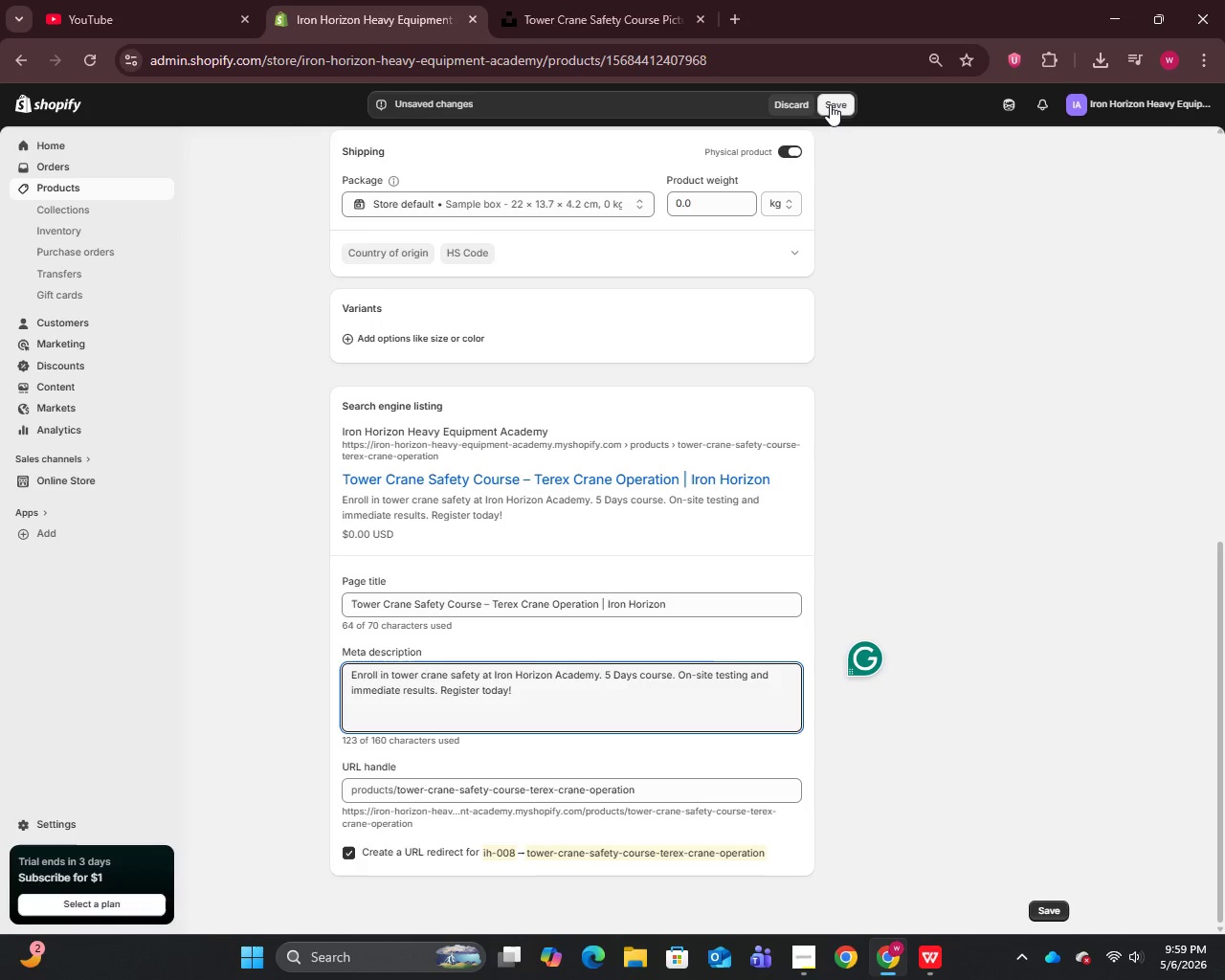 
wait(30.05)
 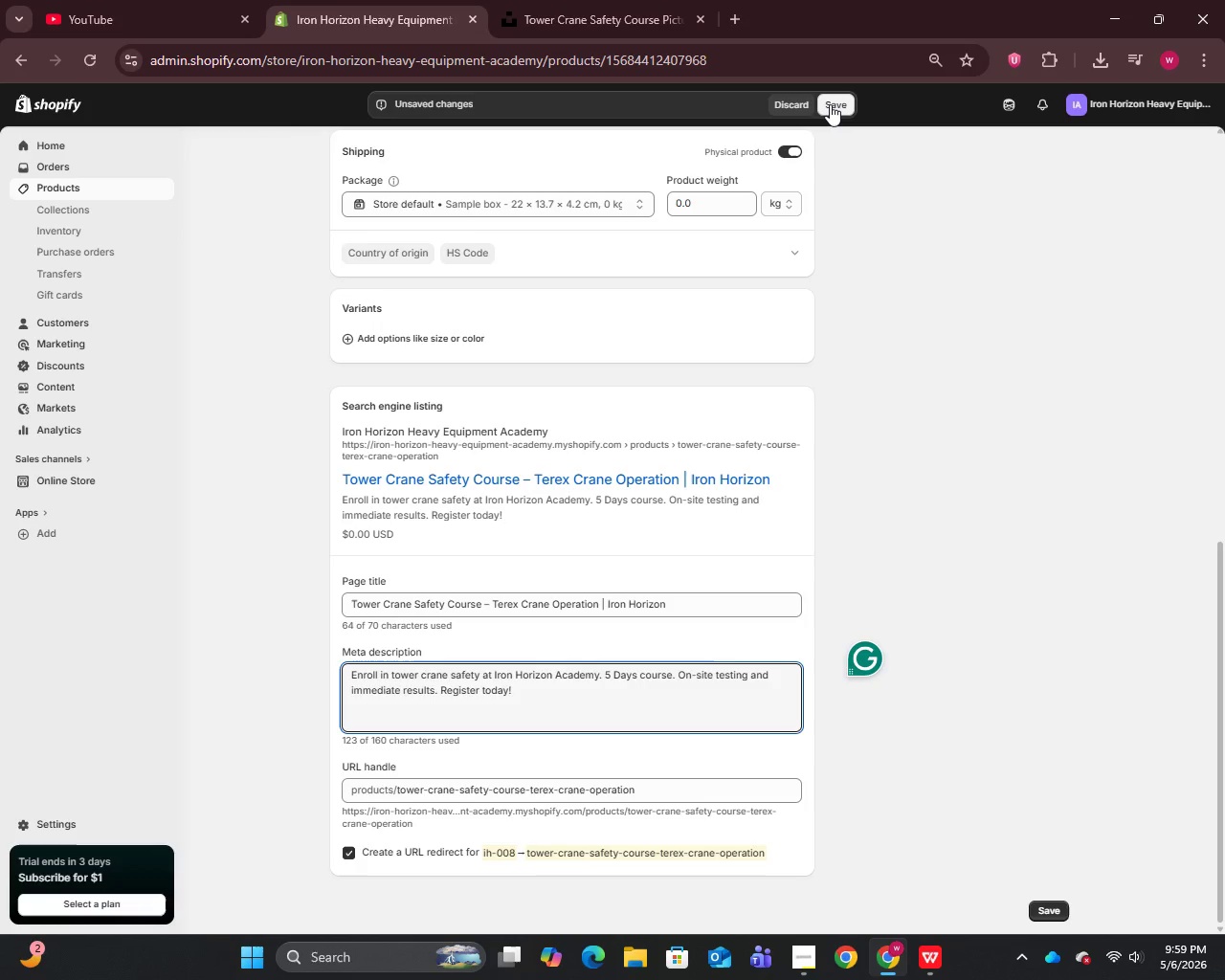 
left_click([830, 104])
 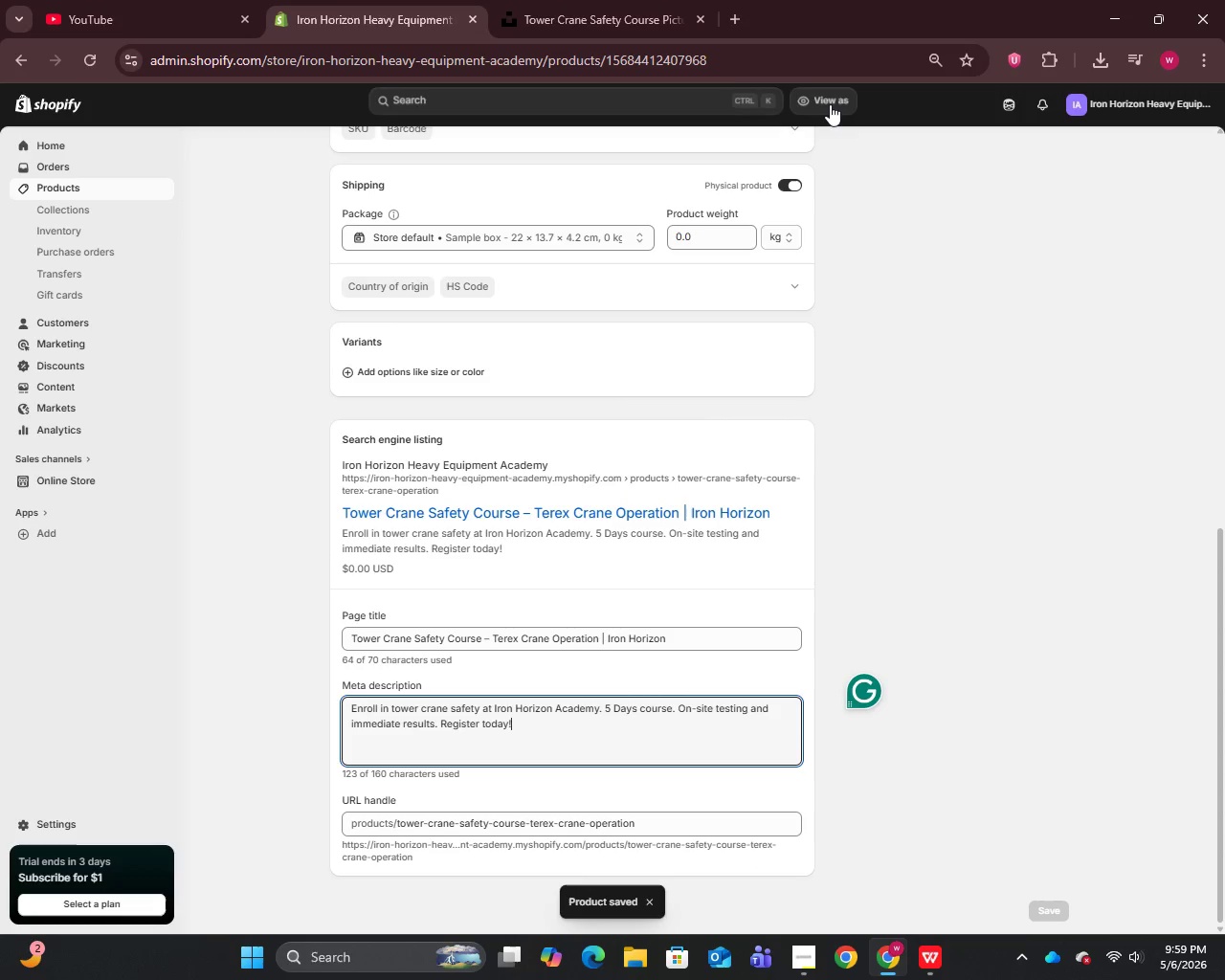 
wait(6.62)
 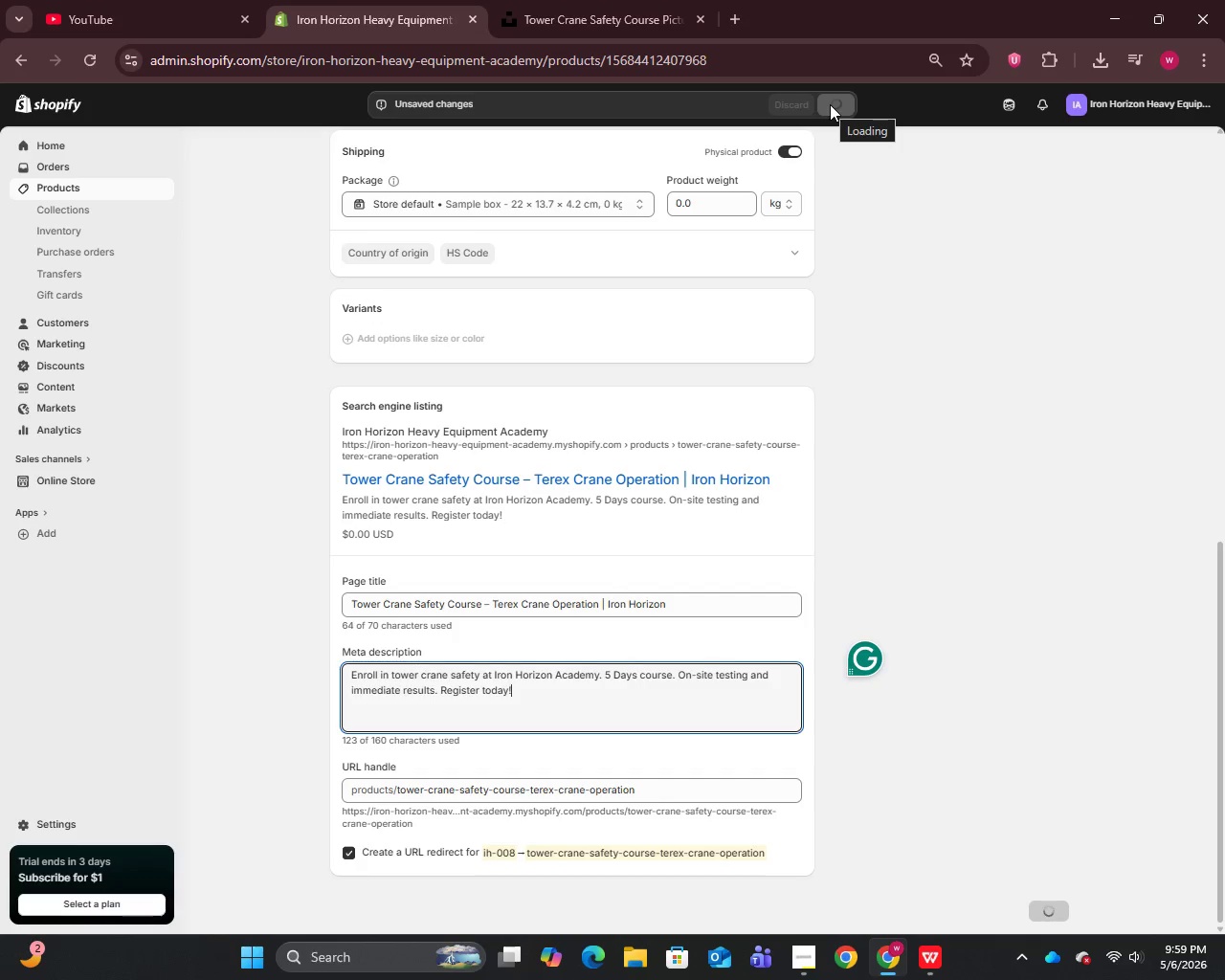 
left_click([59, 190])
 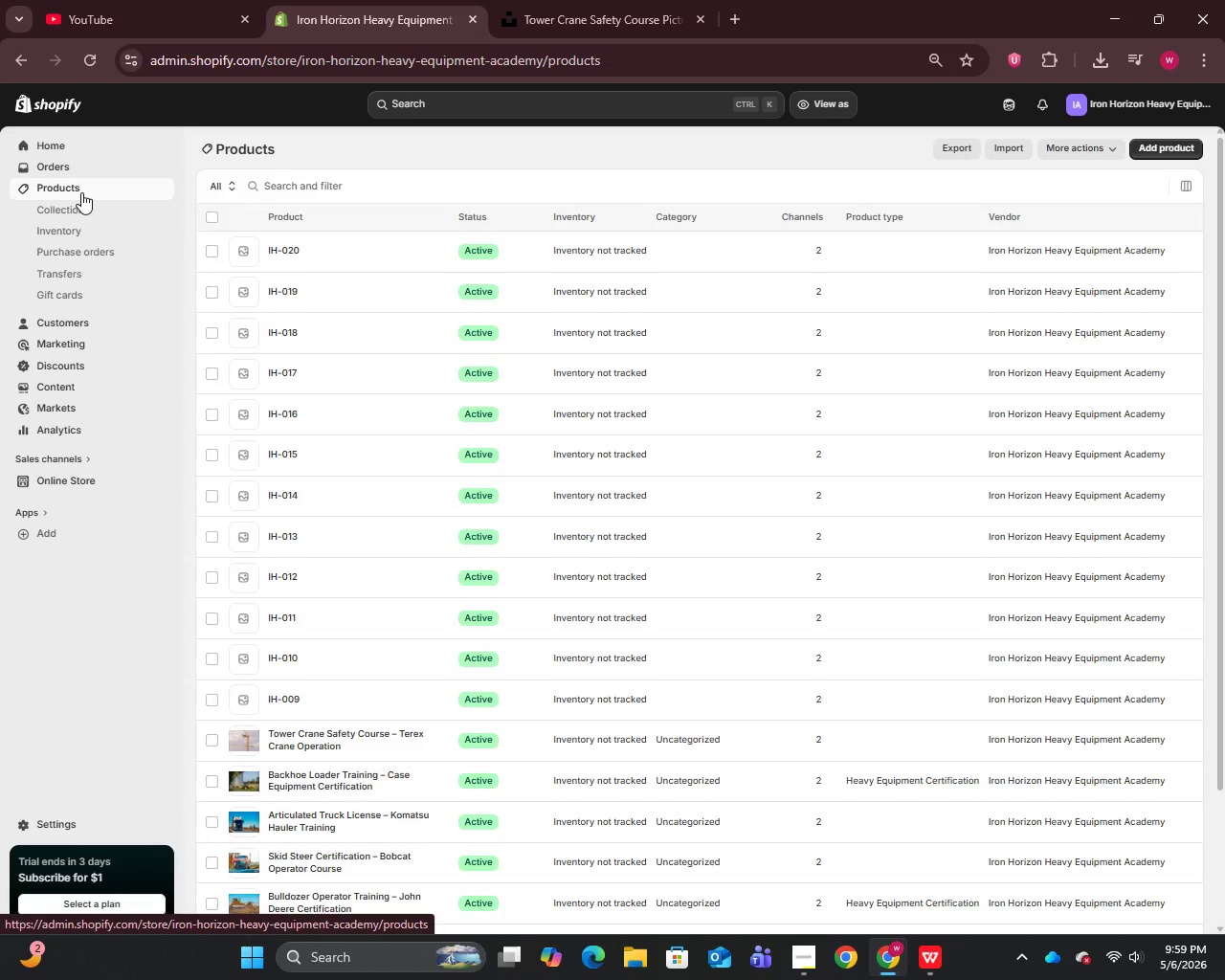 
wait(19.52)
 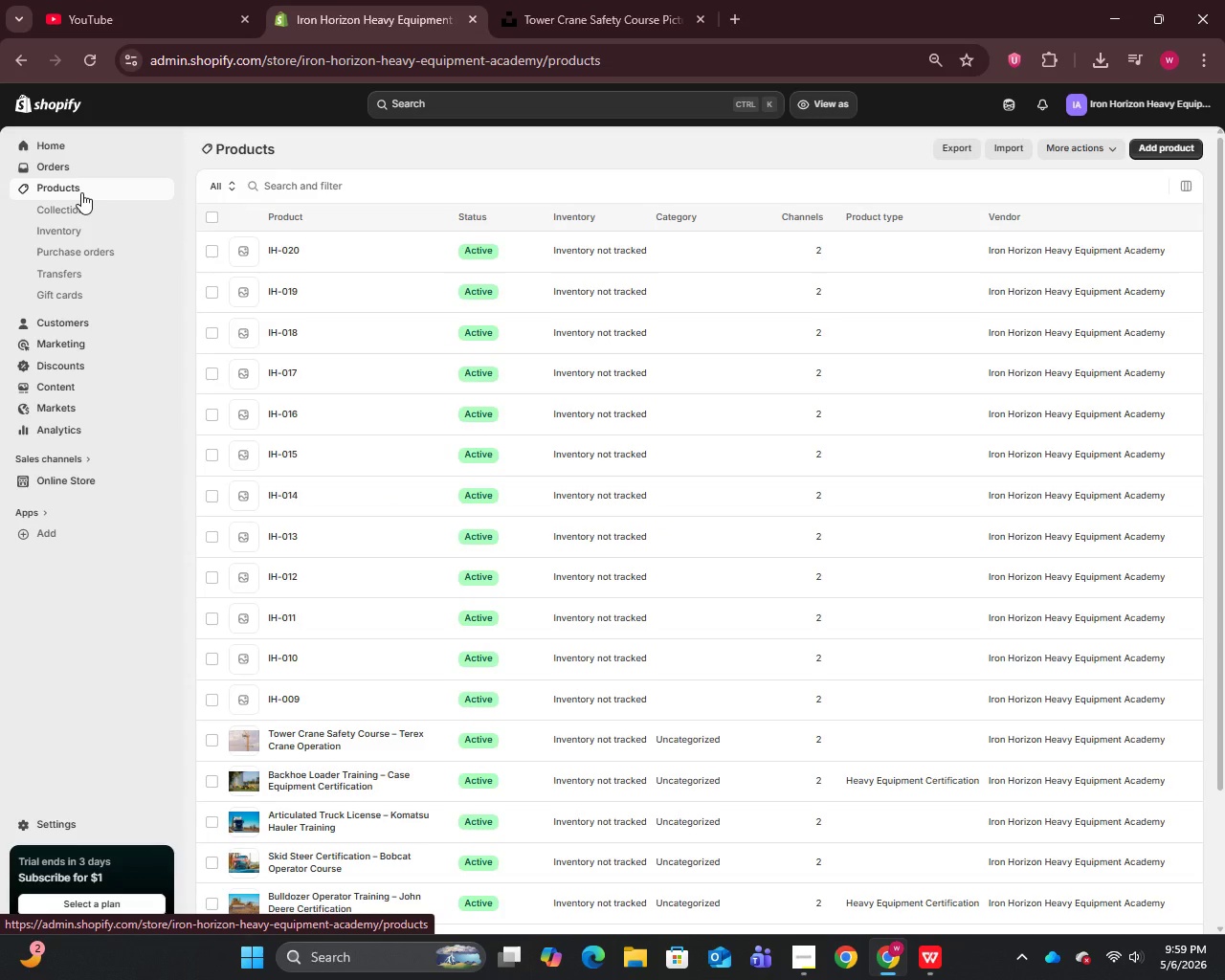 
left_click([281, 701])
 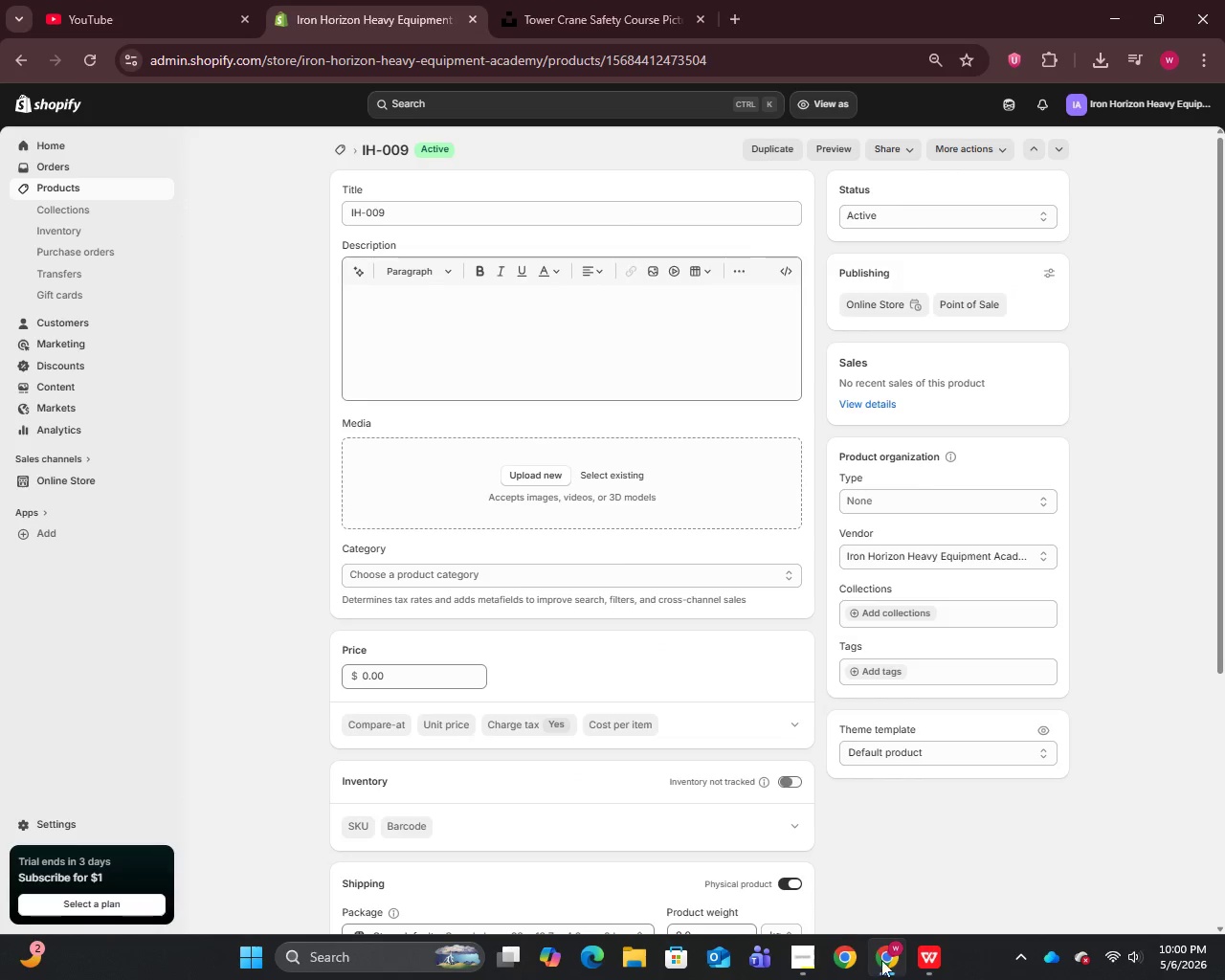 
left_click([940, 962])
 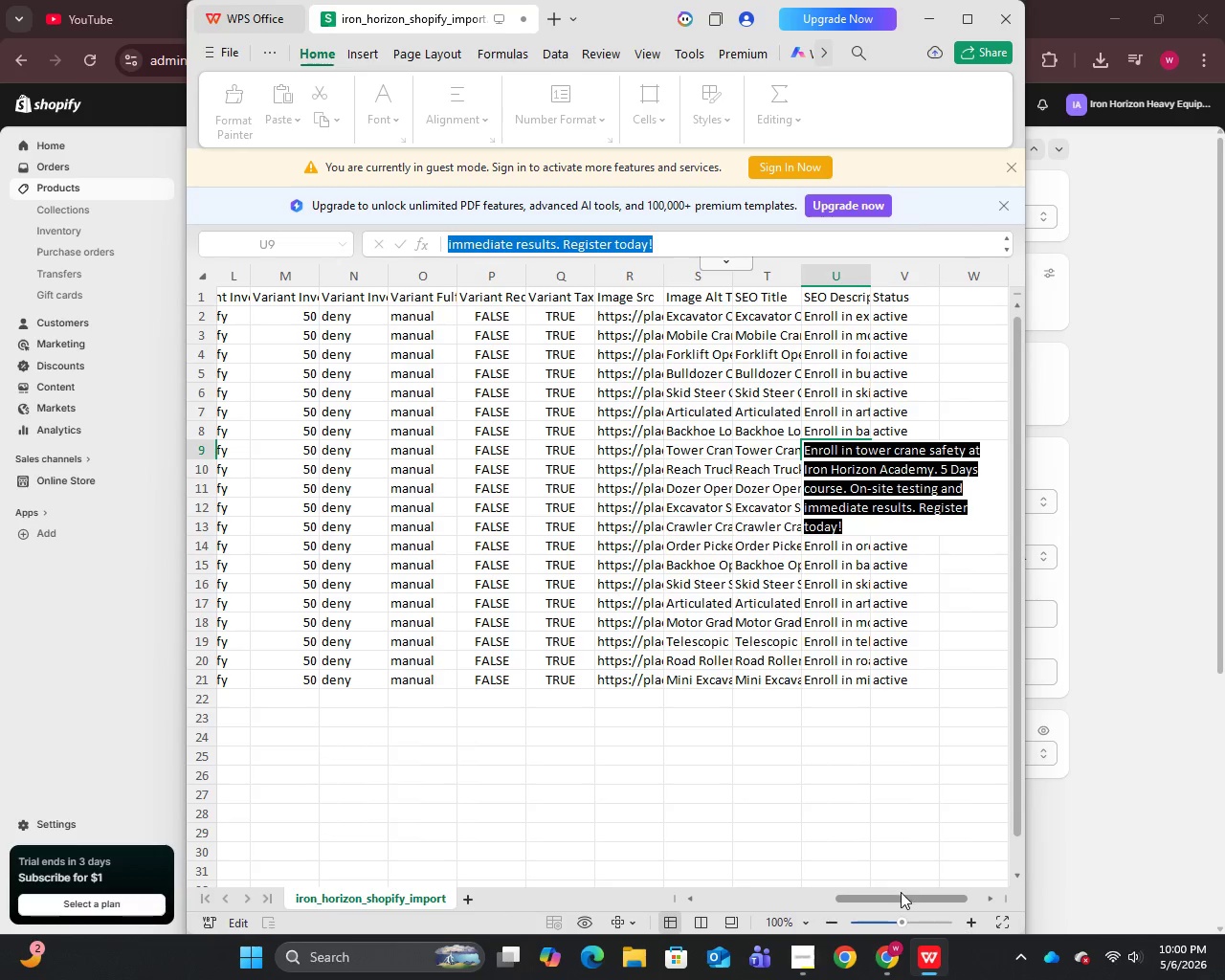 
left_click_drag(start_coordinate=[901, 901], to_coordinate=[686, 900])
 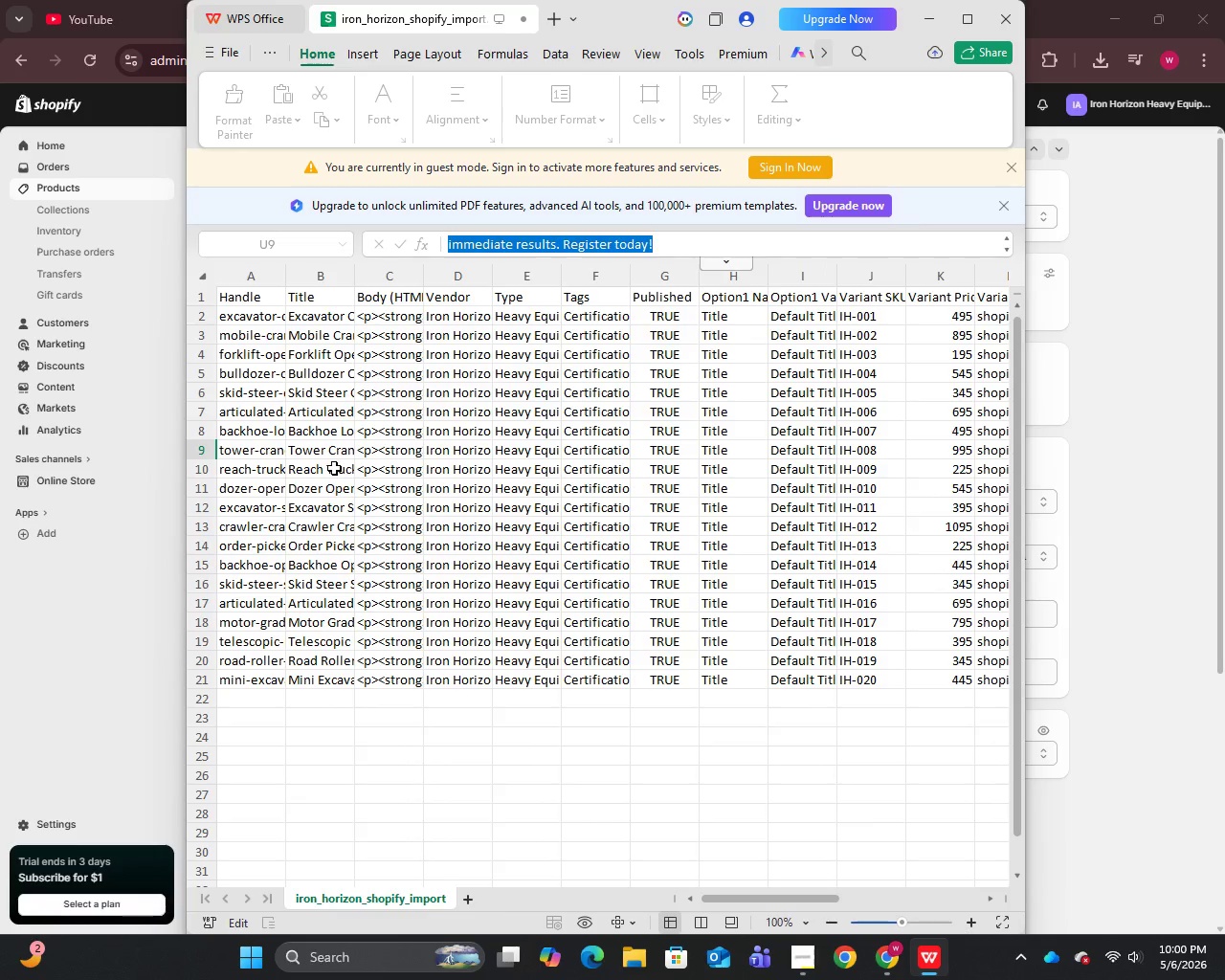 
left_click([323, 474])
 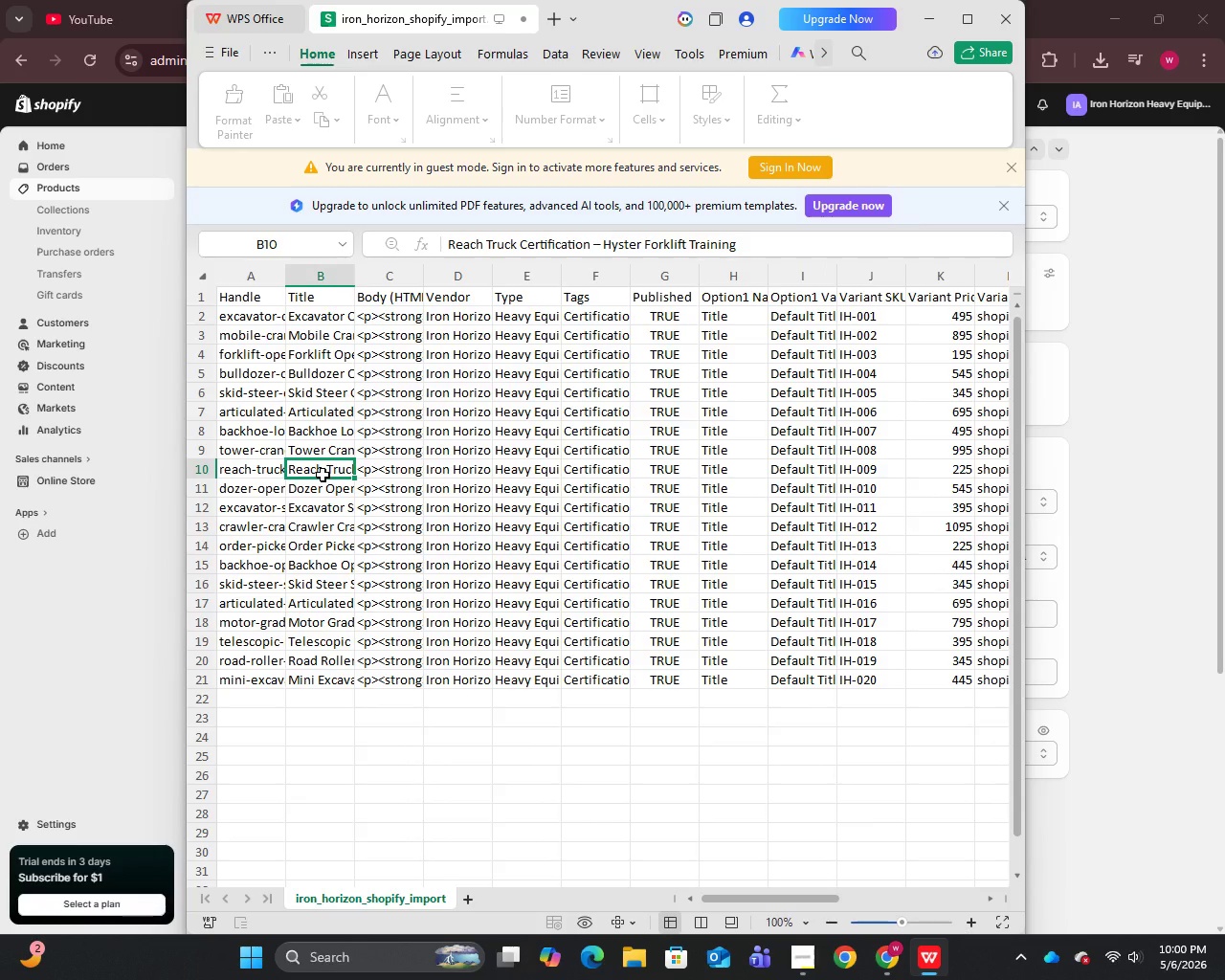 
left_click([323, 474])
 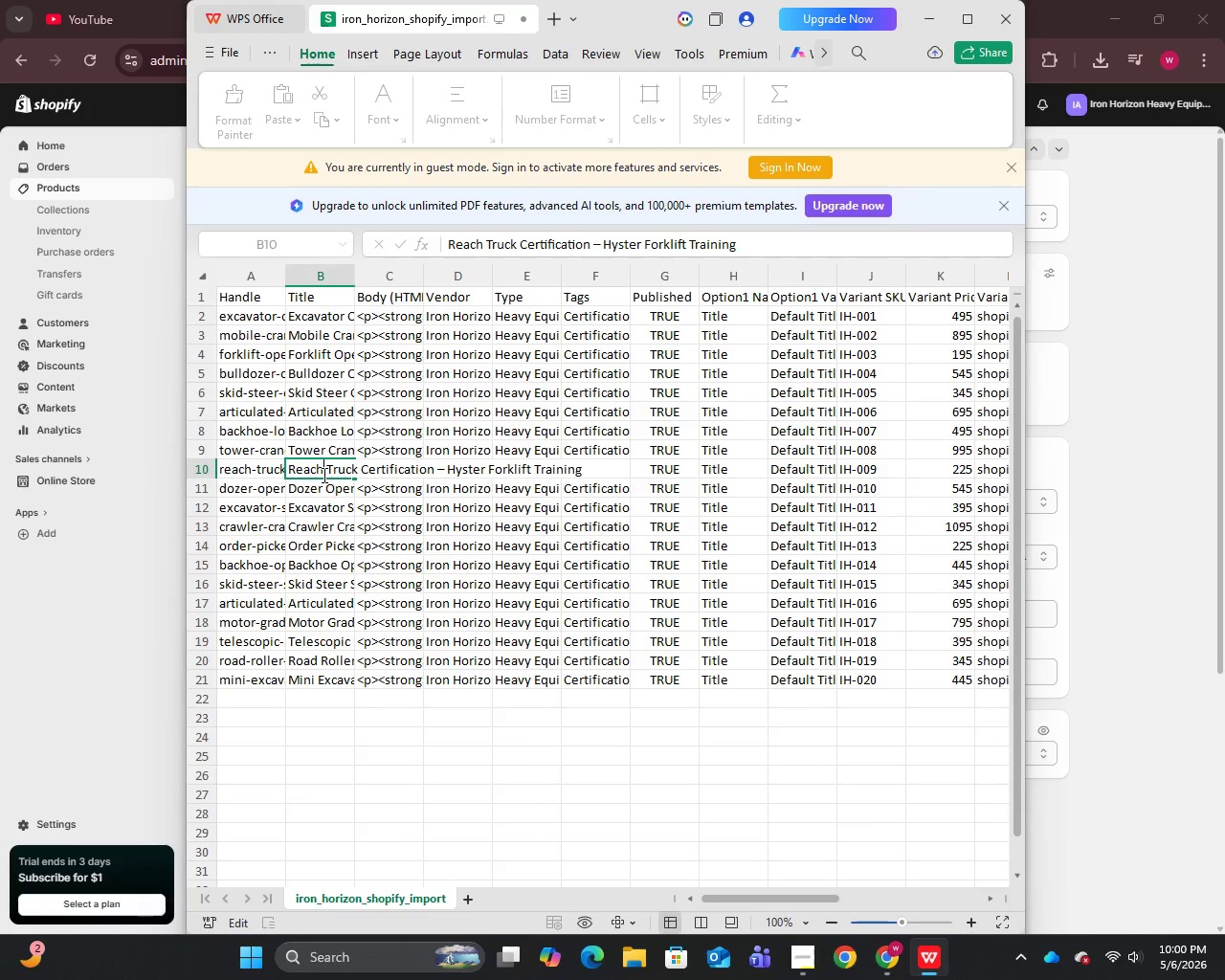 
key(Control+A)
 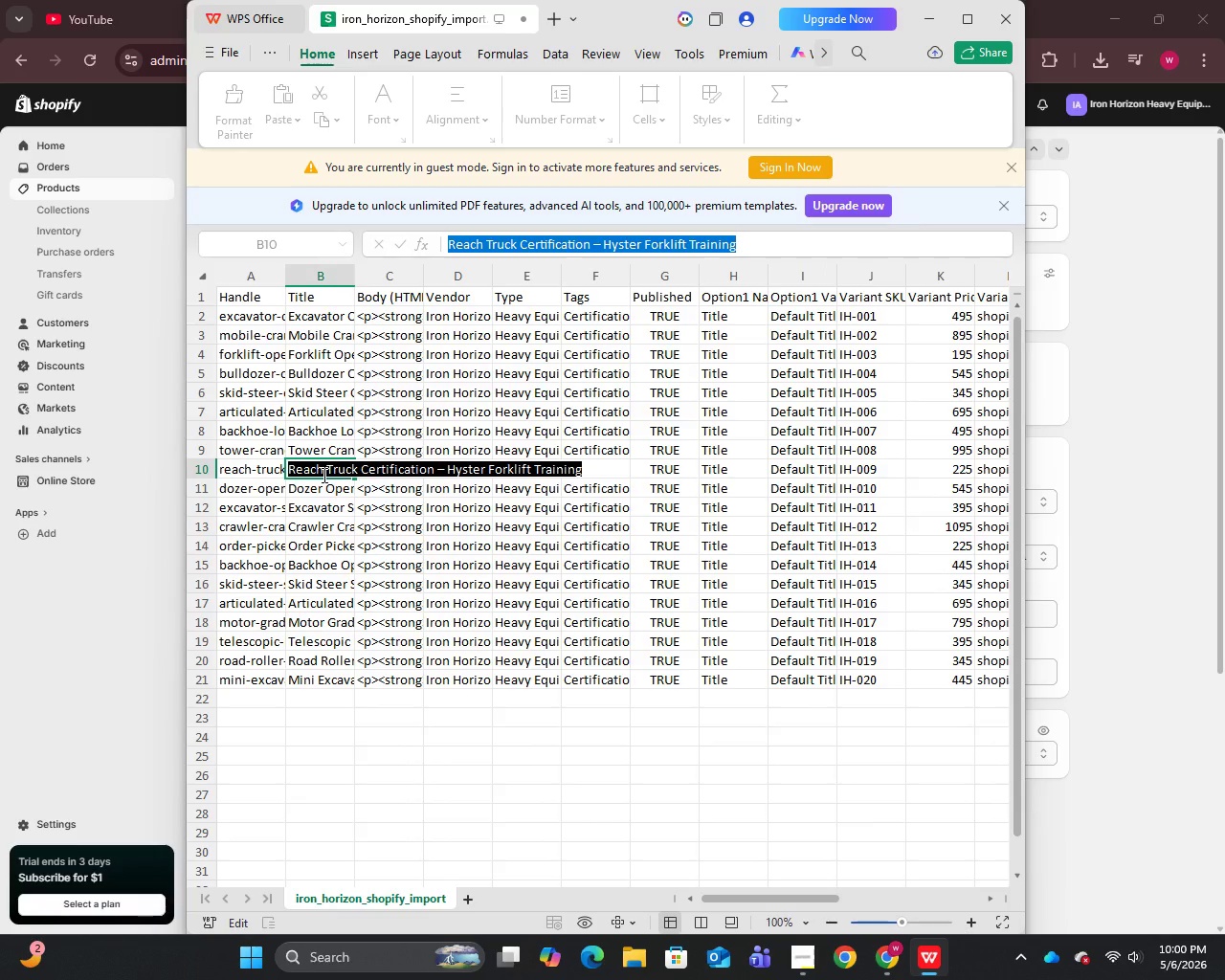 
key(Control+C)
 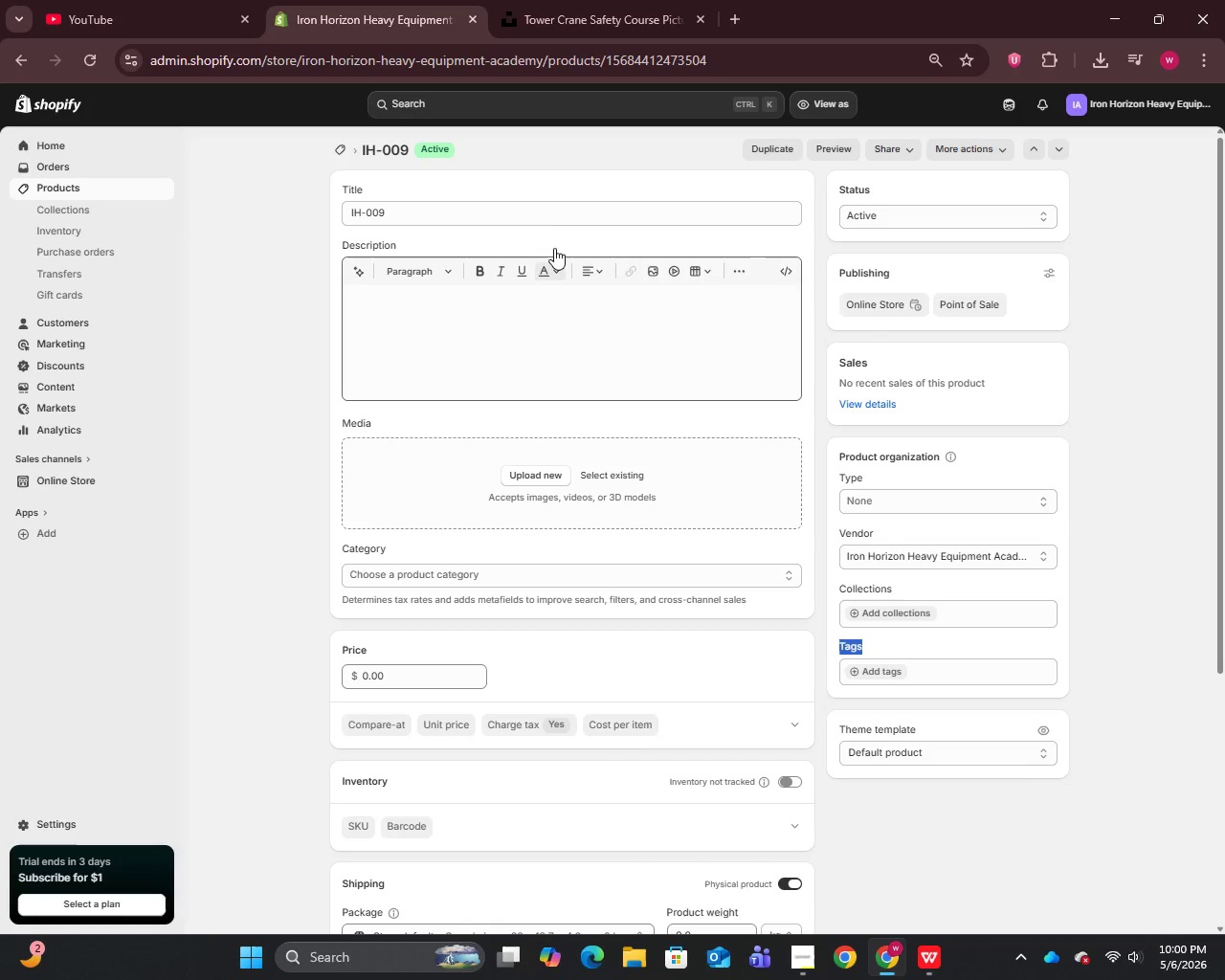 
left_click([530, 201])
 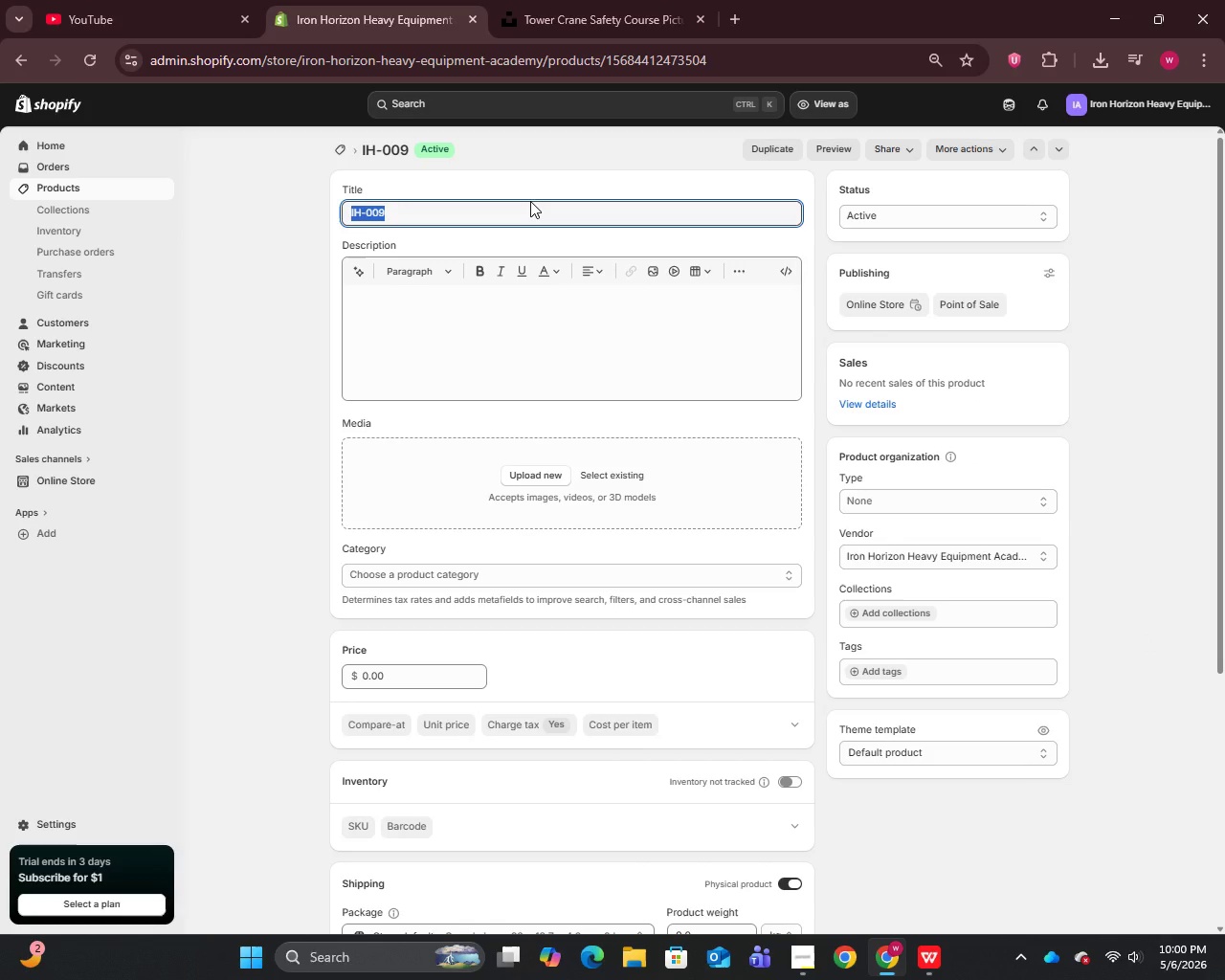 
key(Control+V)
 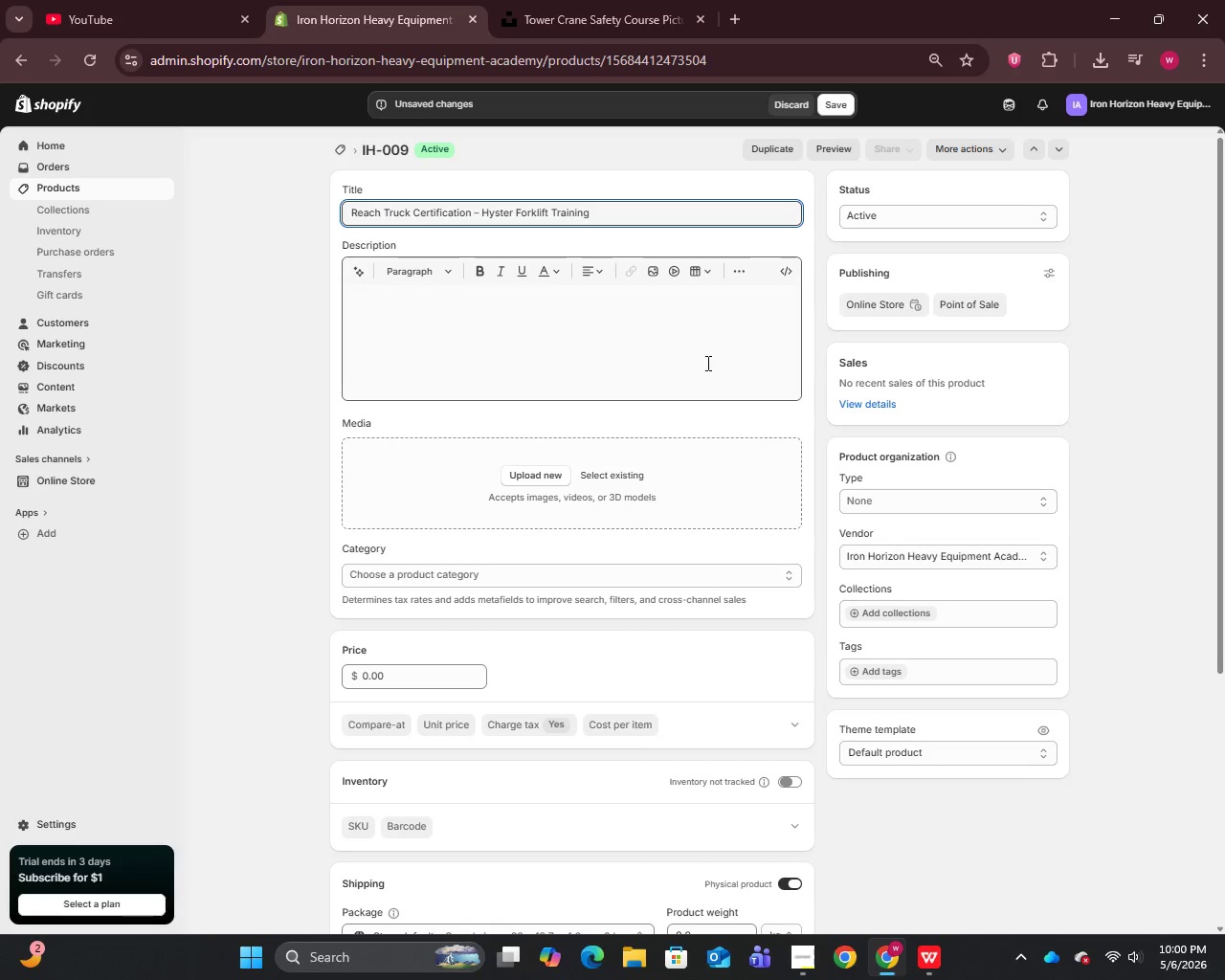 
left_click([682, 372])
 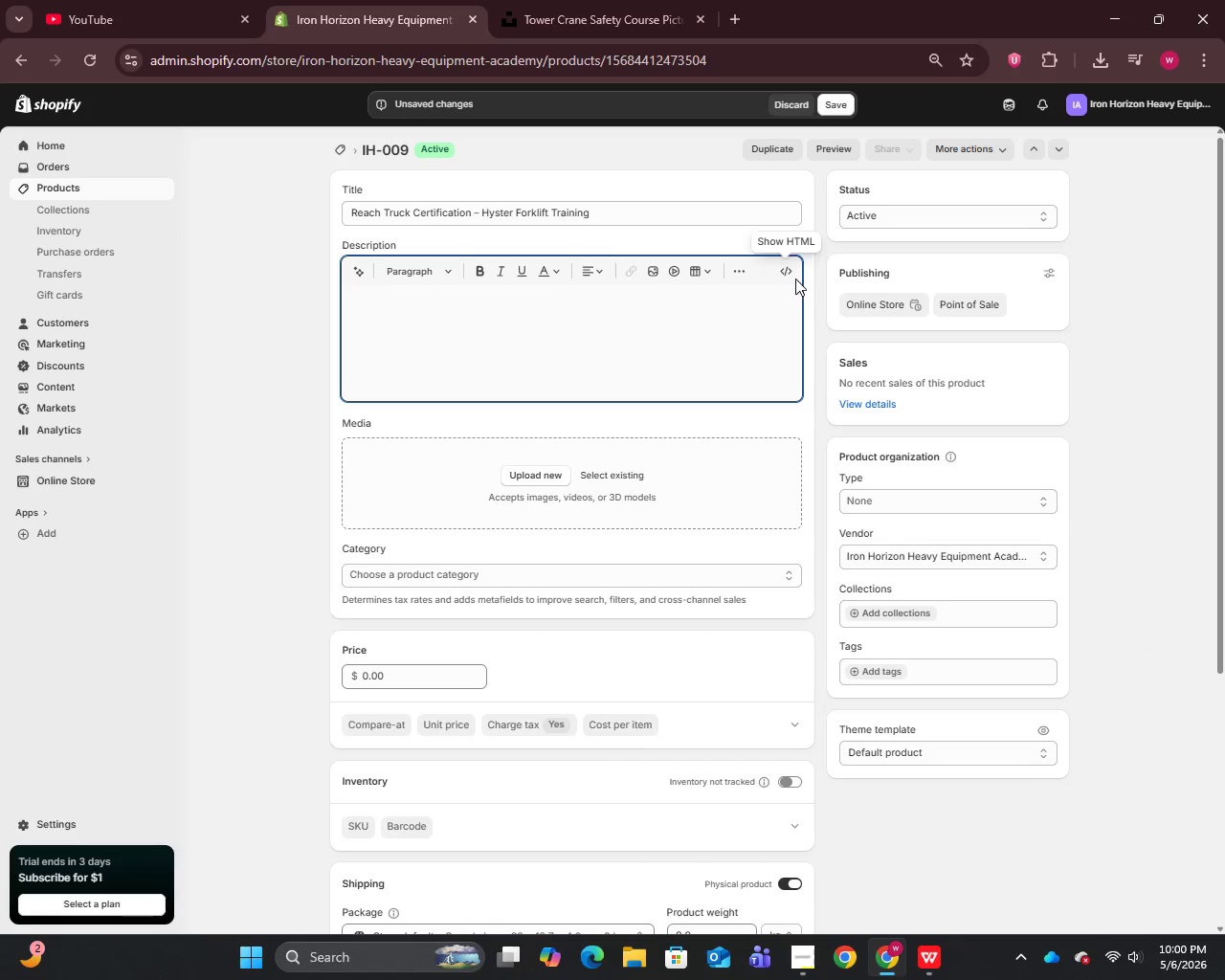 
left_click([789, 273])
 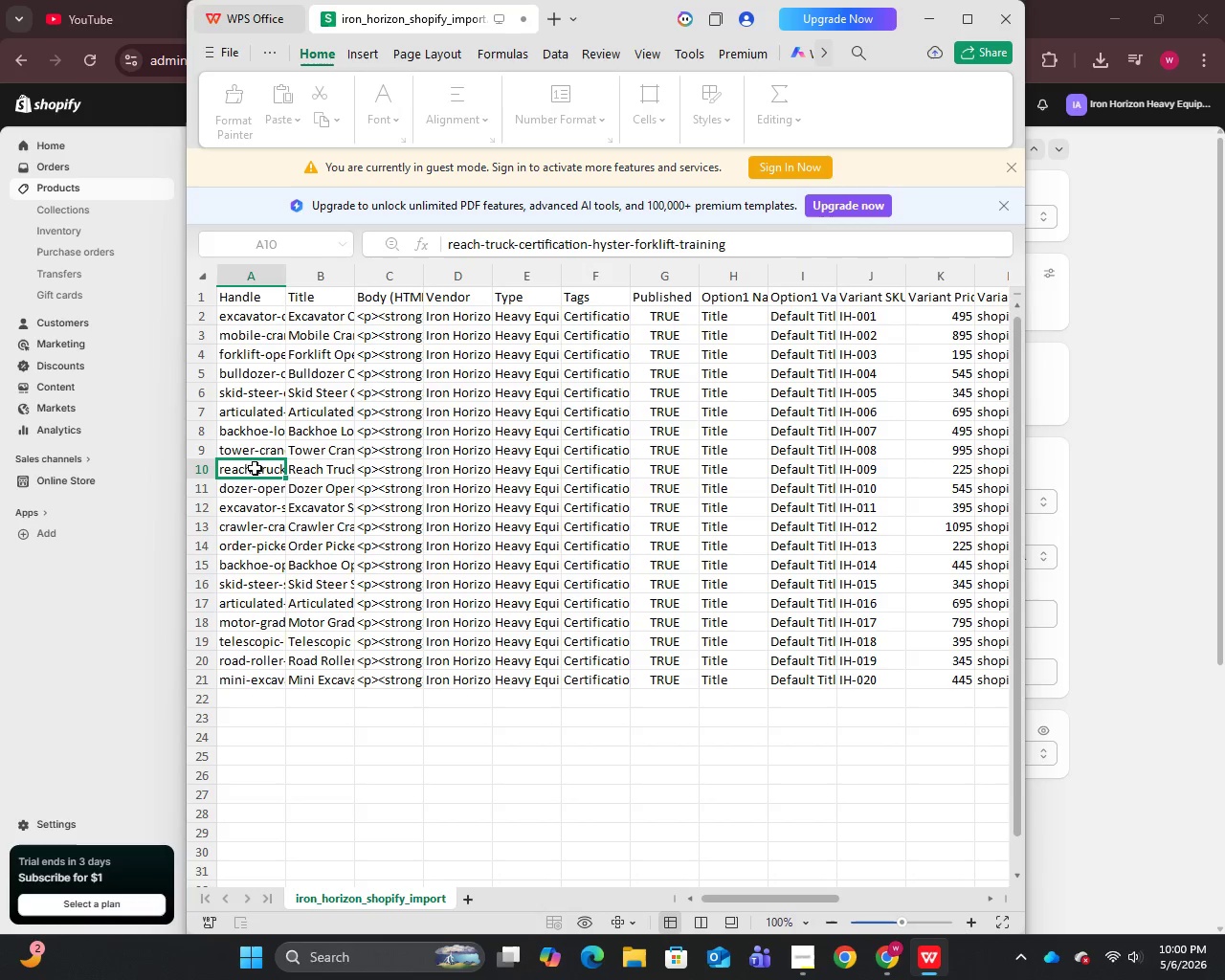 
double_click([383, 473])
 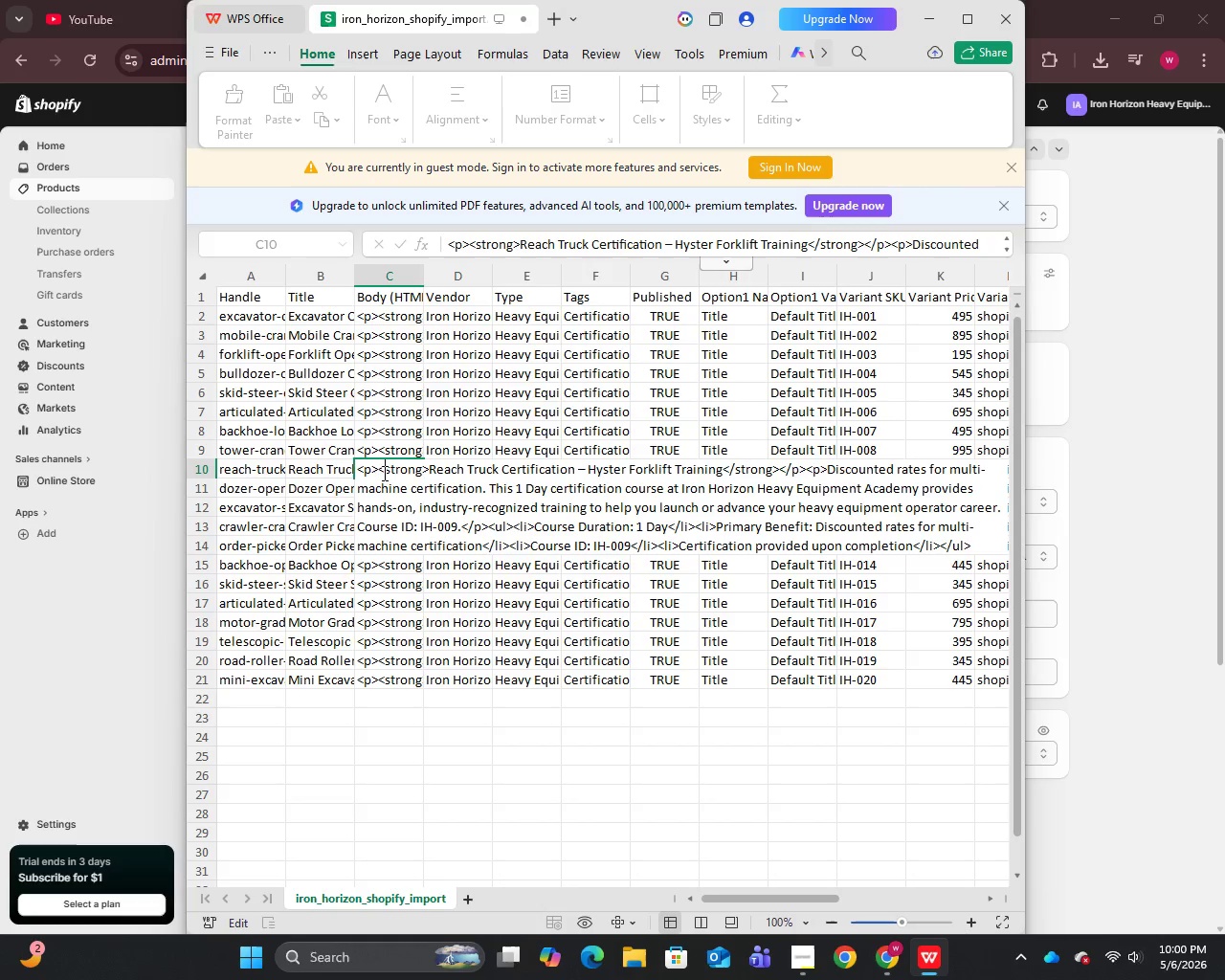 
triple_click([383, 473])
 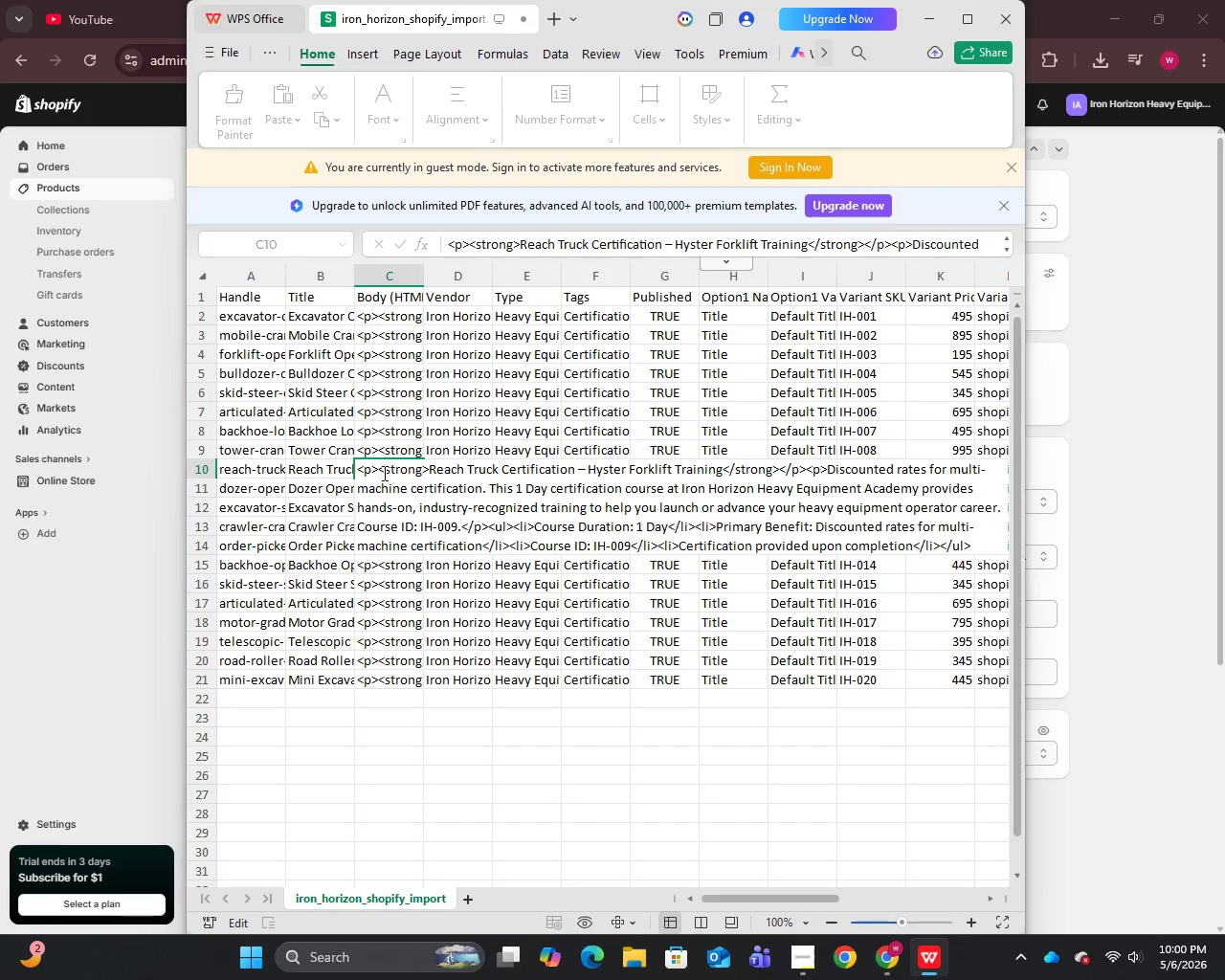 
key(Control+A)
 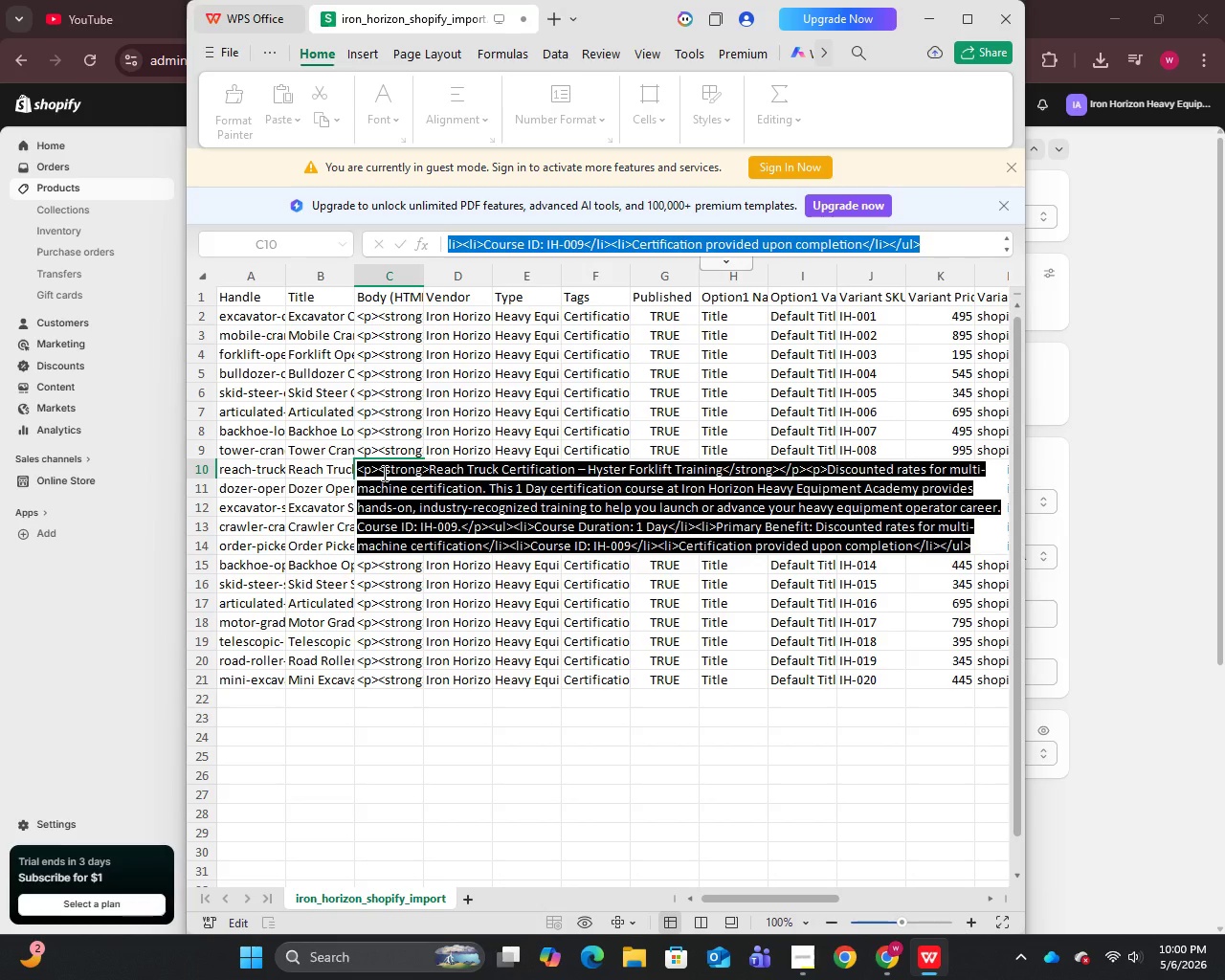 
key(Control+C)
 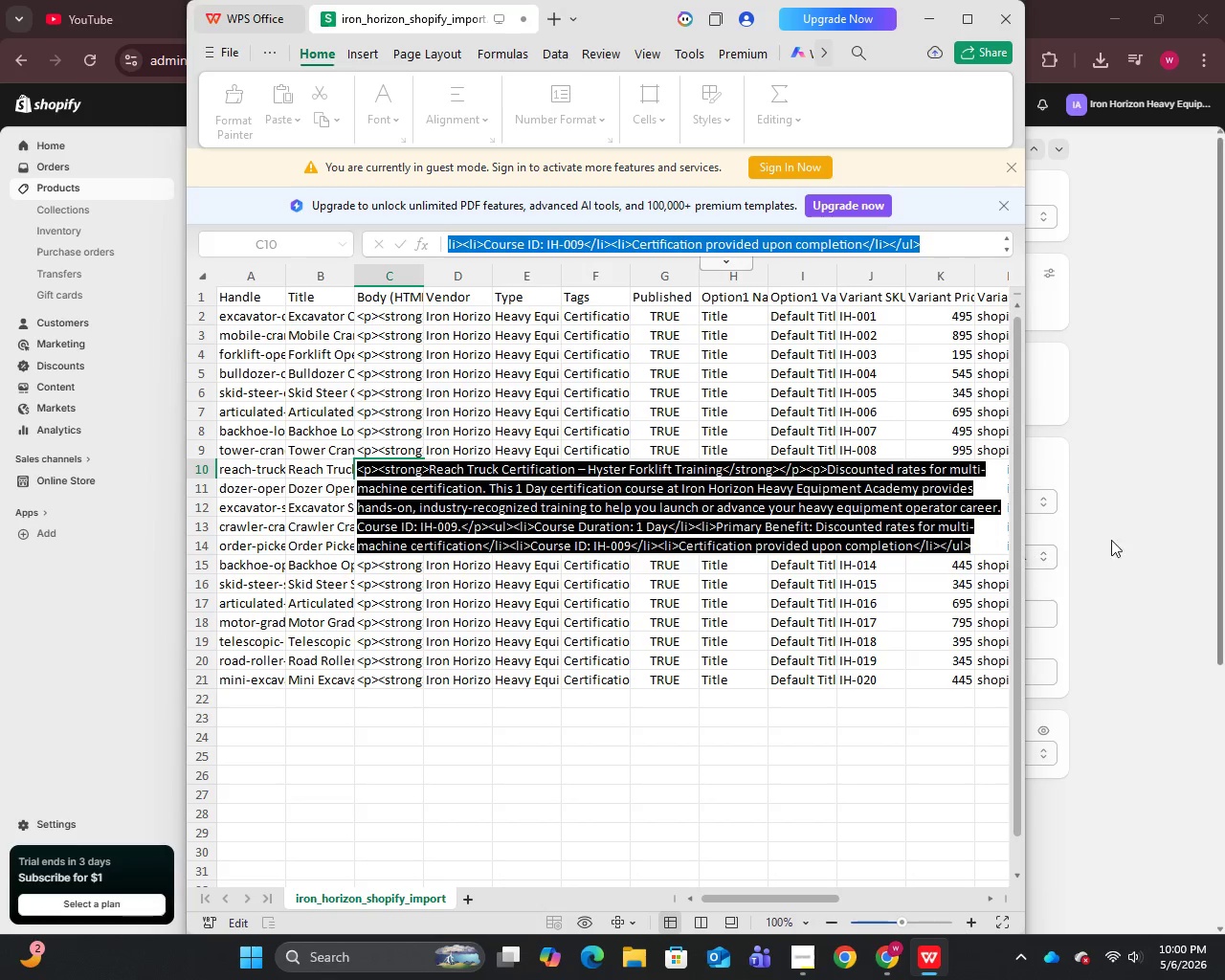 
left_click_drag(start_coordinate=[1124, 533], to_coordinate=[1111, 523])
 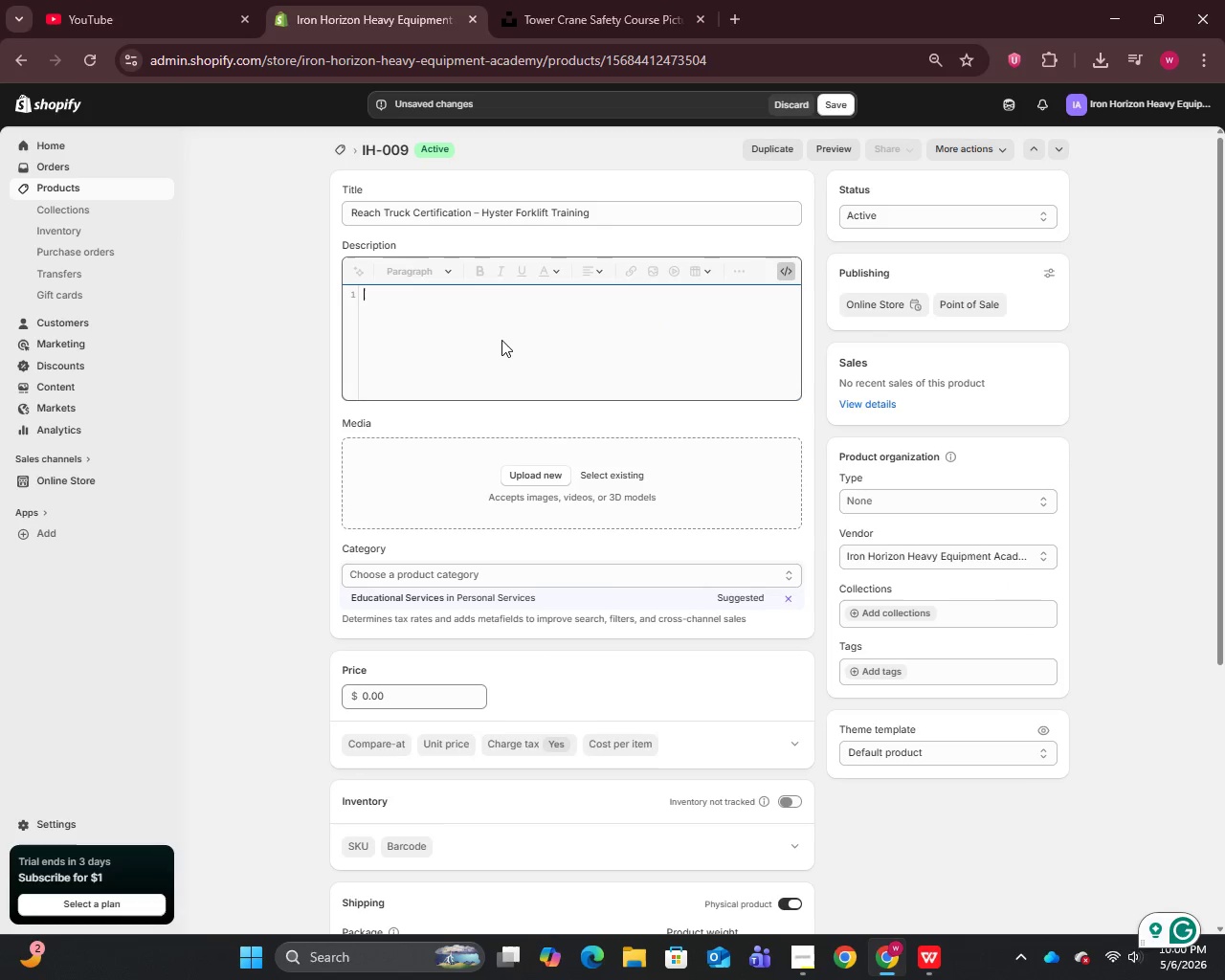 
key(Control+V)
 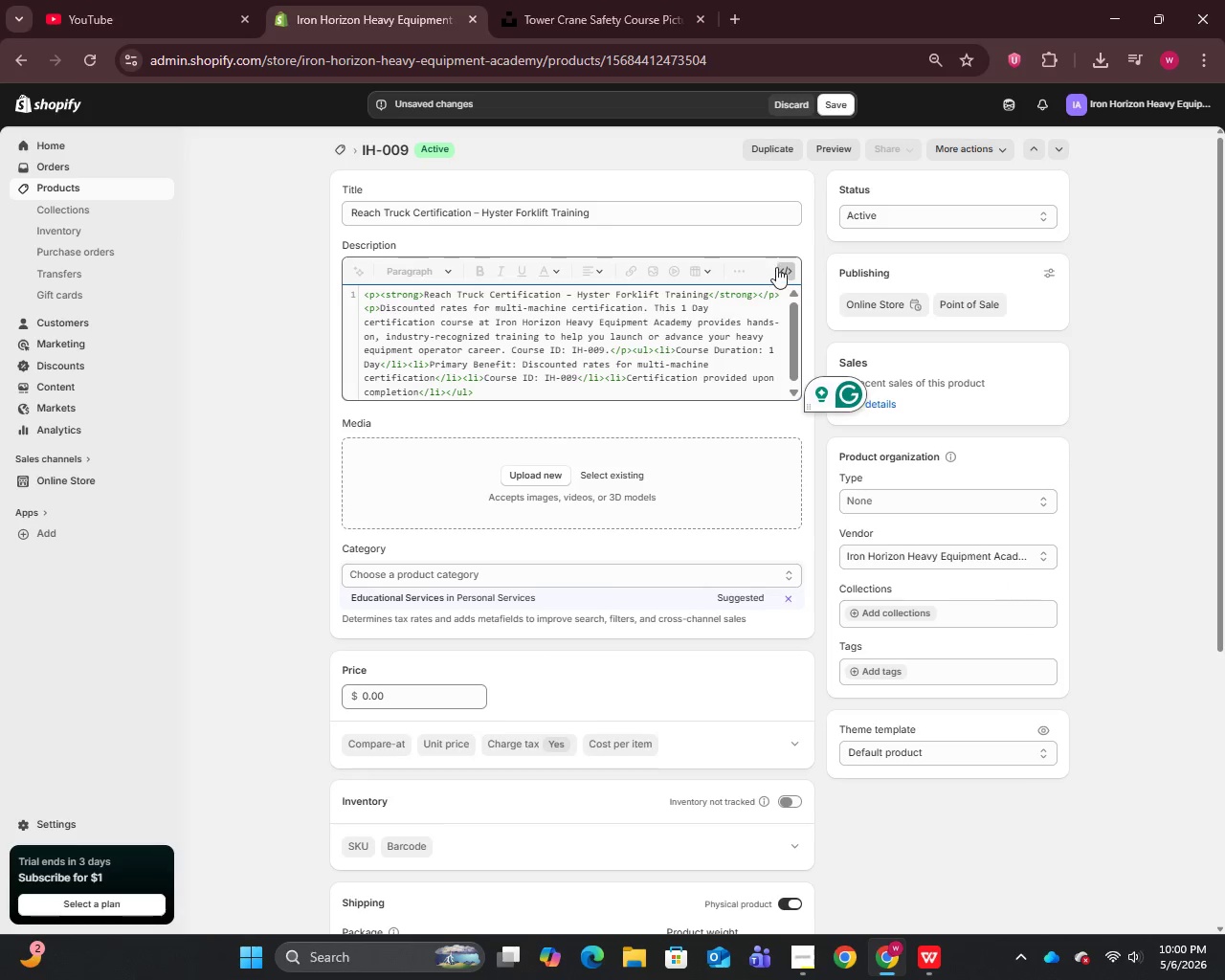 
left_click([786, 270])
 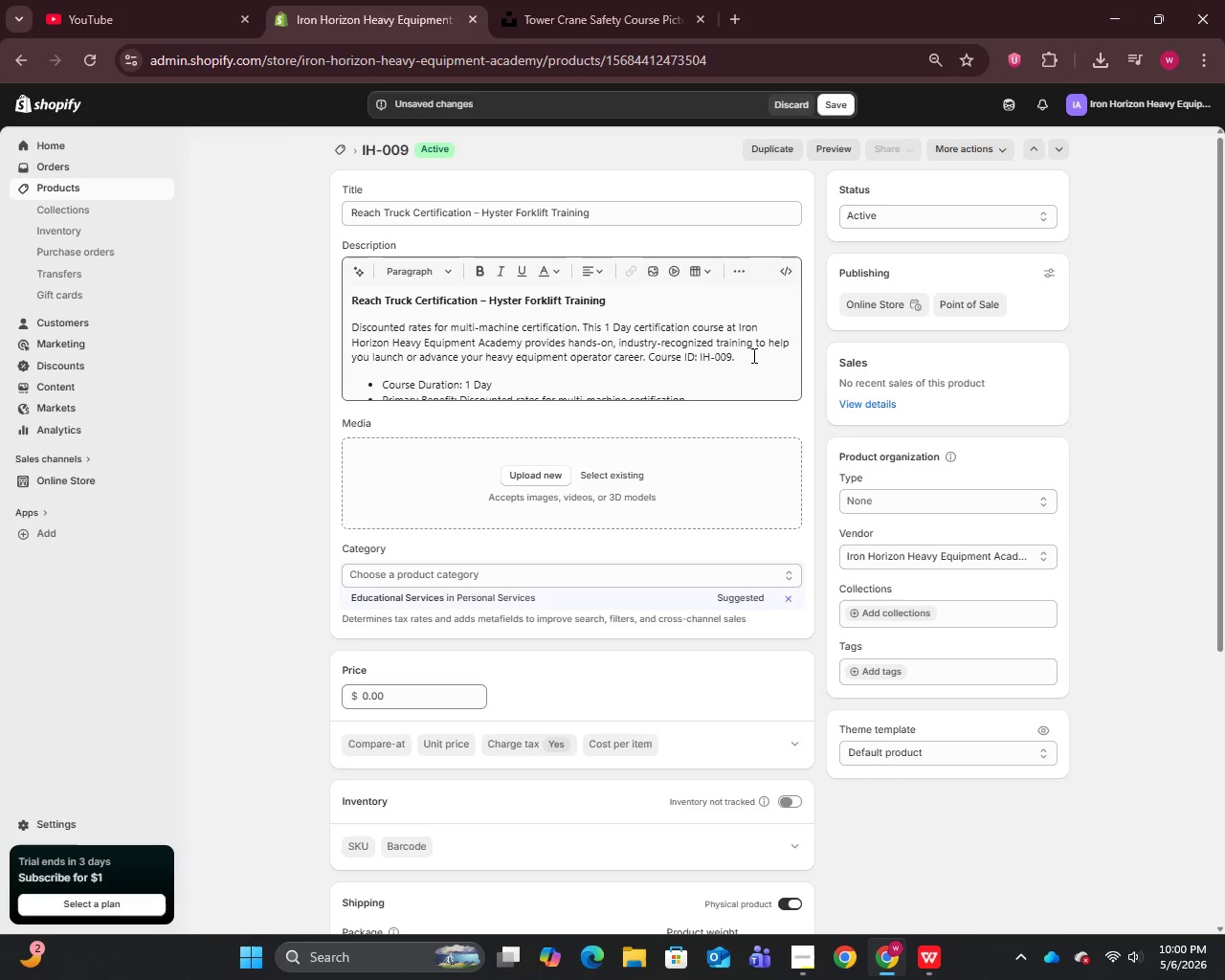 
left_click([756, 357])
 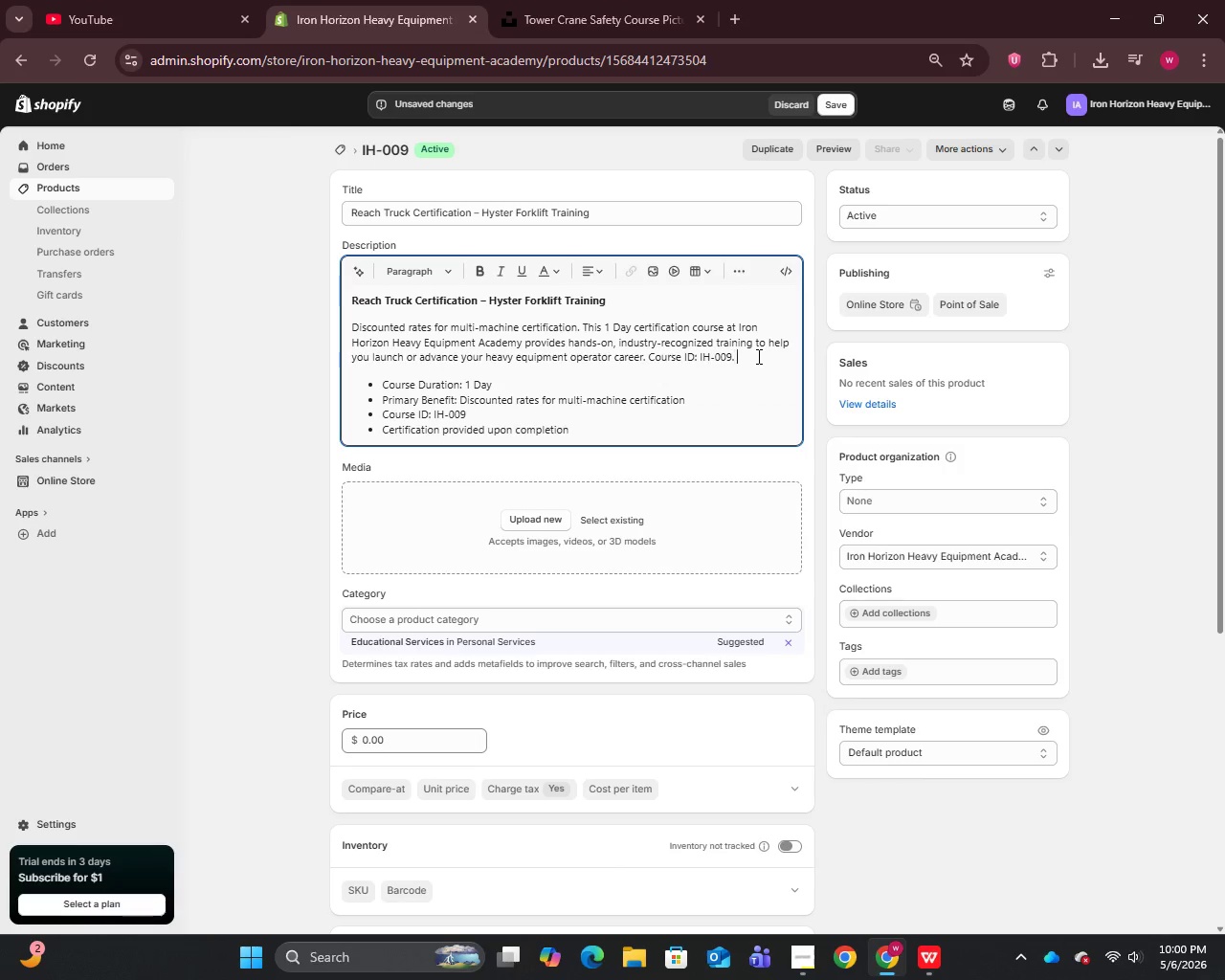 
key(Space)
 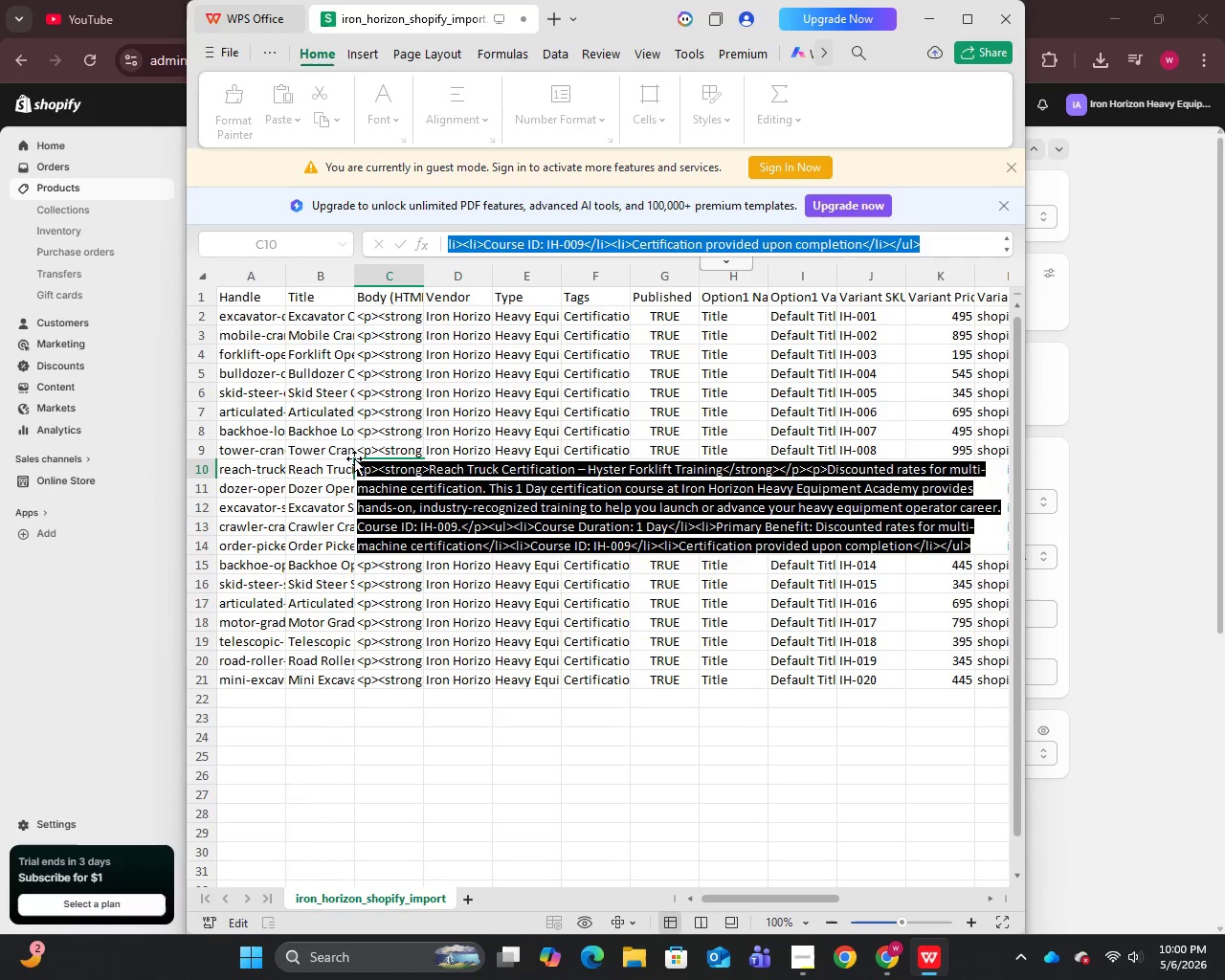 
wait(5.28)
 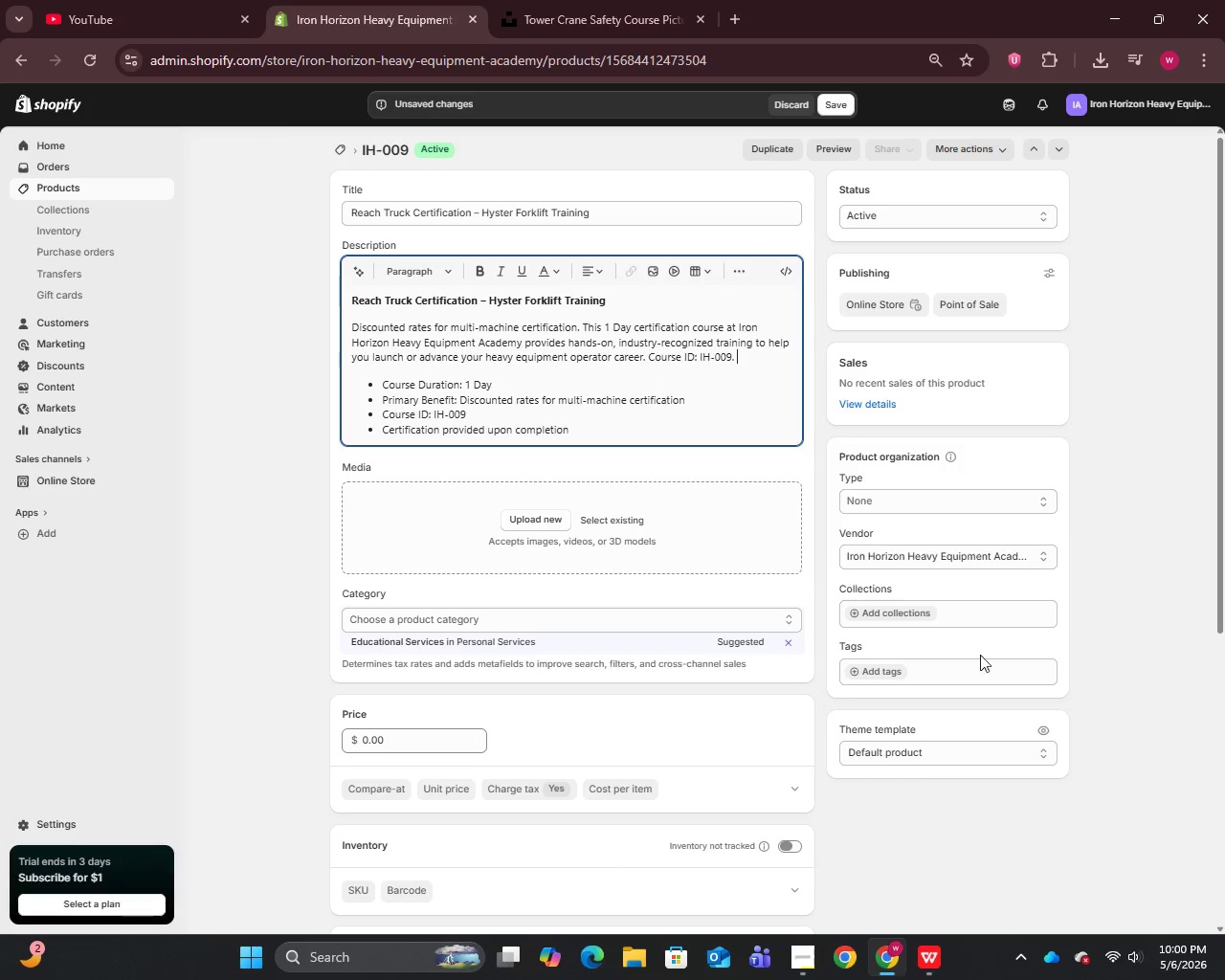 
double_click([263, 472])
 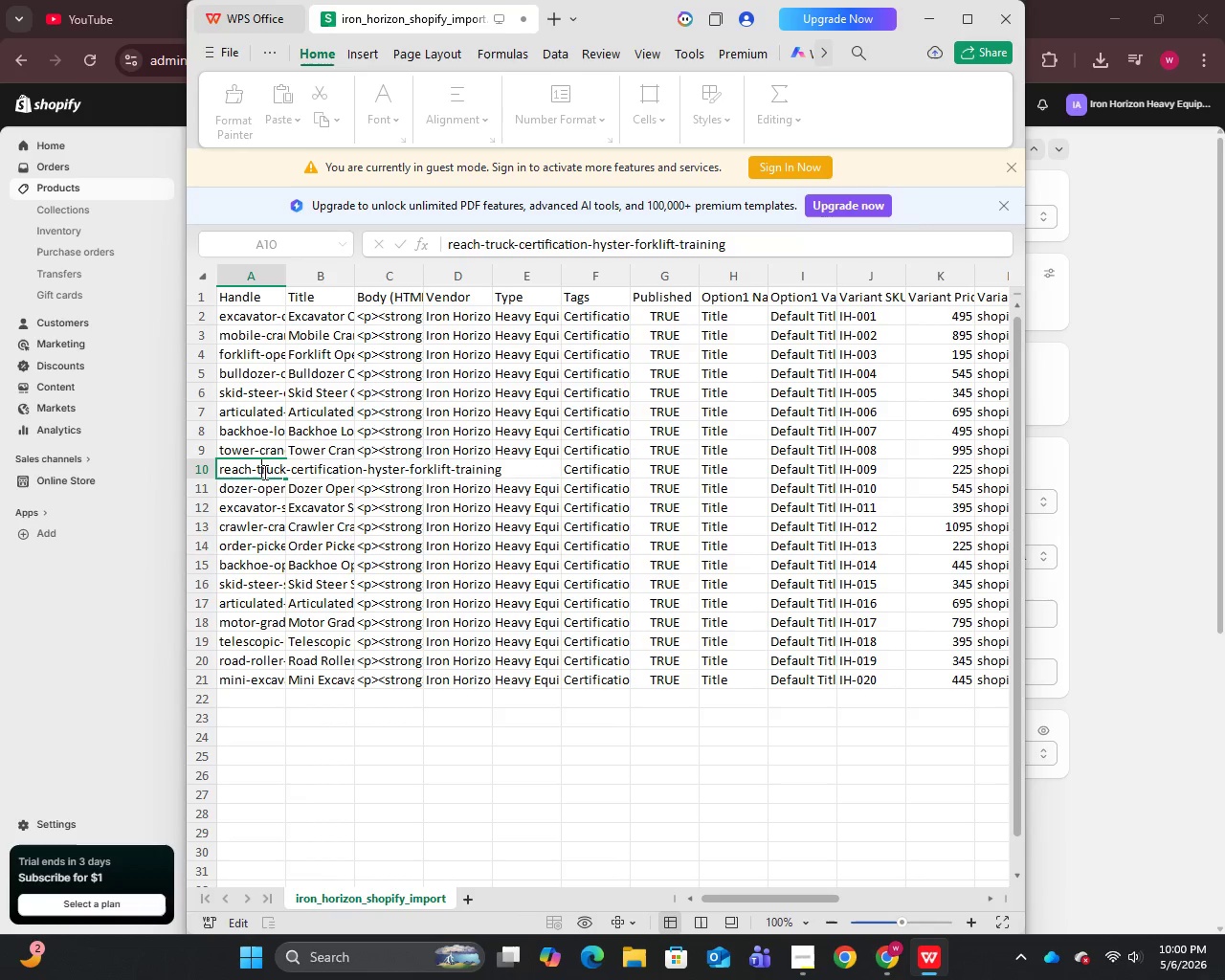 
triple_click([263, 472])
 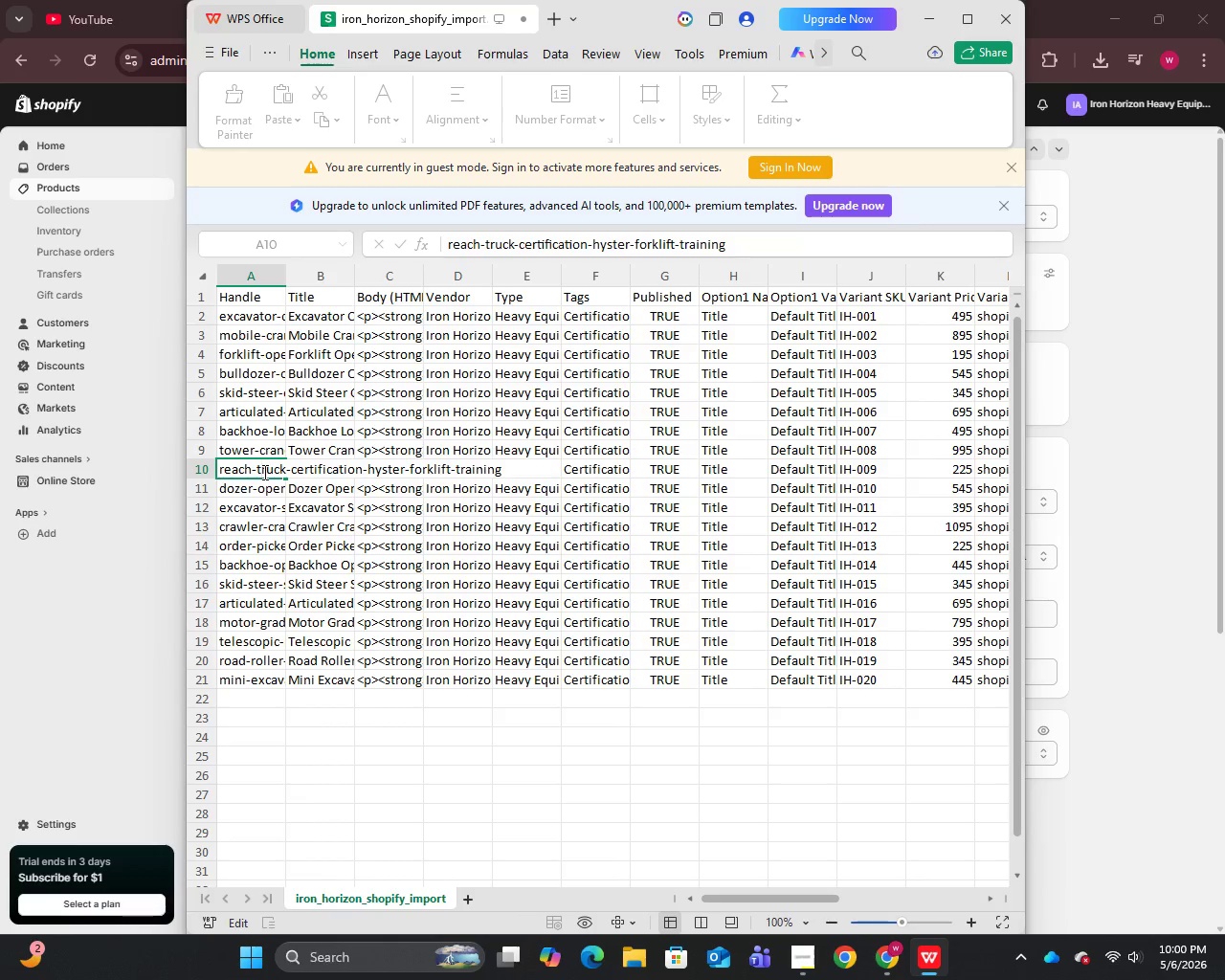 
key(Control+A)
 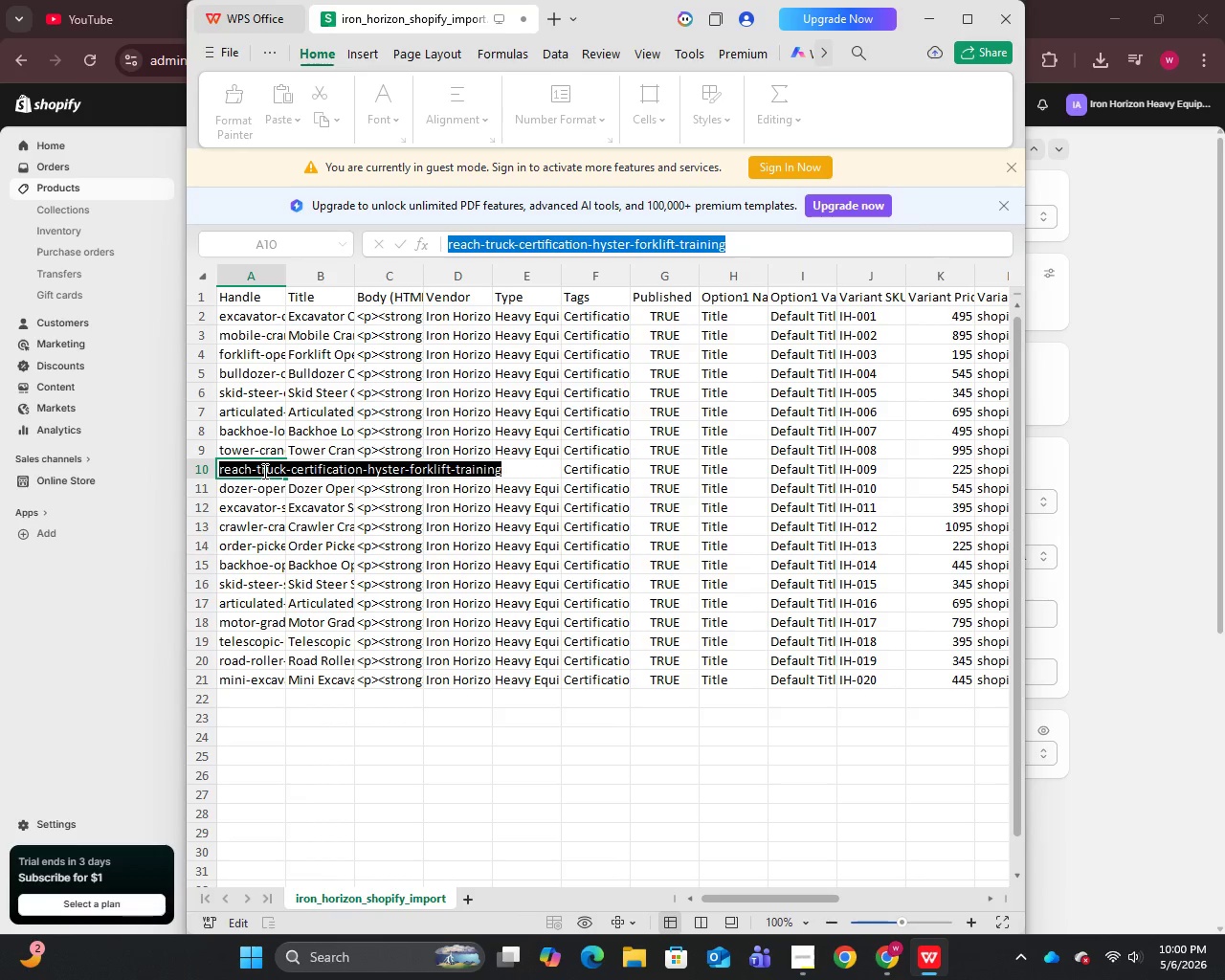 
key(Control+C)
 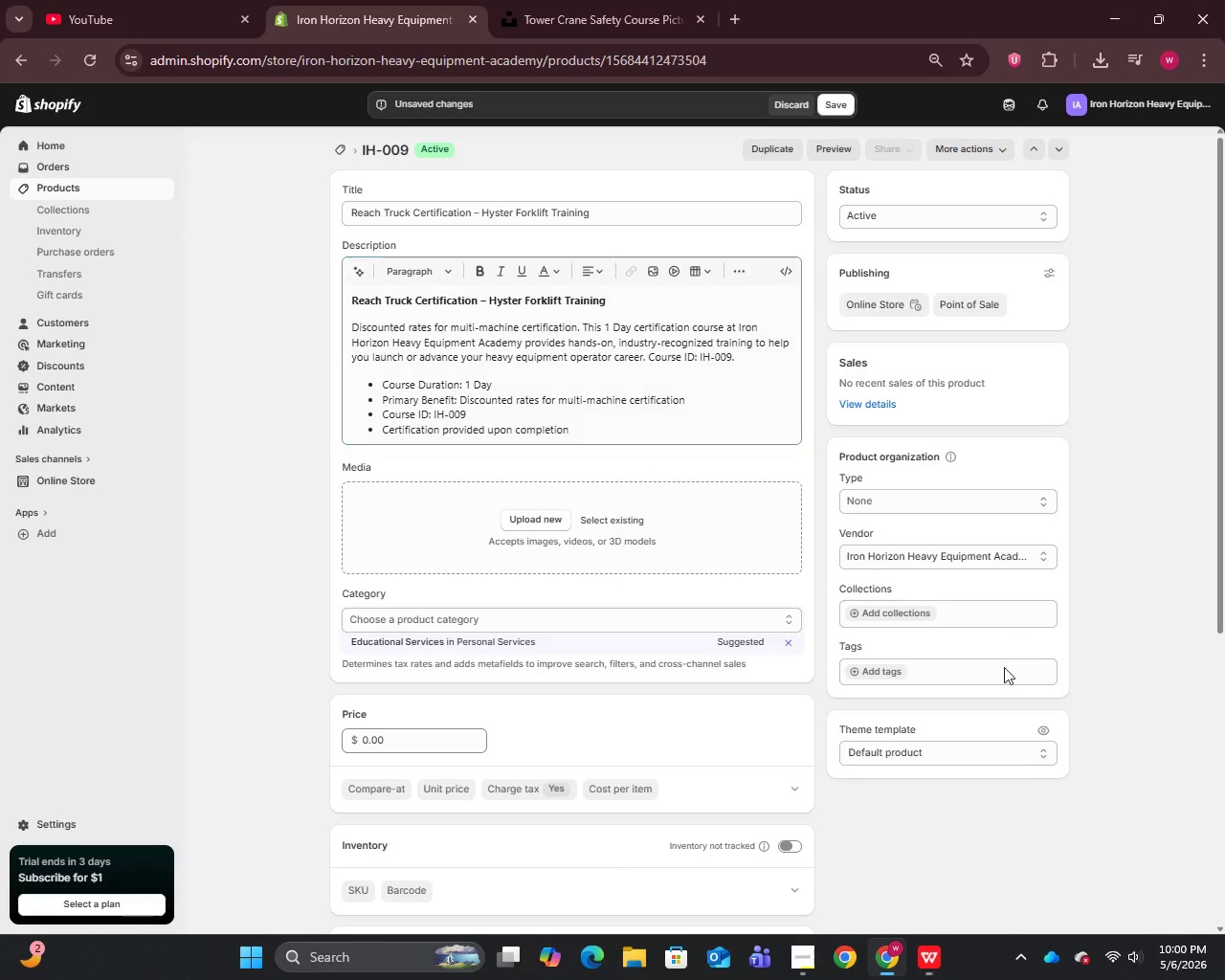 
scroll: coordinate [689, 692], scroll_direction: down, amount: 10.0
 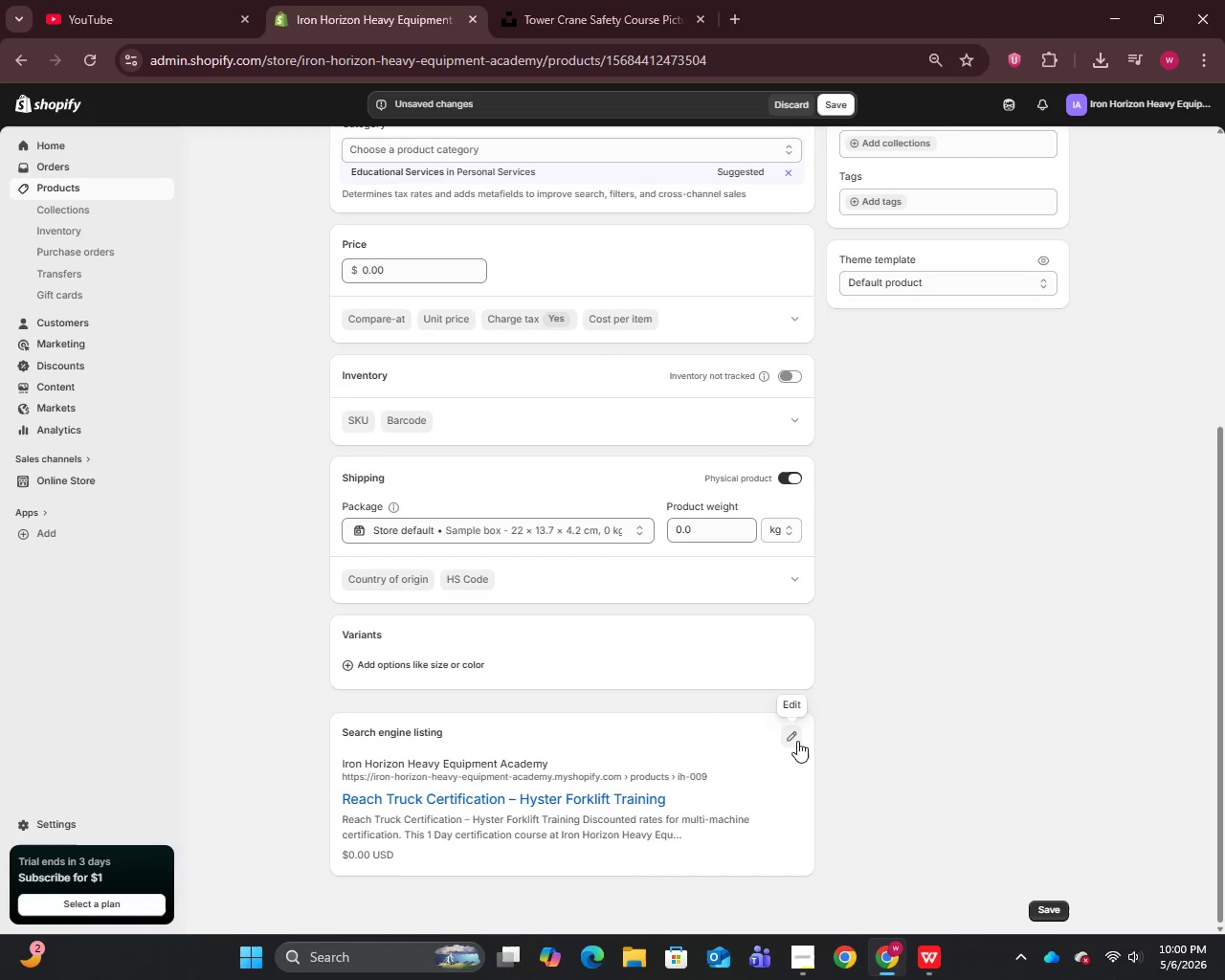 
left_click([798, 745])
 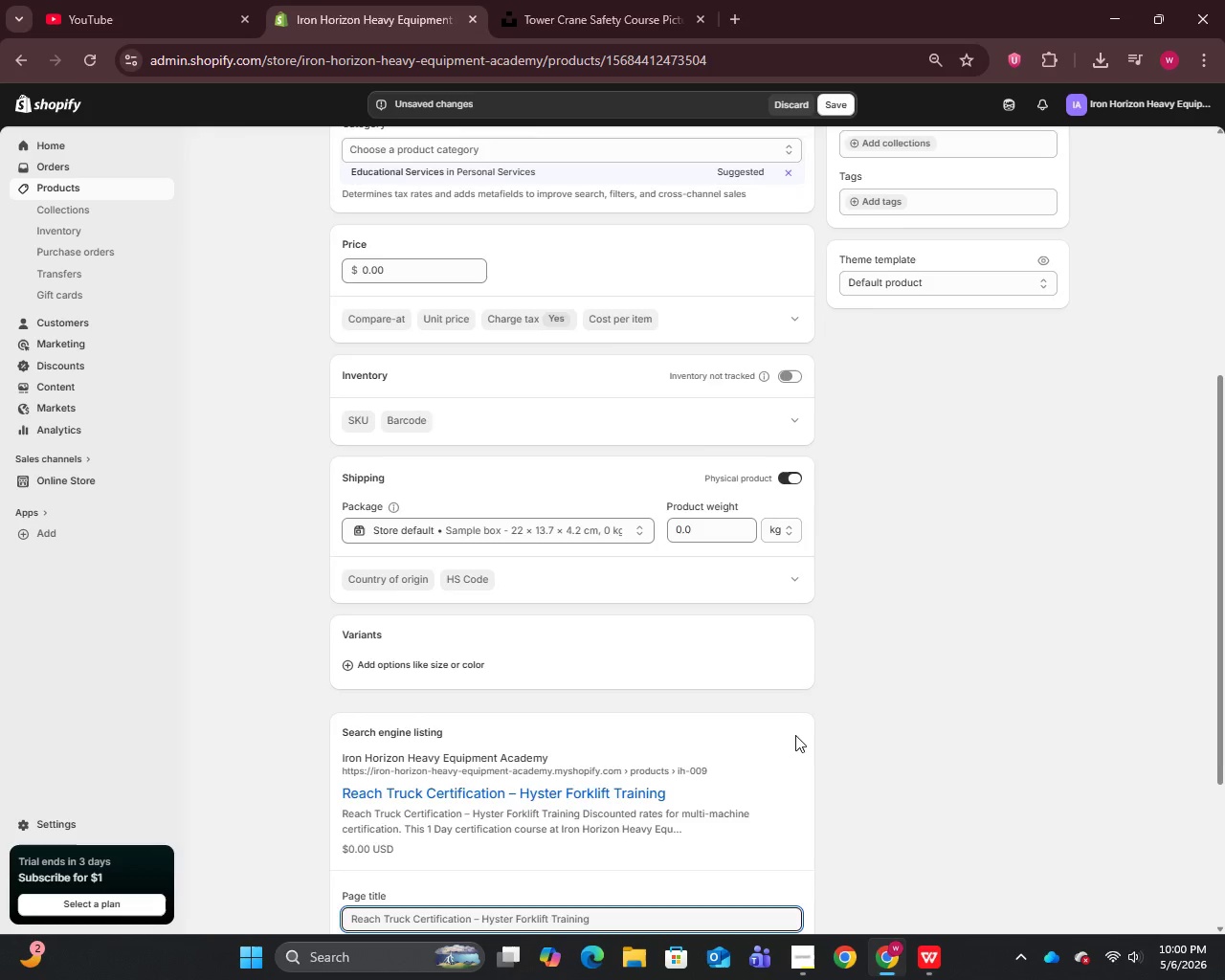 
scroll: coordinate [792, 736], scroll_direction: down, amount: 8.0
 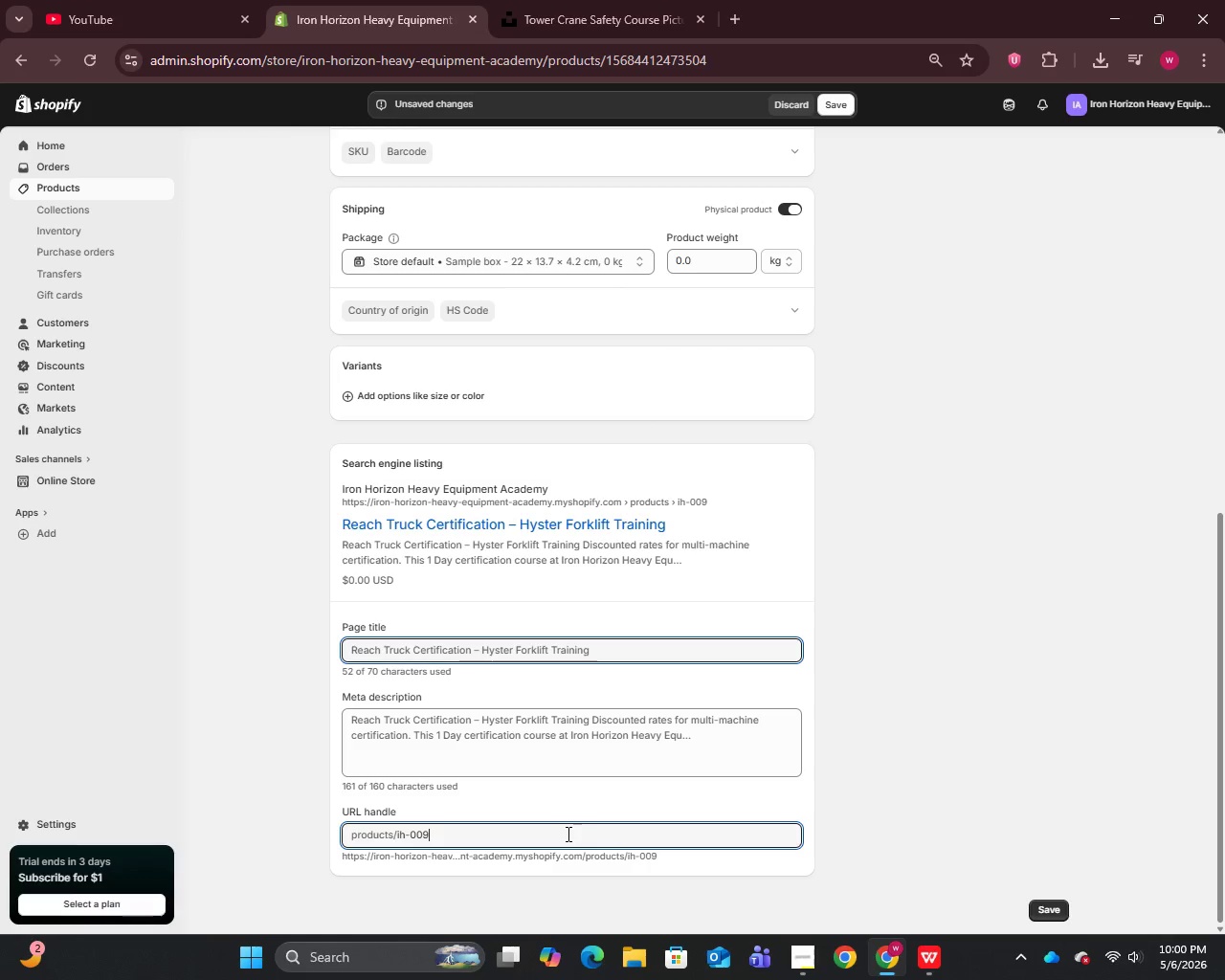 
key(Control+A)
 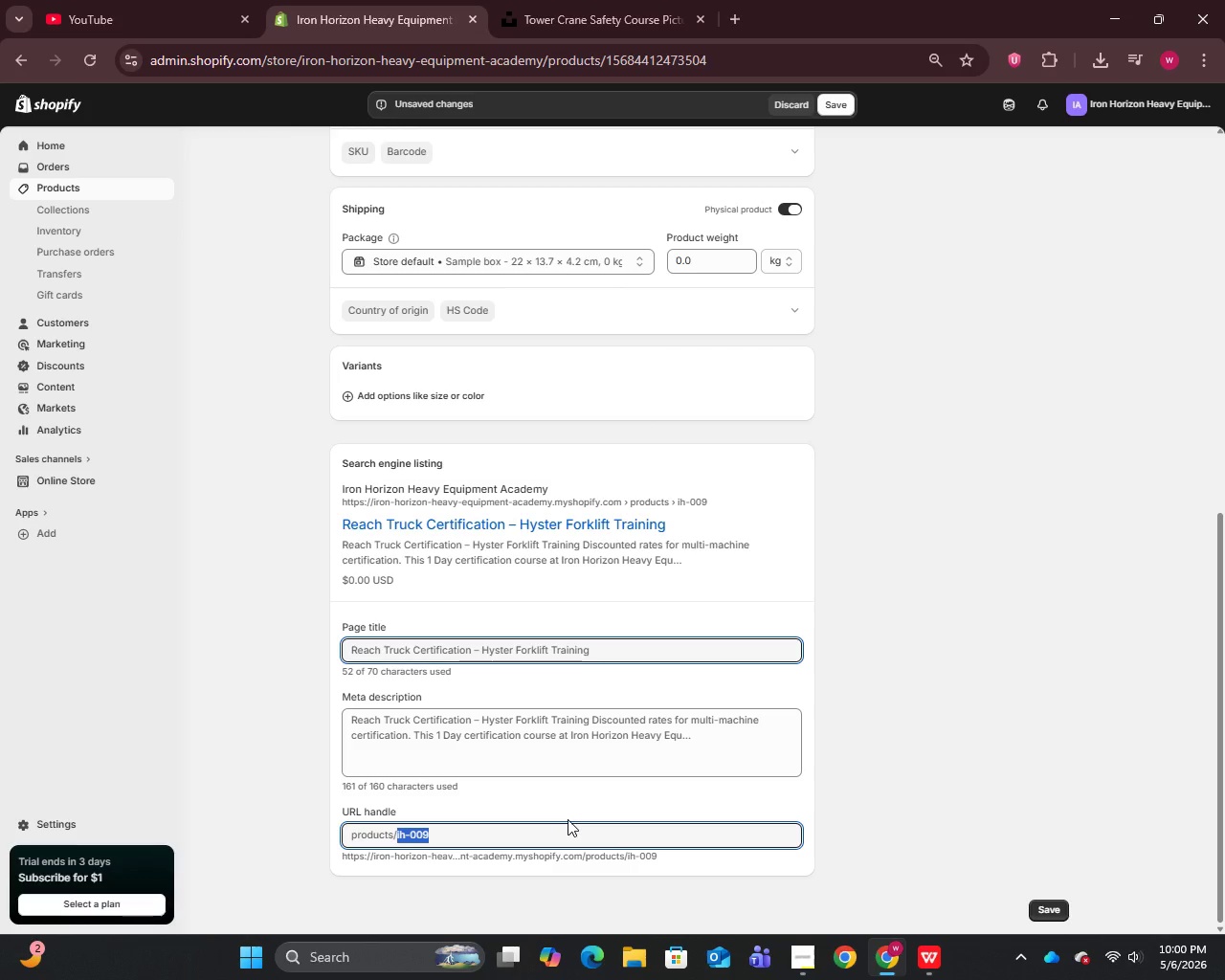 
key(Control+V)
 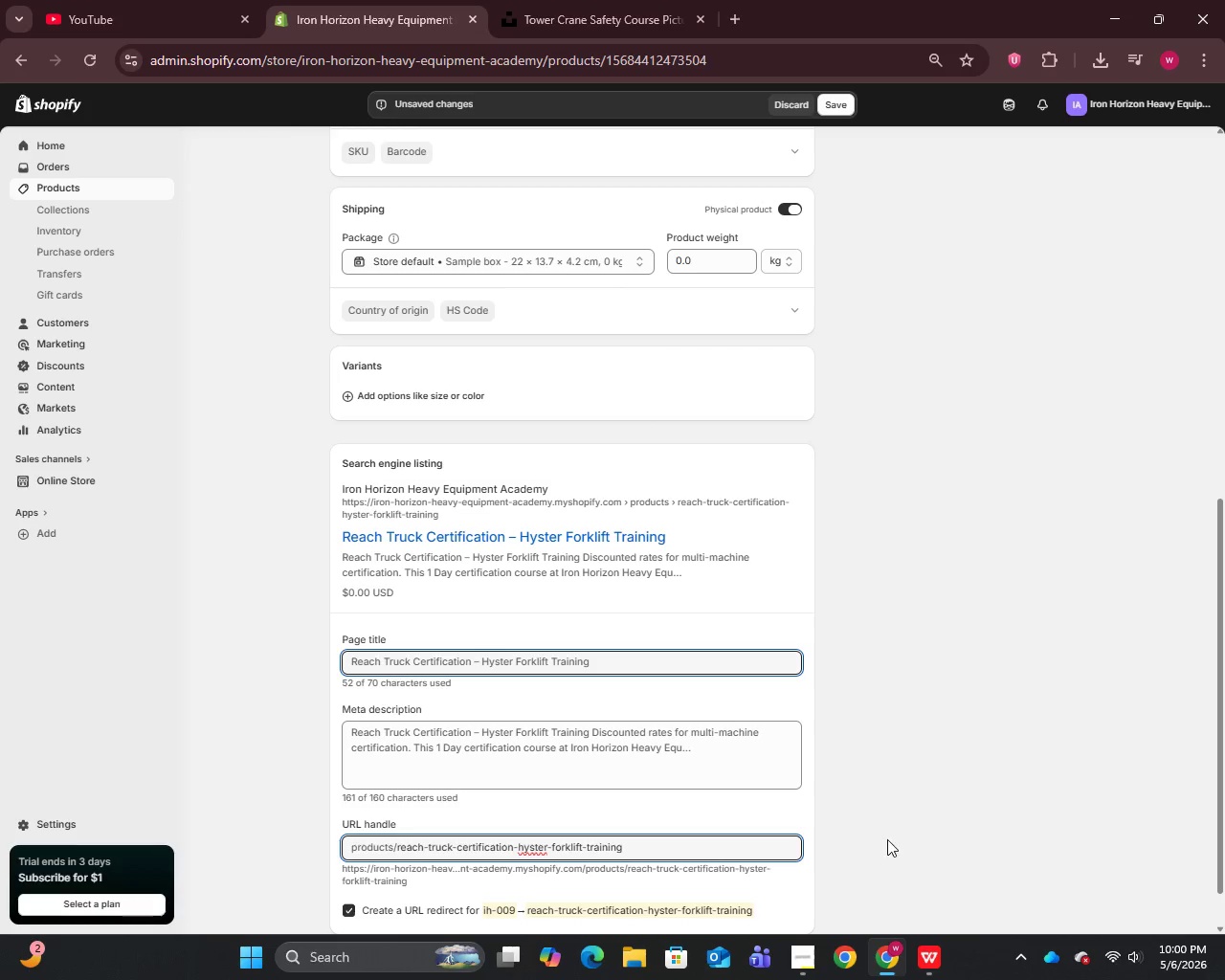 
left_click([933, 958])
 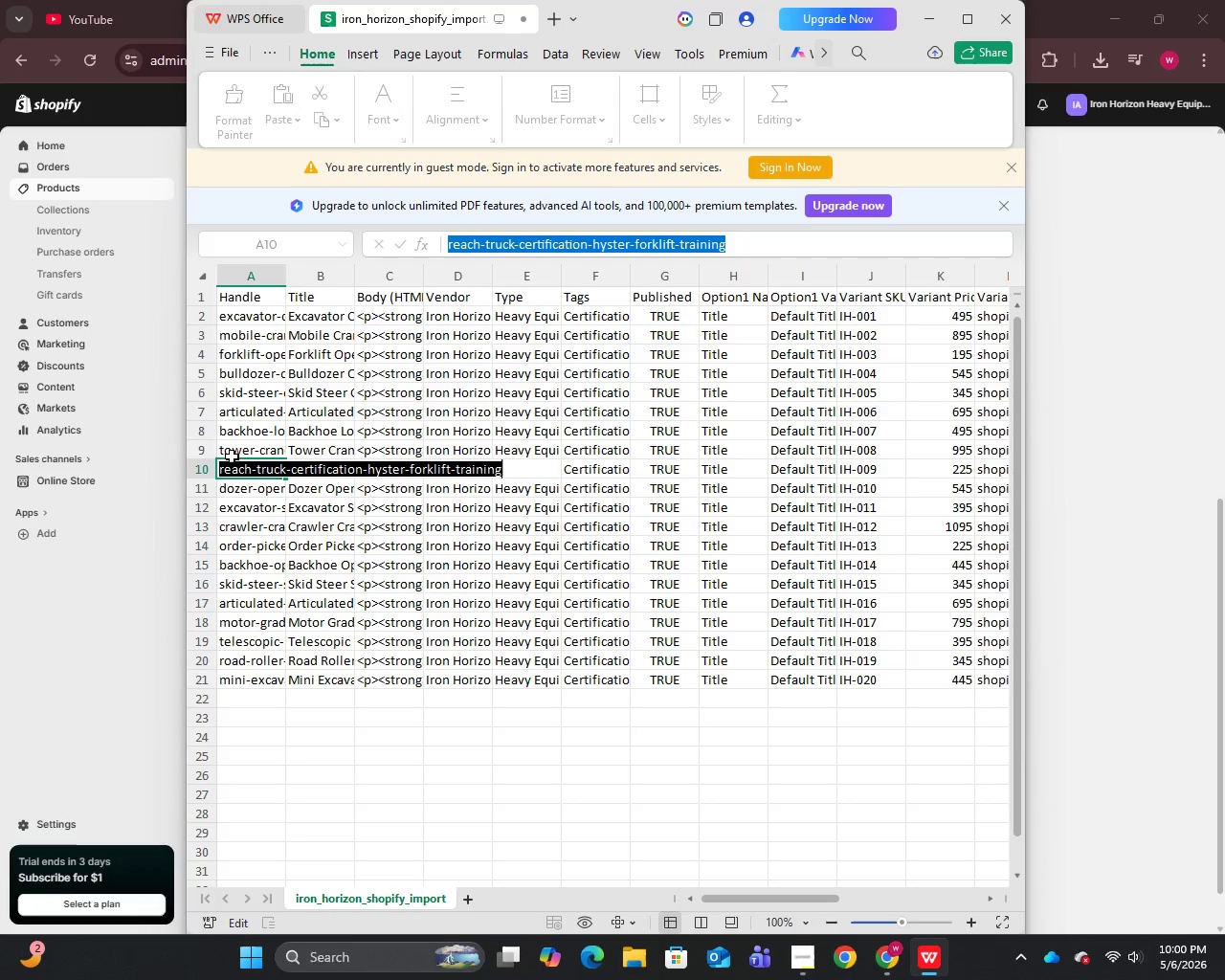 
left_click([242, 492])
 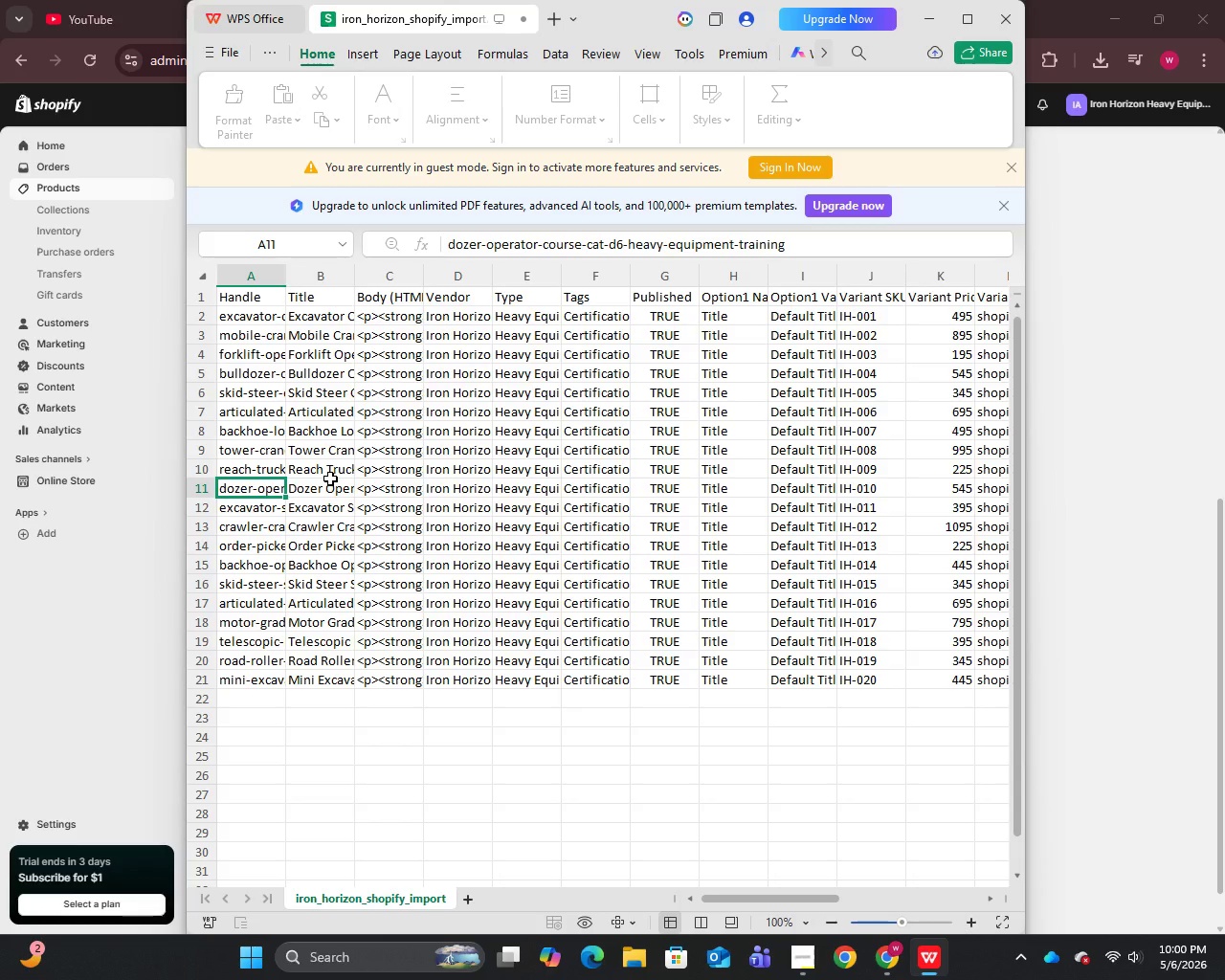 
left_click([305, 473])
 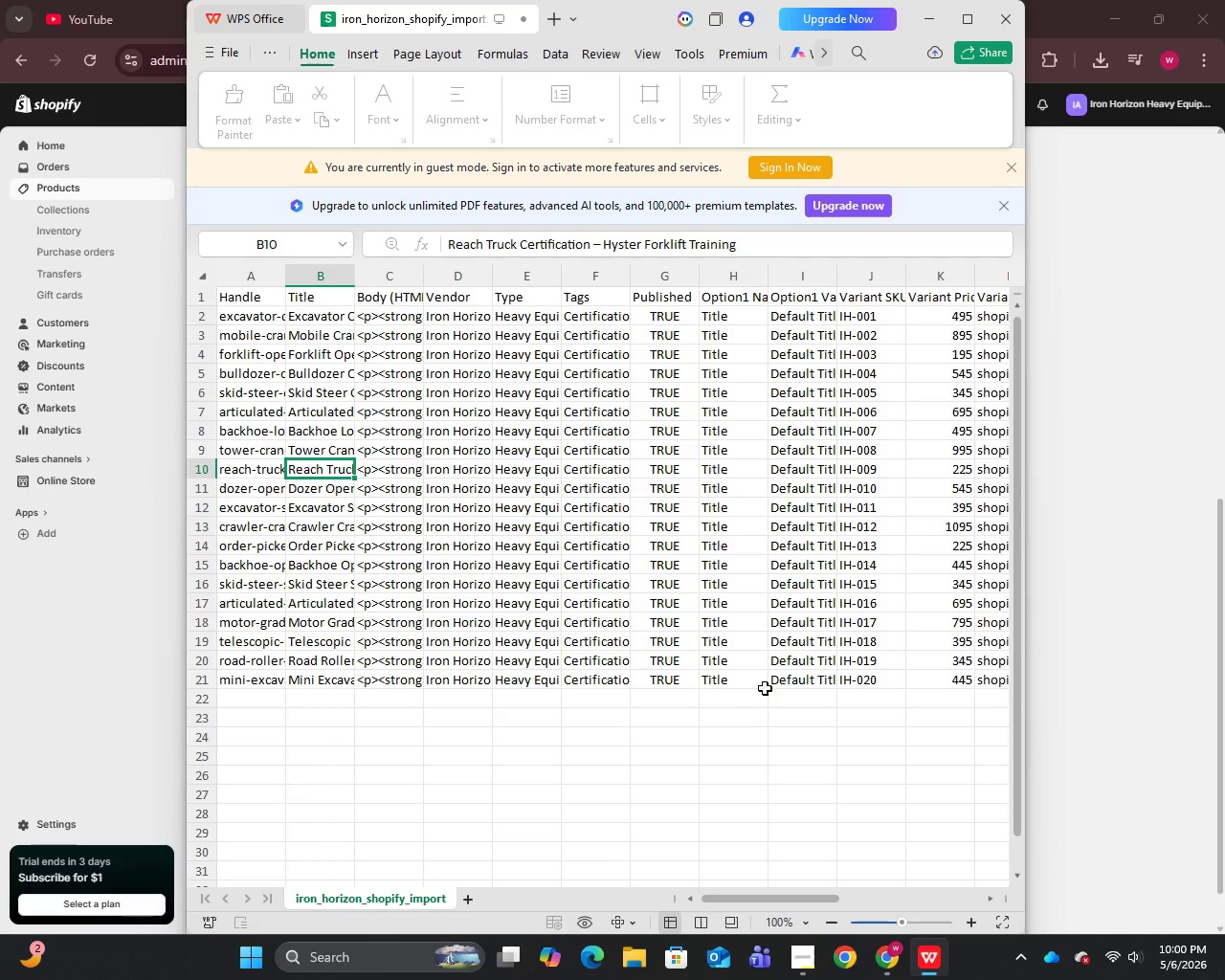 
left_click_drag(start_coordinate=[743, 897], to_coordinate=[904, 902])
 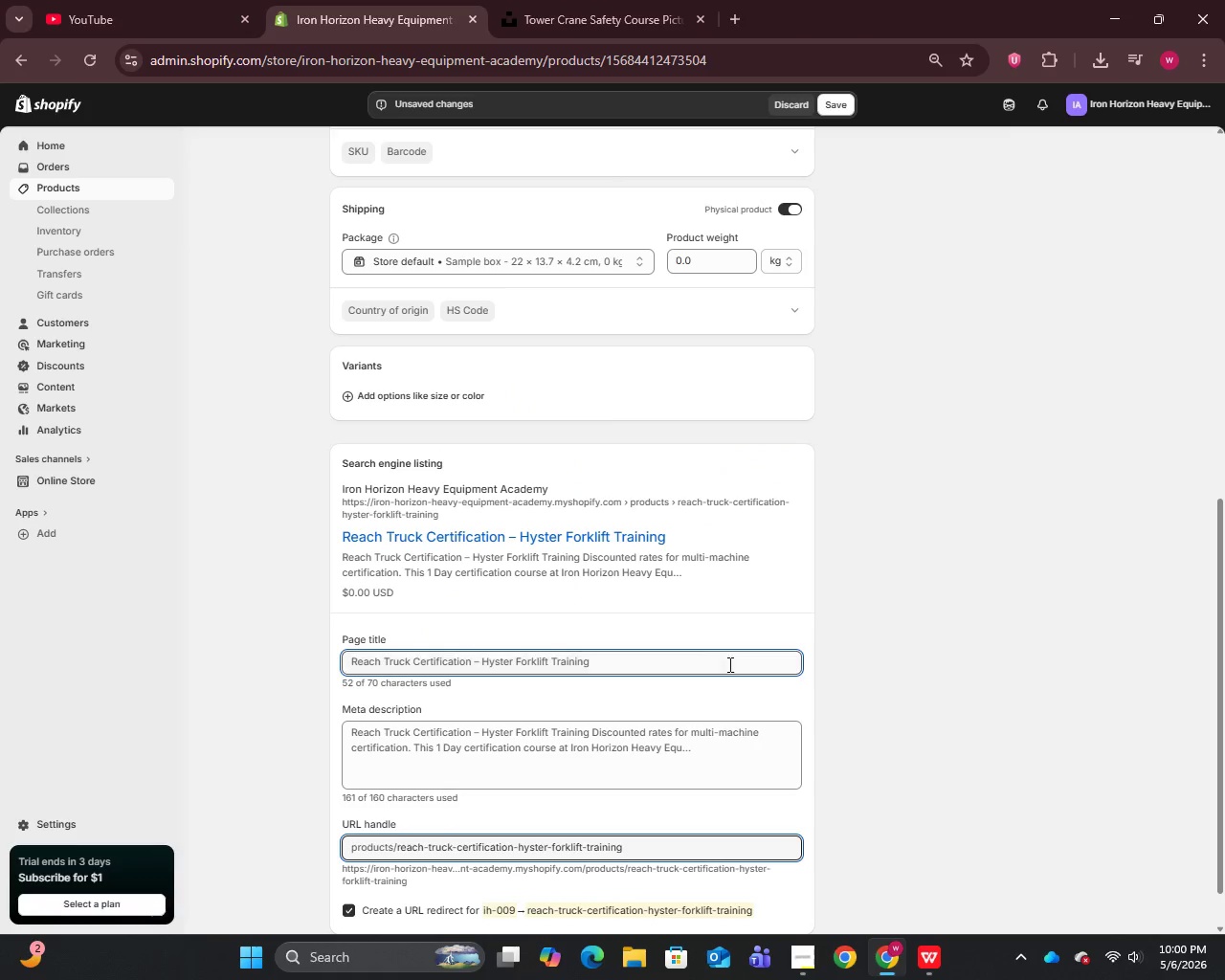 
scroll: coordinate [516, 458], scroll_direction: up, amount: 17.0
 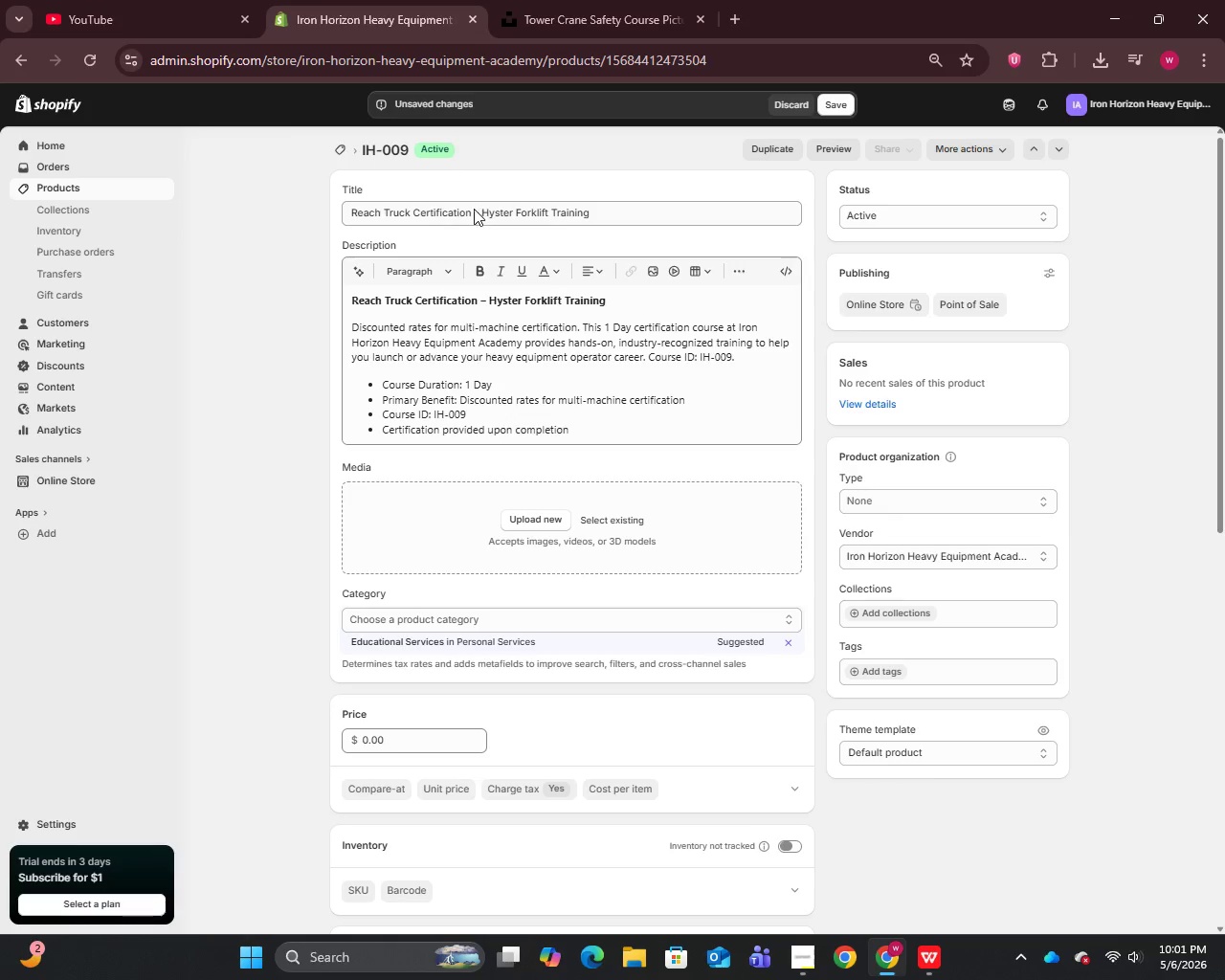 
left_click_drag(start_coordinate=[472, 209], to_coordinate=[314, 220])
 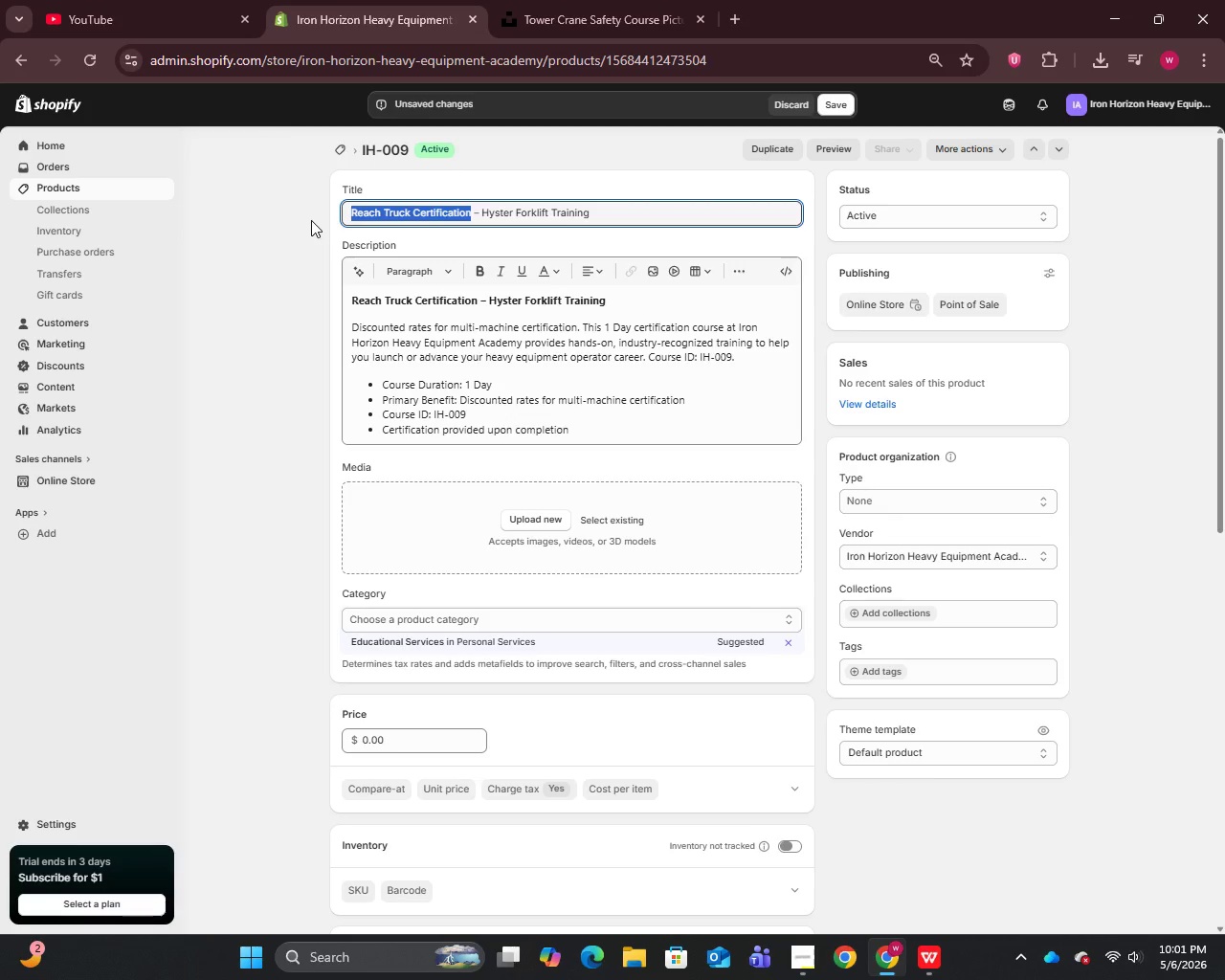 
key(Control+C)
 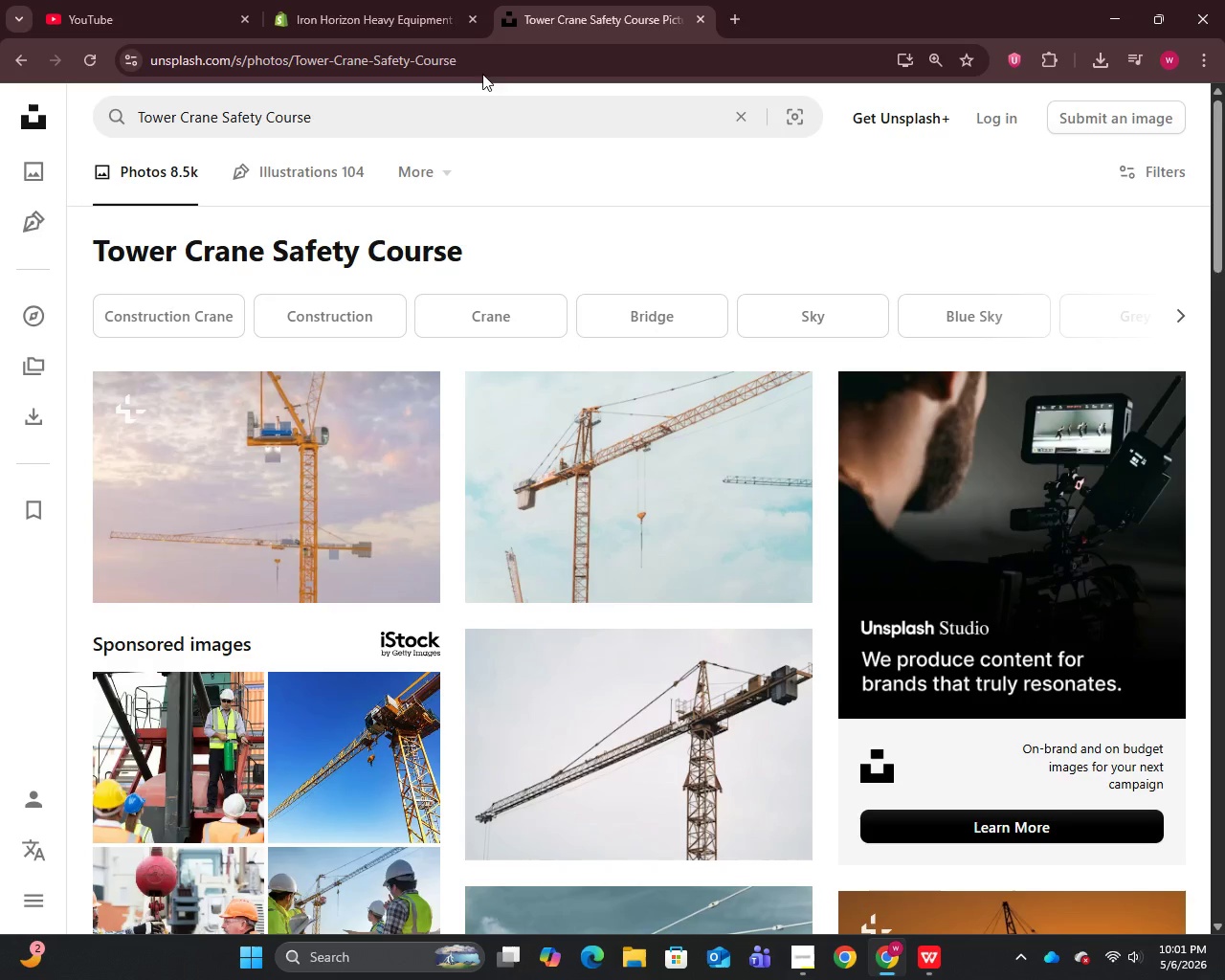 
left_click([436, 102])
 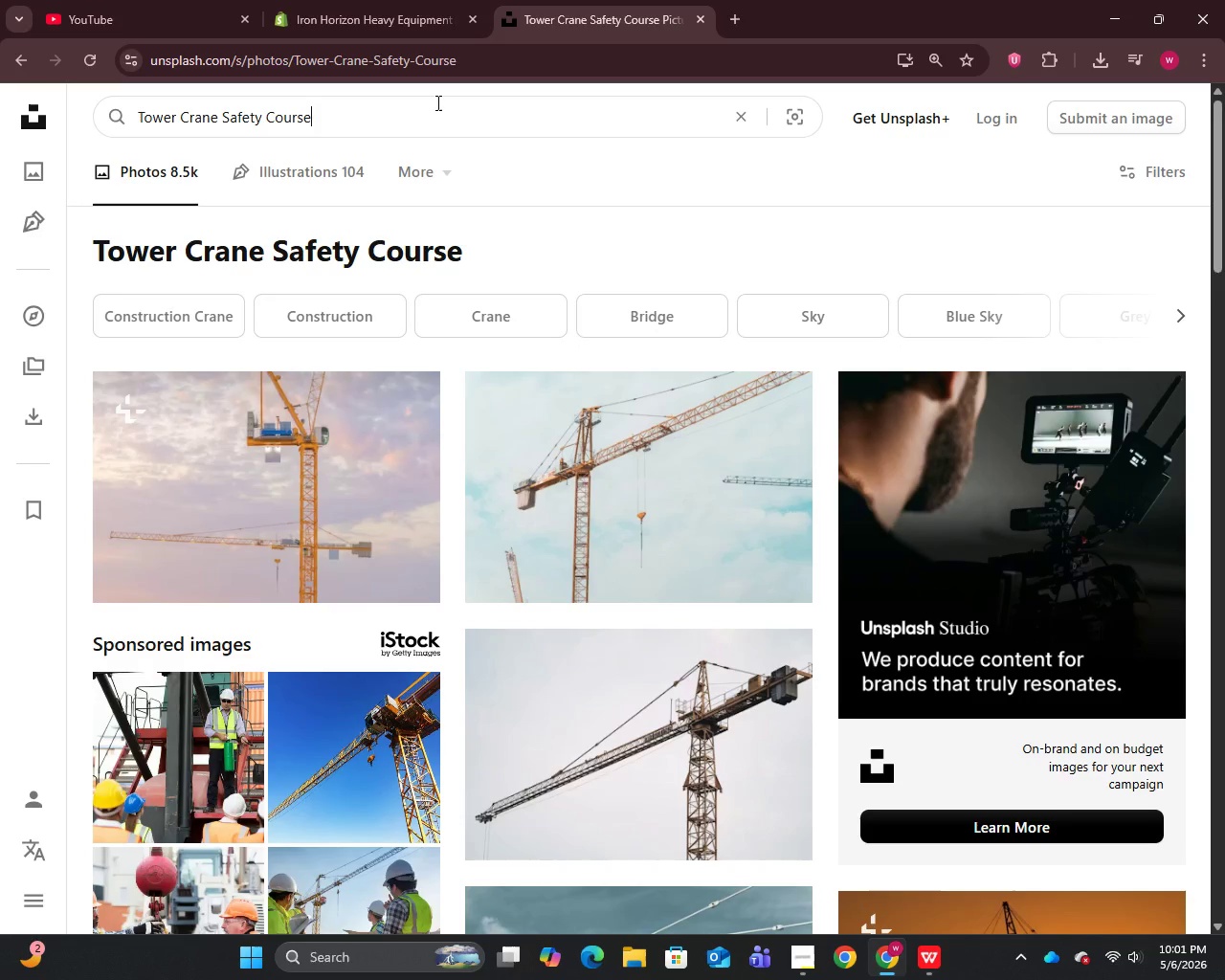 
key(Control+A)
 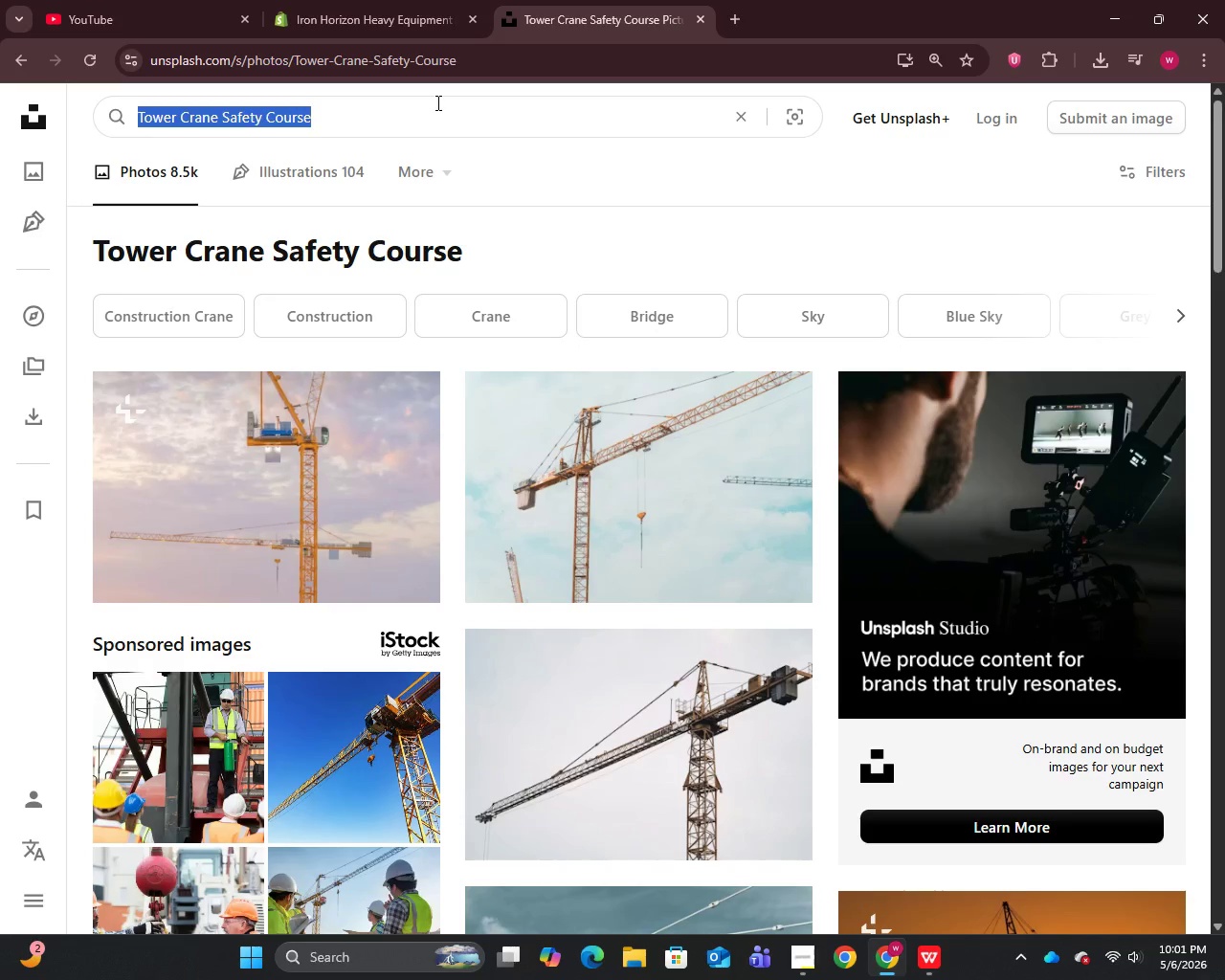 
key(Control+V)
 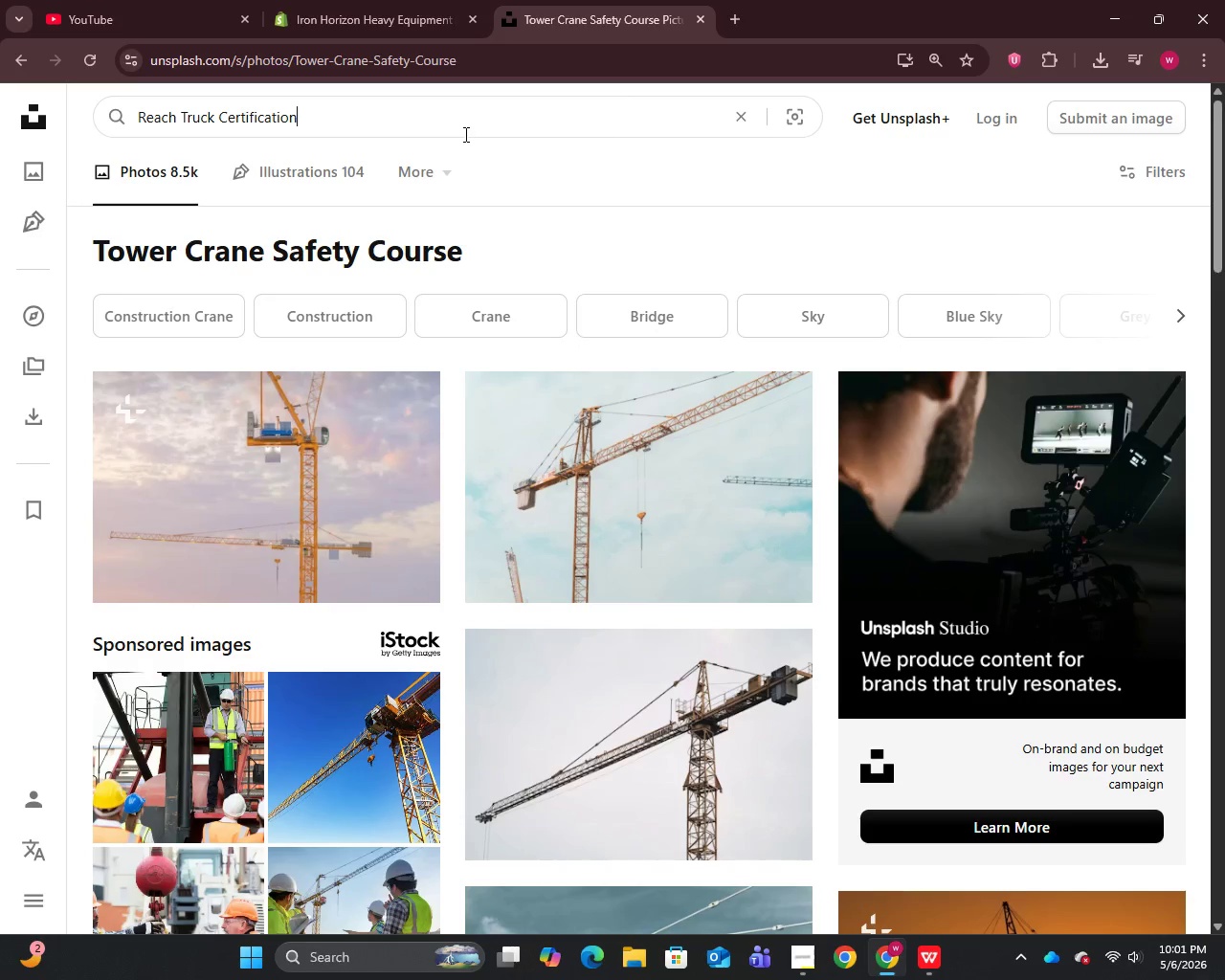 
key(Enter)
 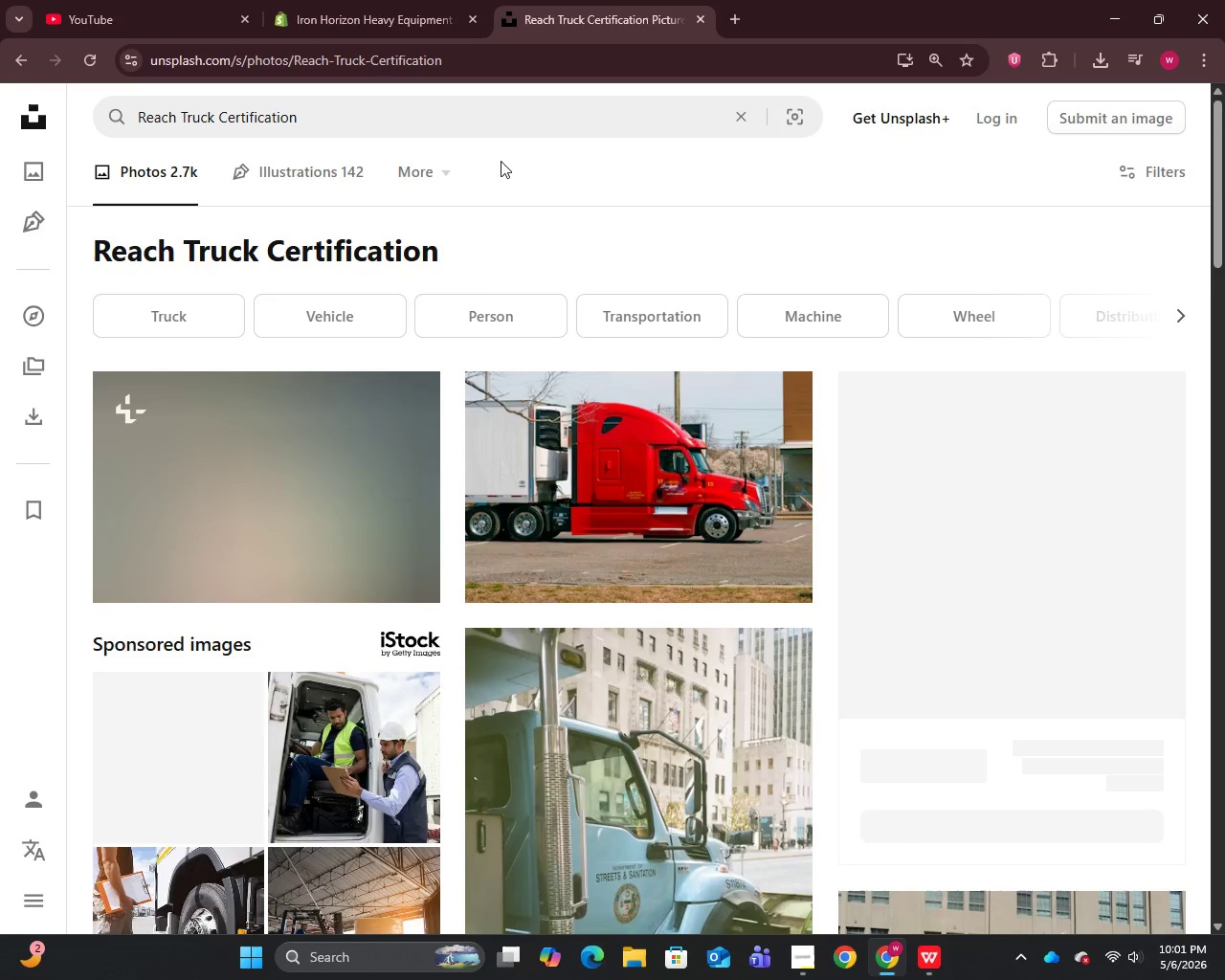 
wait(12.27)
 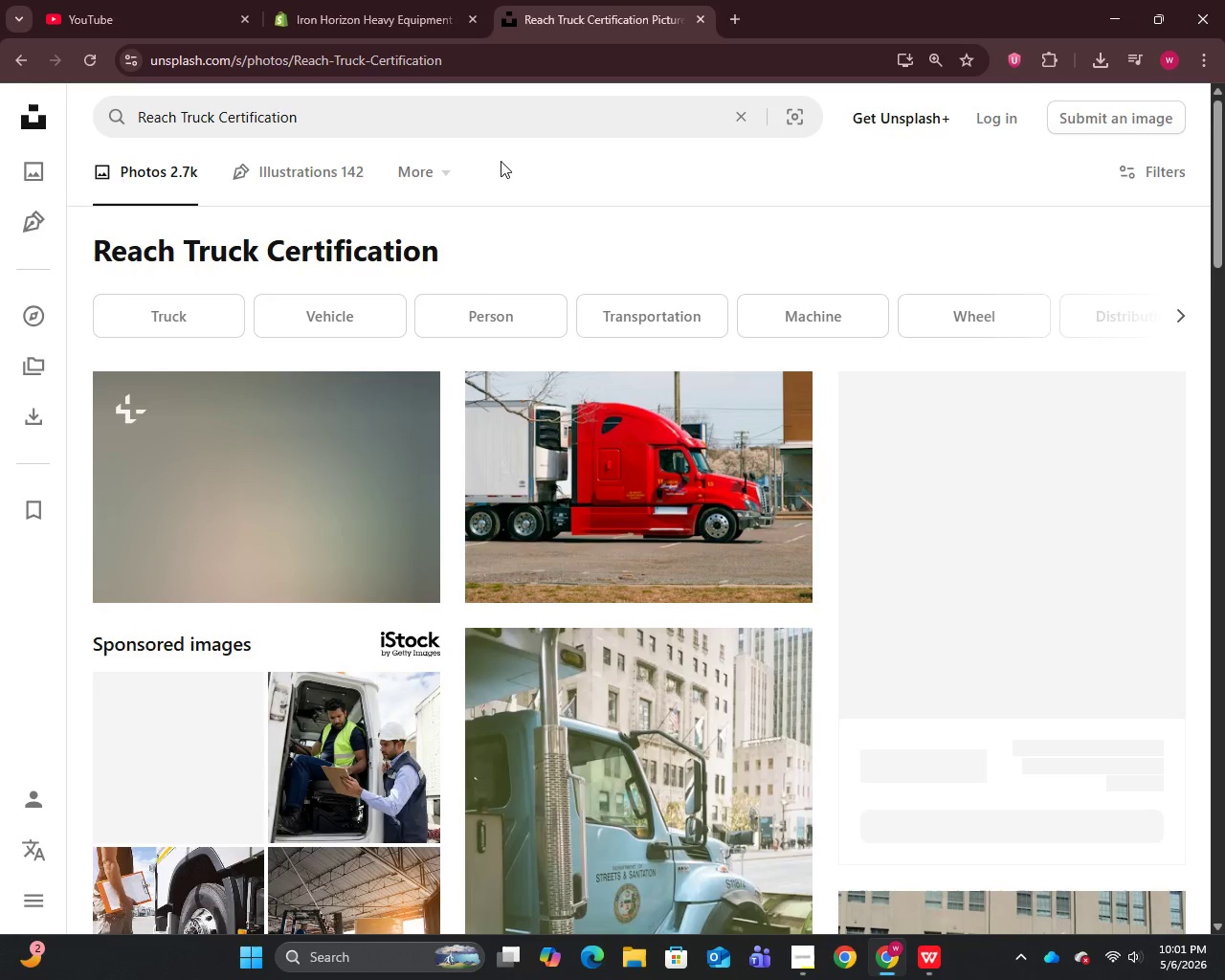 
scroll: coordinate [571, 470], scroll_direction: down, amount: 19.0
 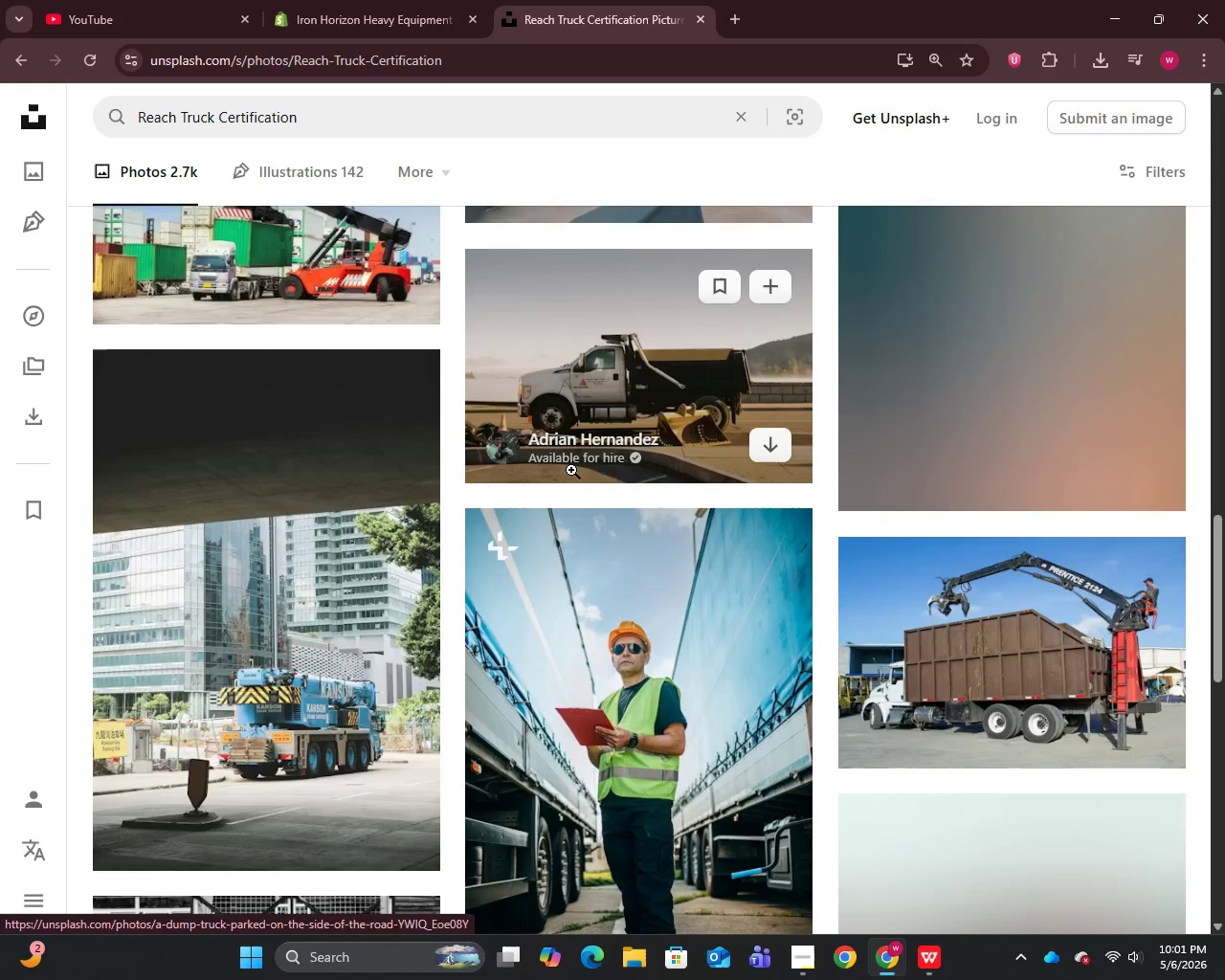 
scroll: coordinate [571, 470], scroll_direction: up, amount: 13.0
 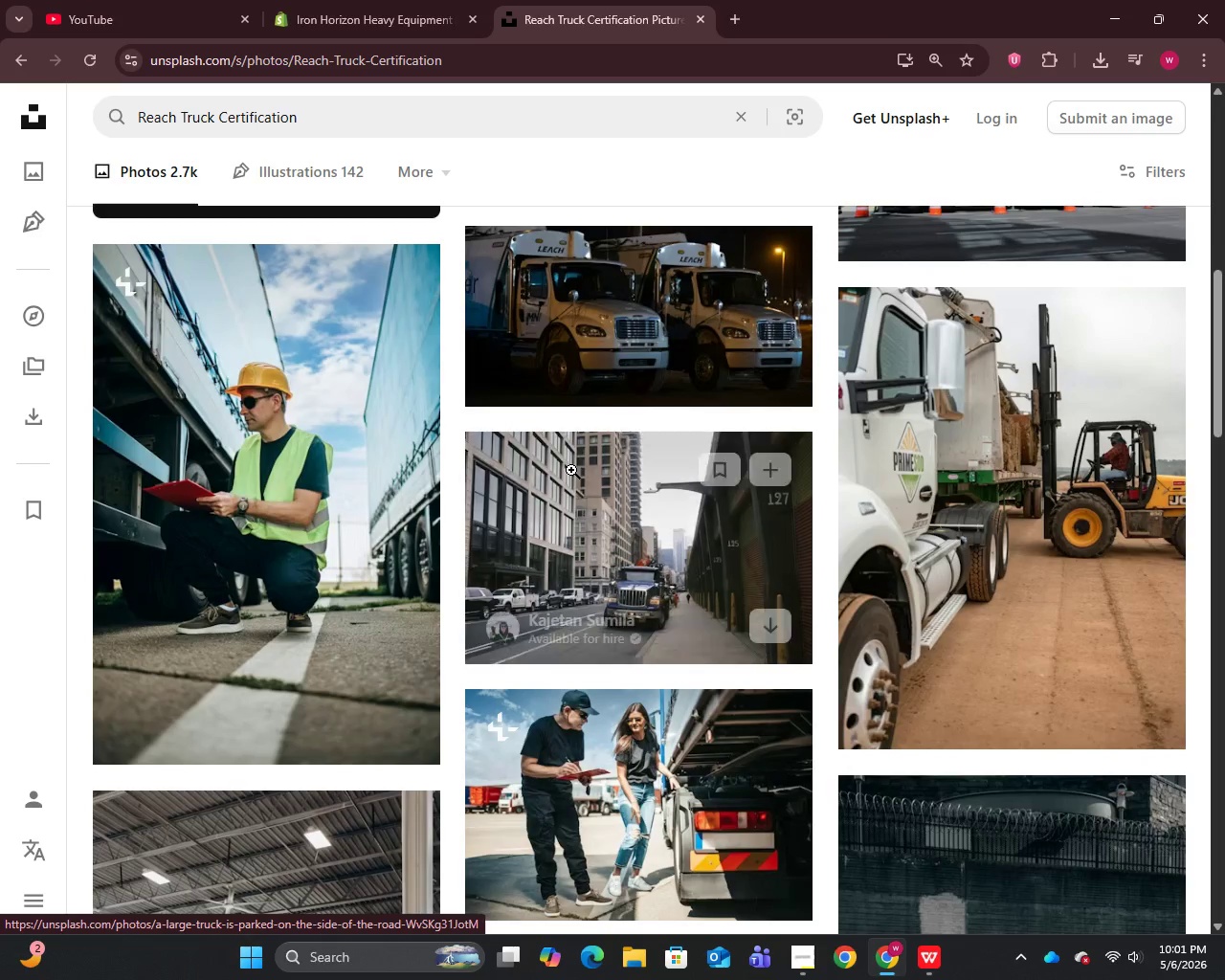 
scroll: coordinate [571, 470], scroll_direction: down, amount: 2.0
 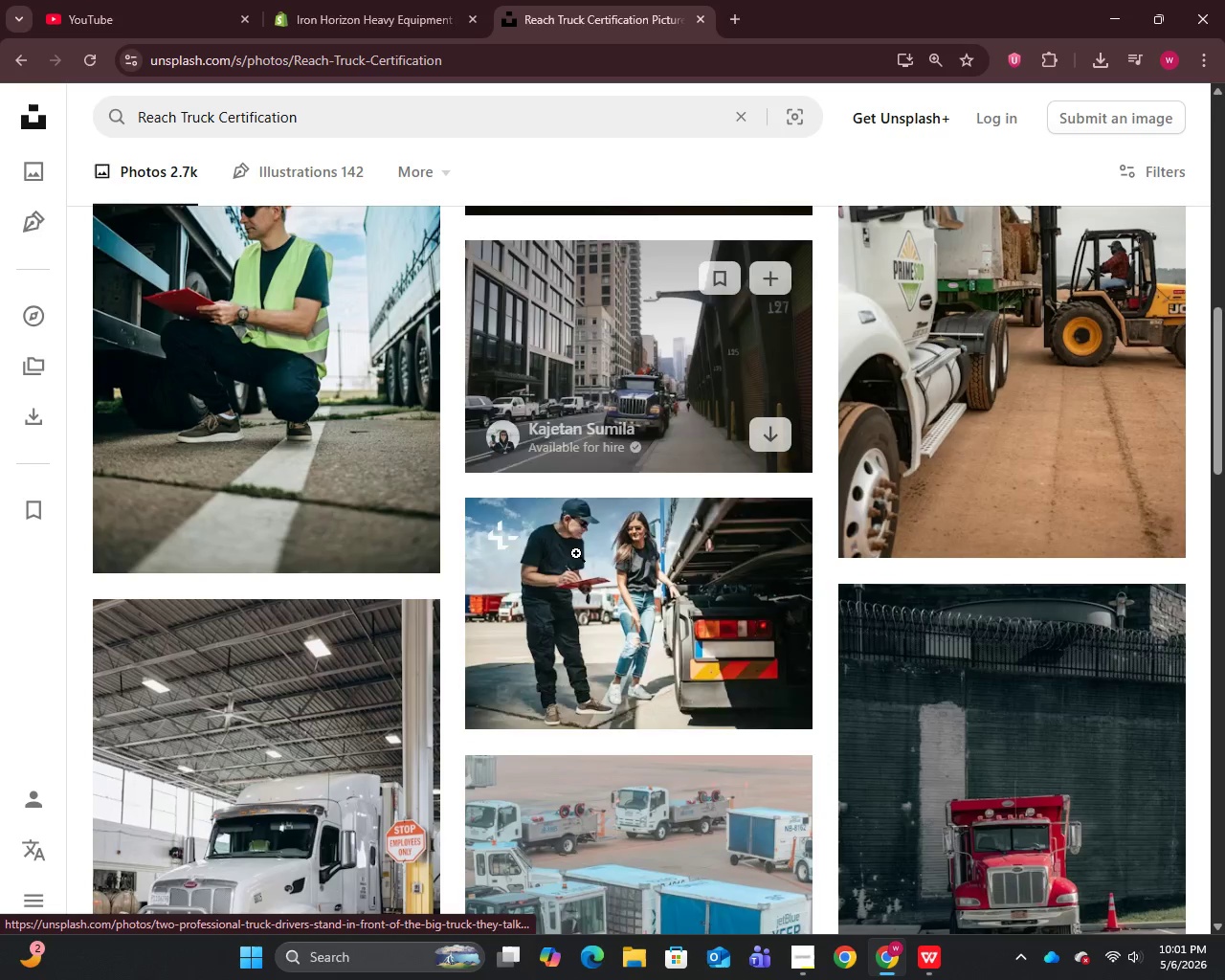 
right_click([590, 582])
 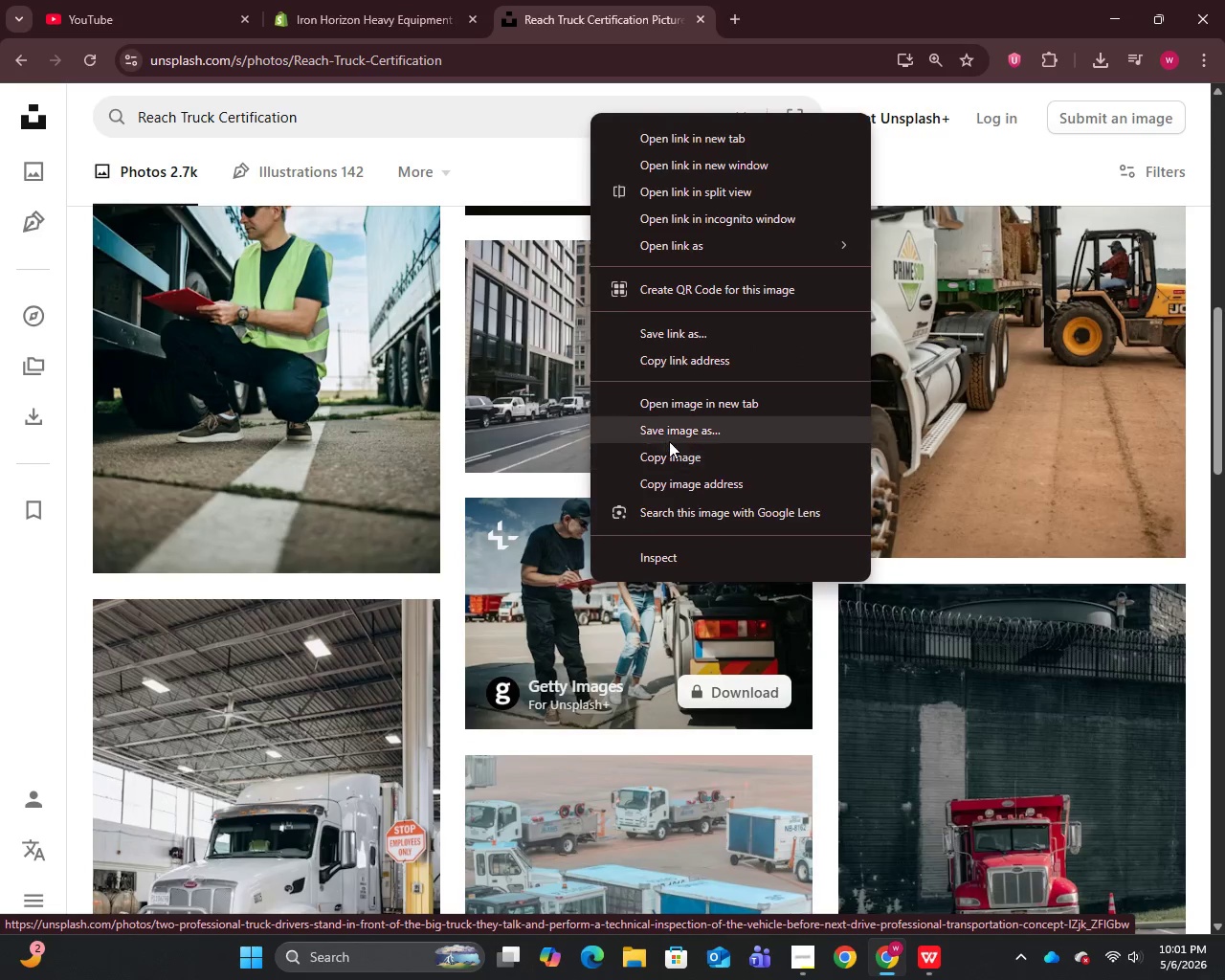 
left_click([669, 434])
 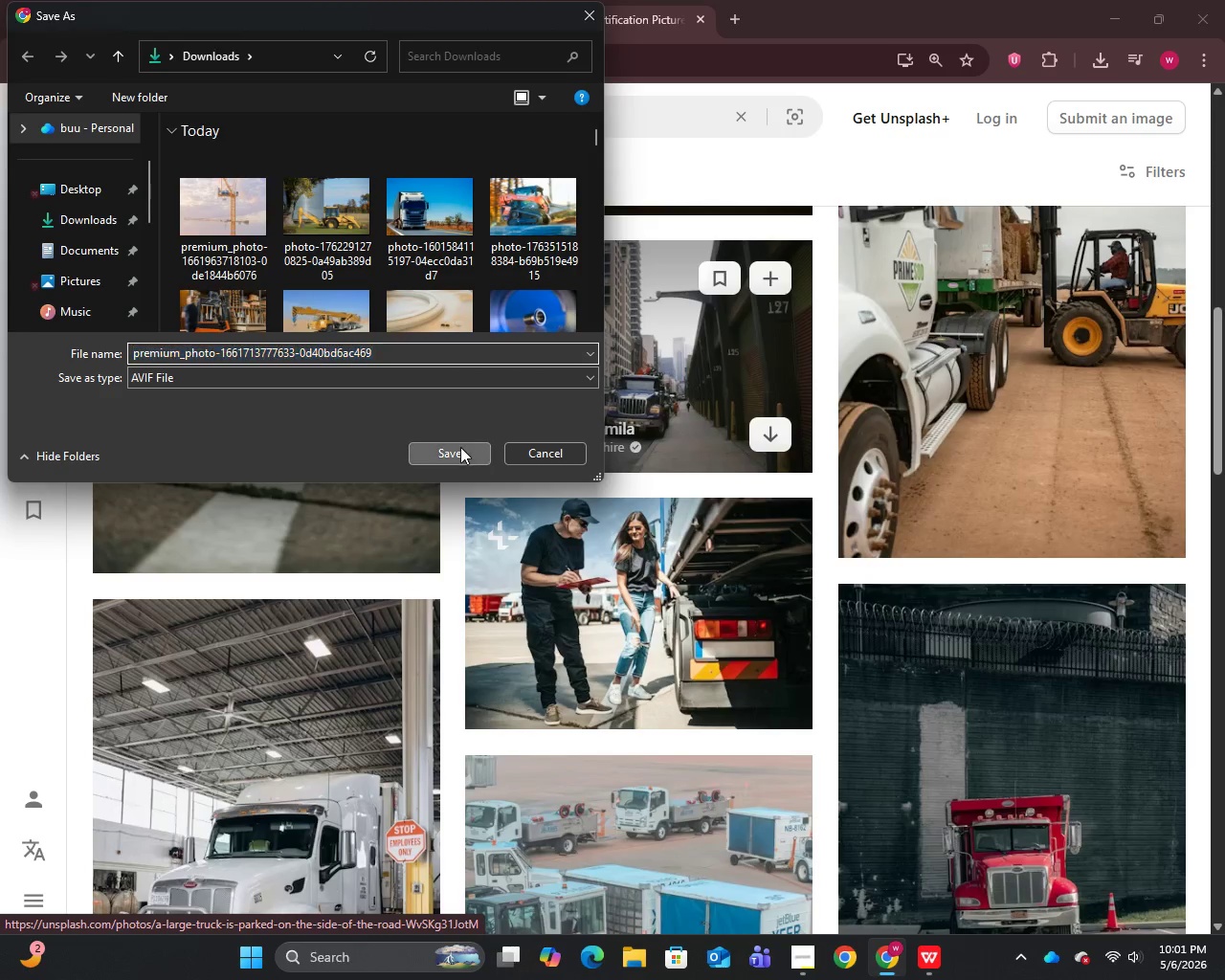 
left_click([398, 0])
 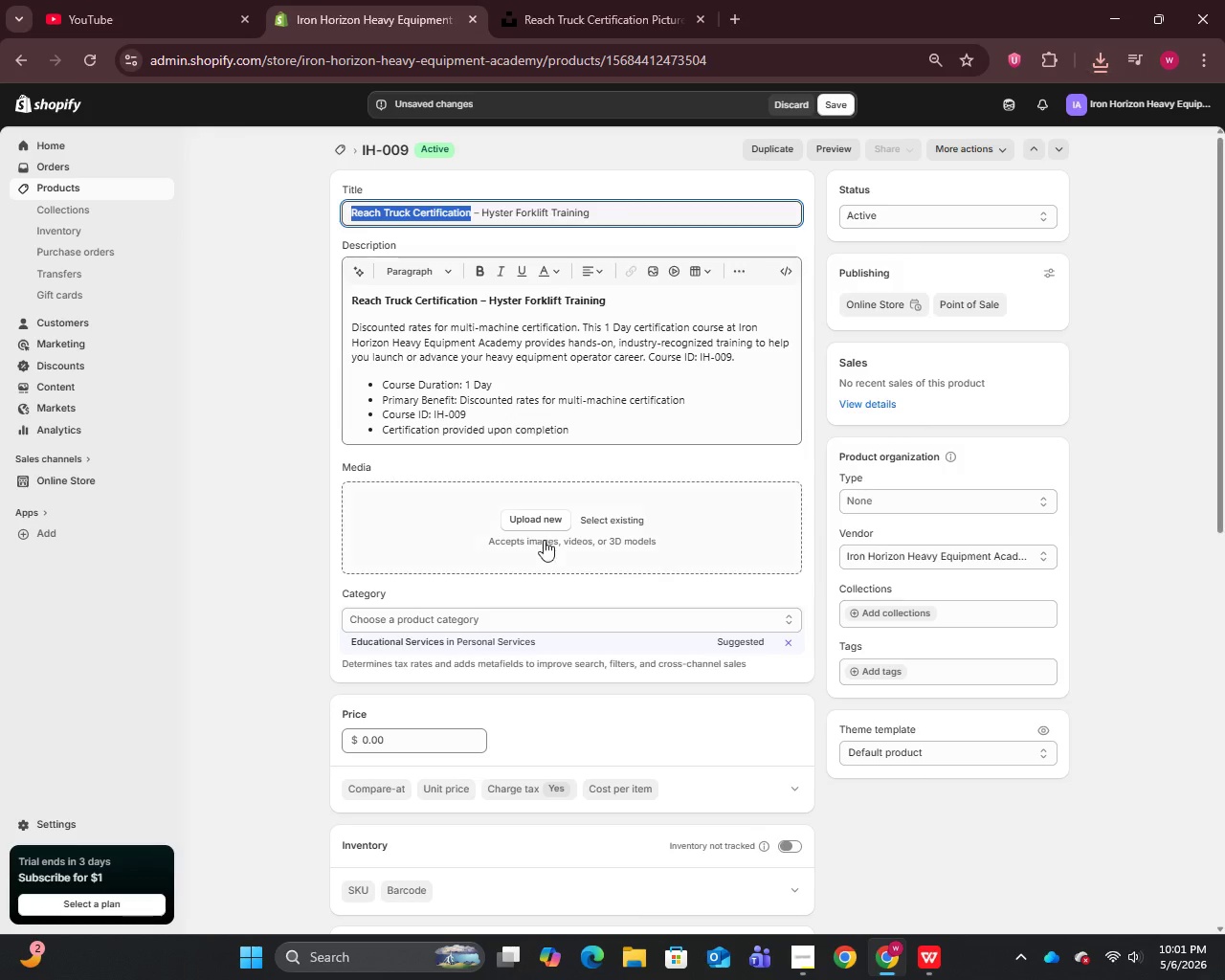 
left_click([534, 523])
 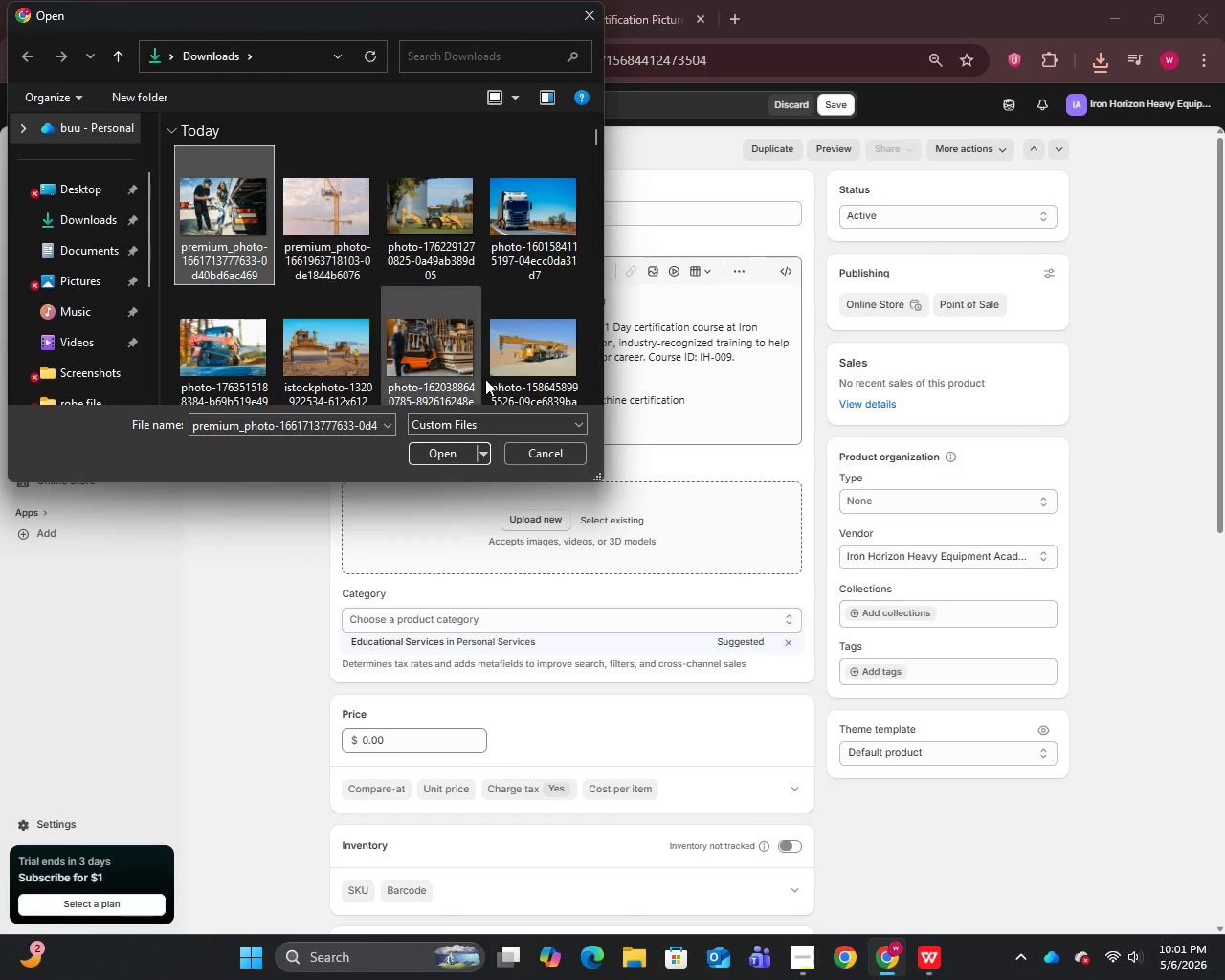 
left_click([443, 447])
 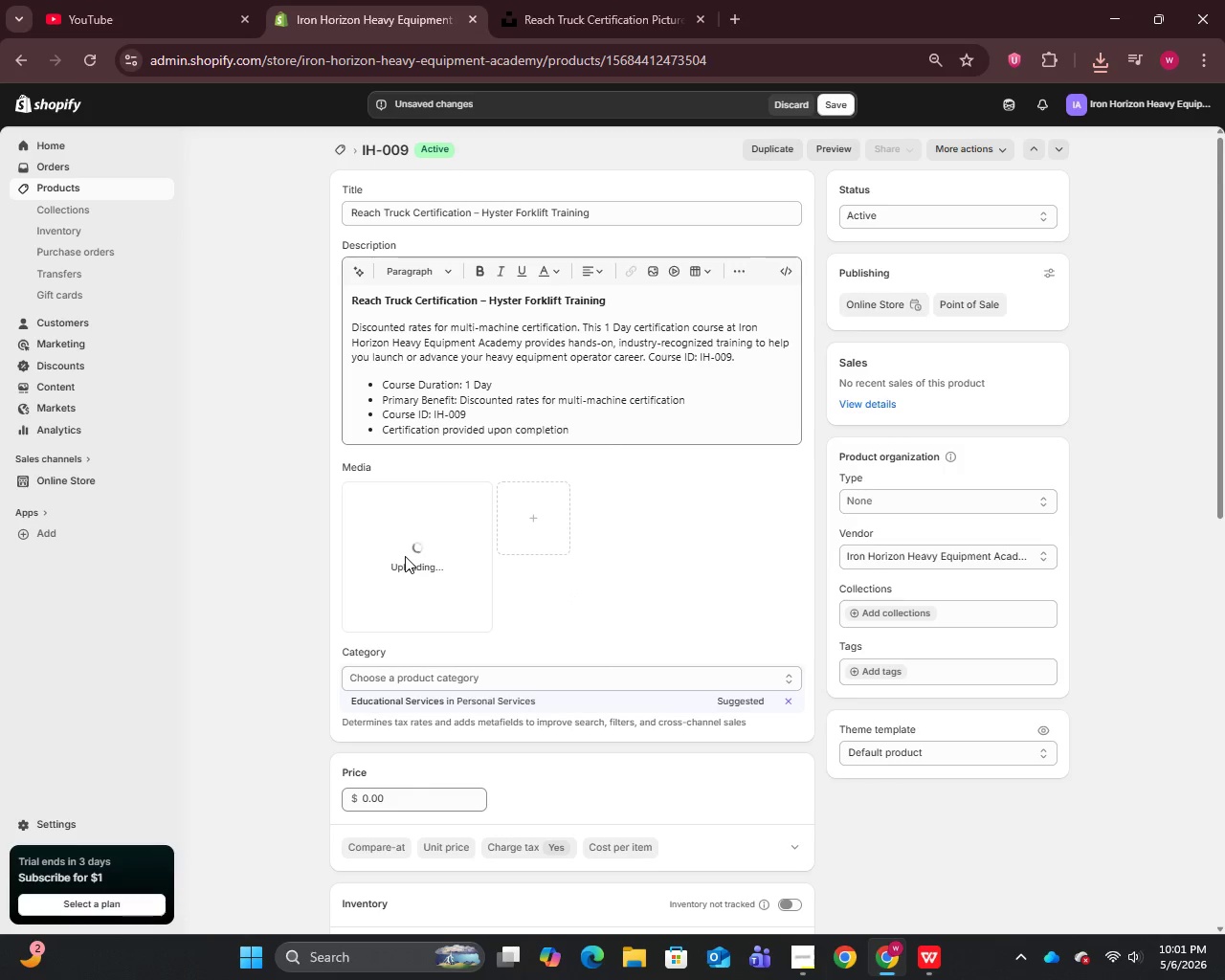 
wait(16.05)
 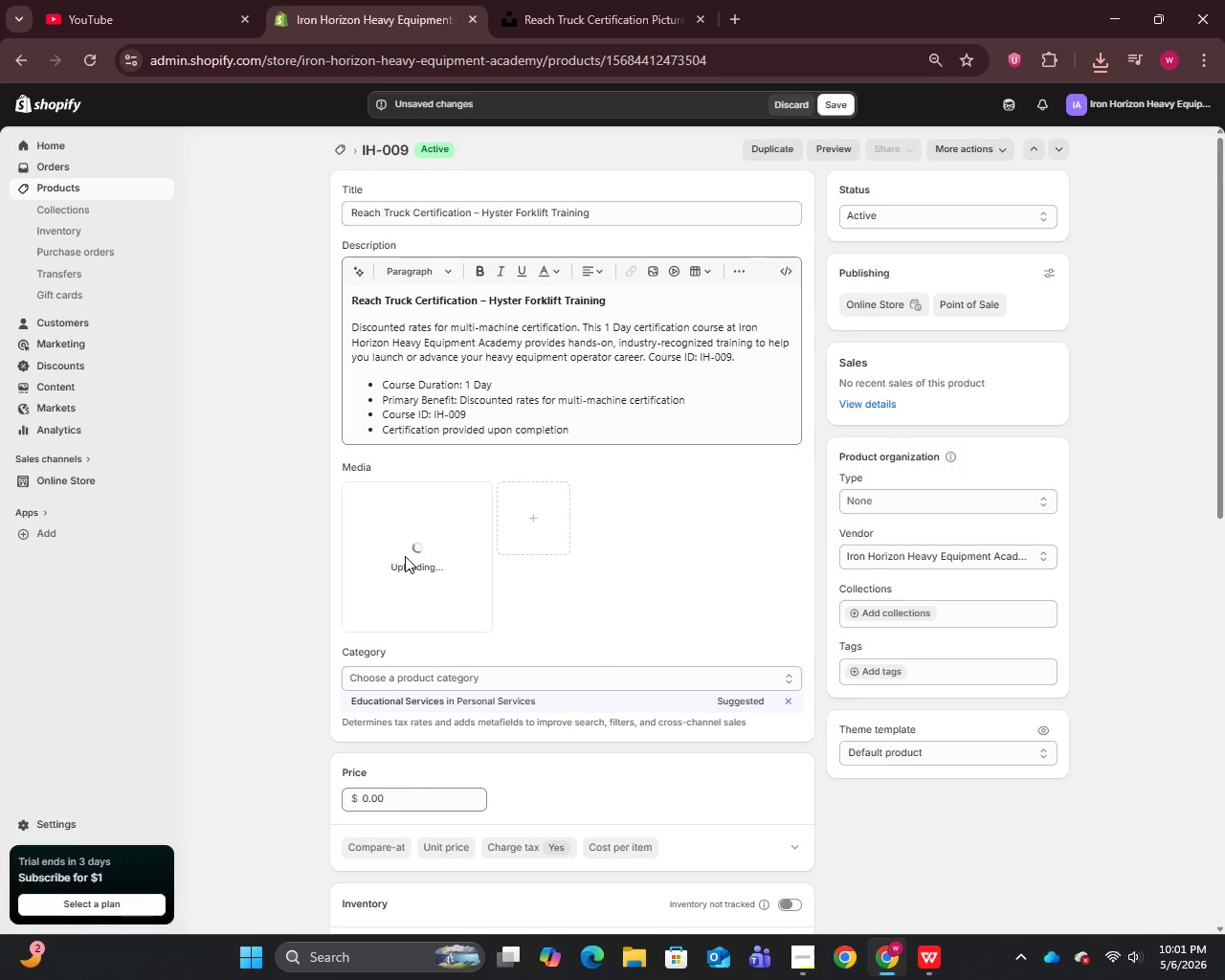 
left_click([440, 560])
 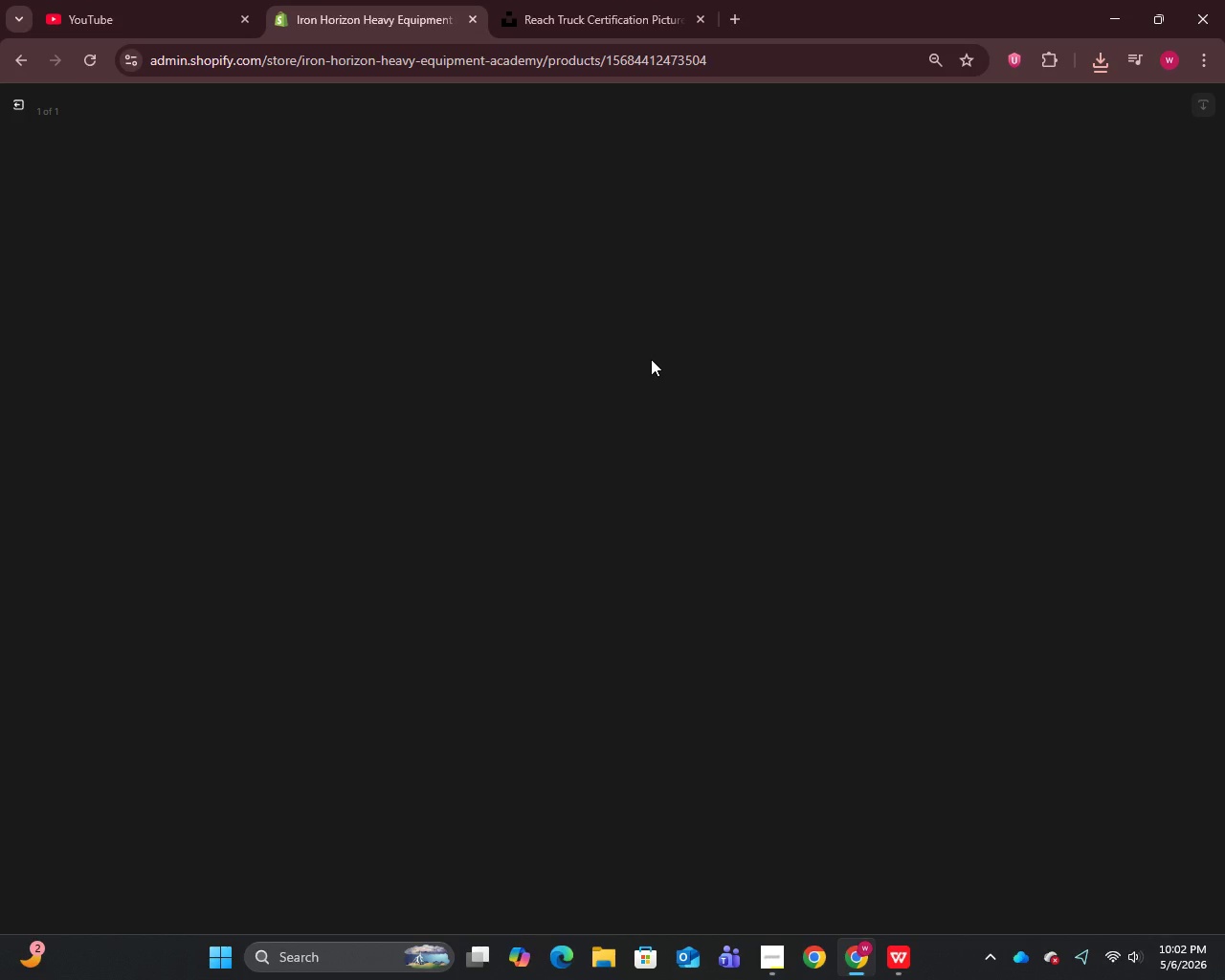 
wait(15.3)
 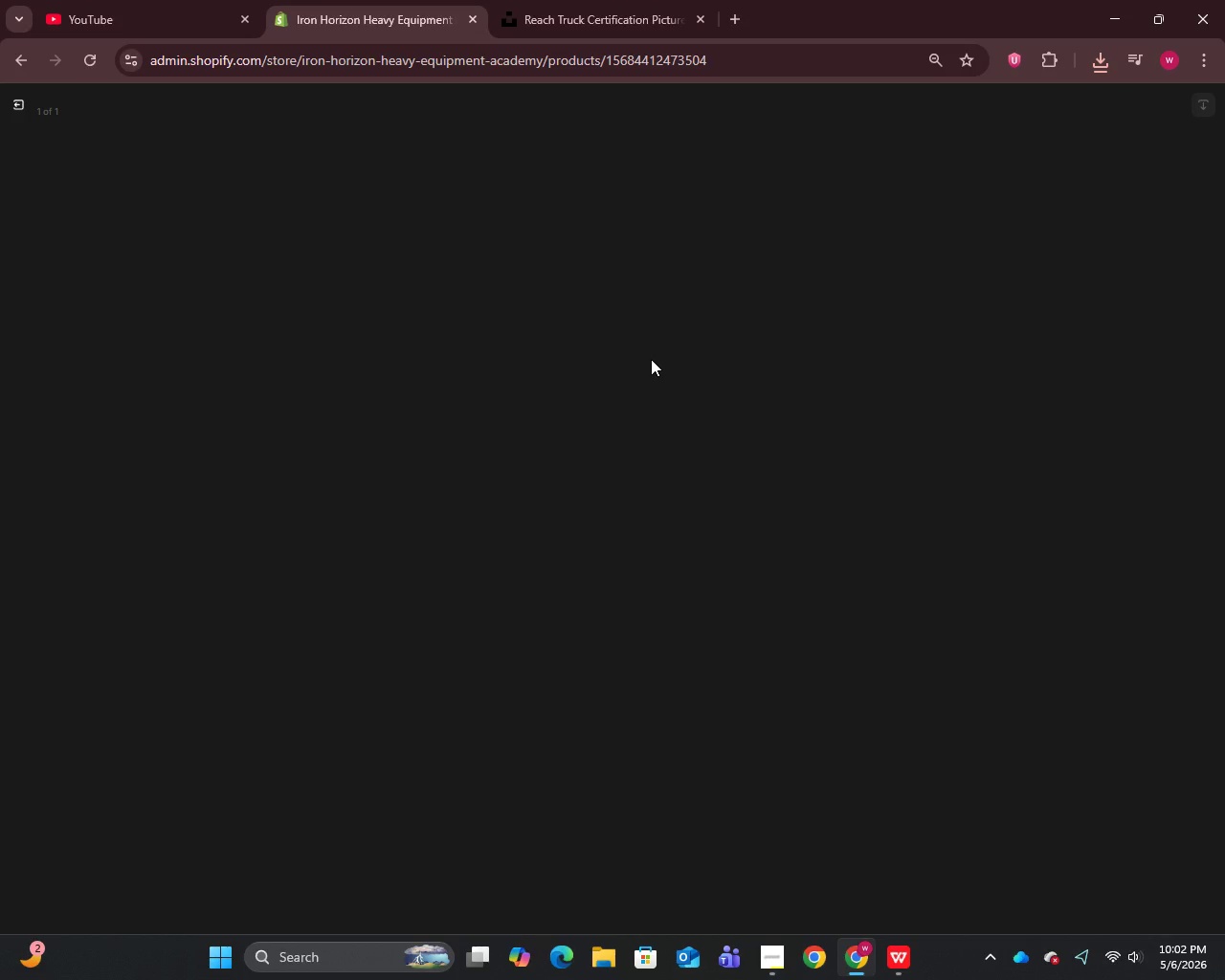 
left_click([1015, 235])
 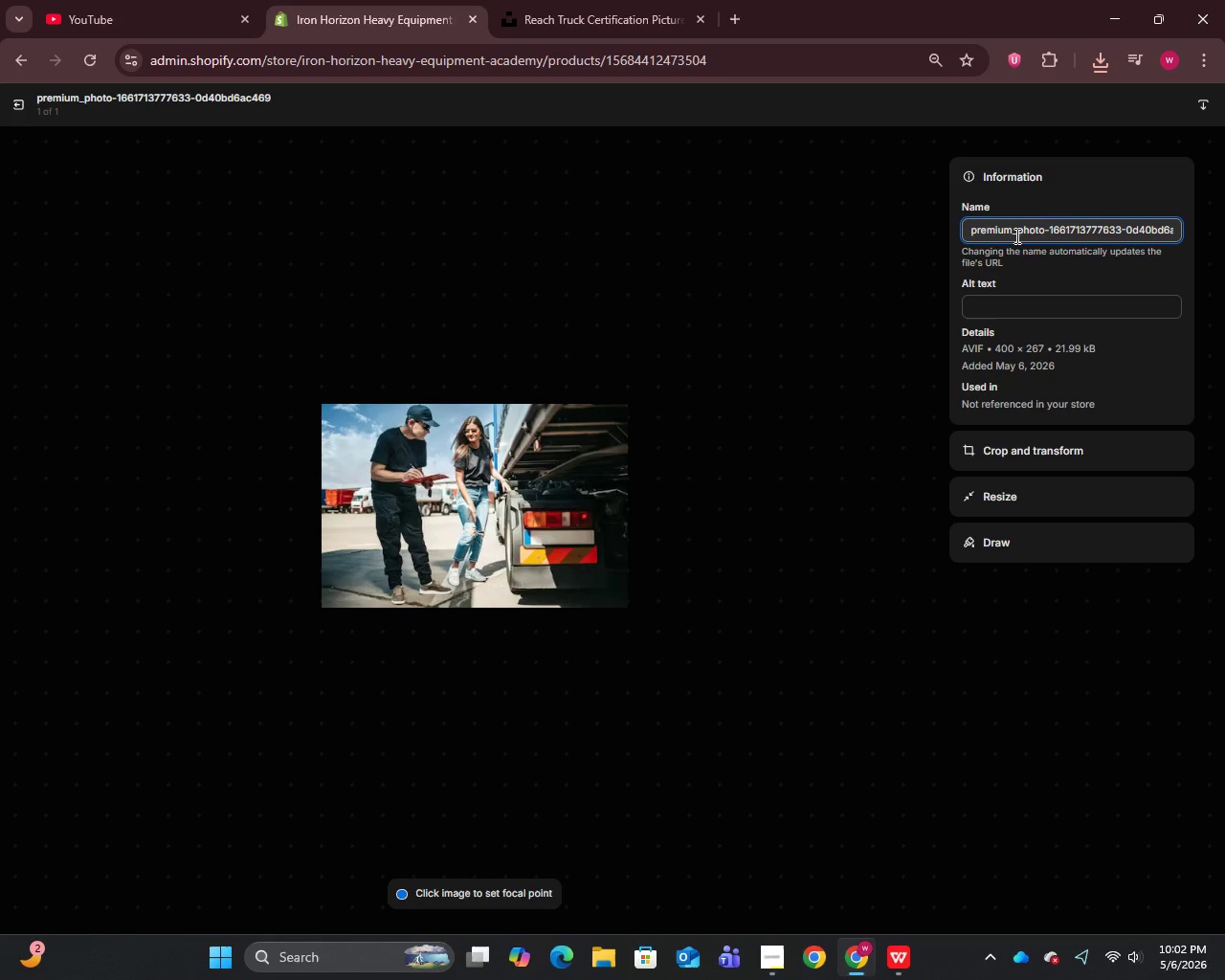 
key(Control+A)
 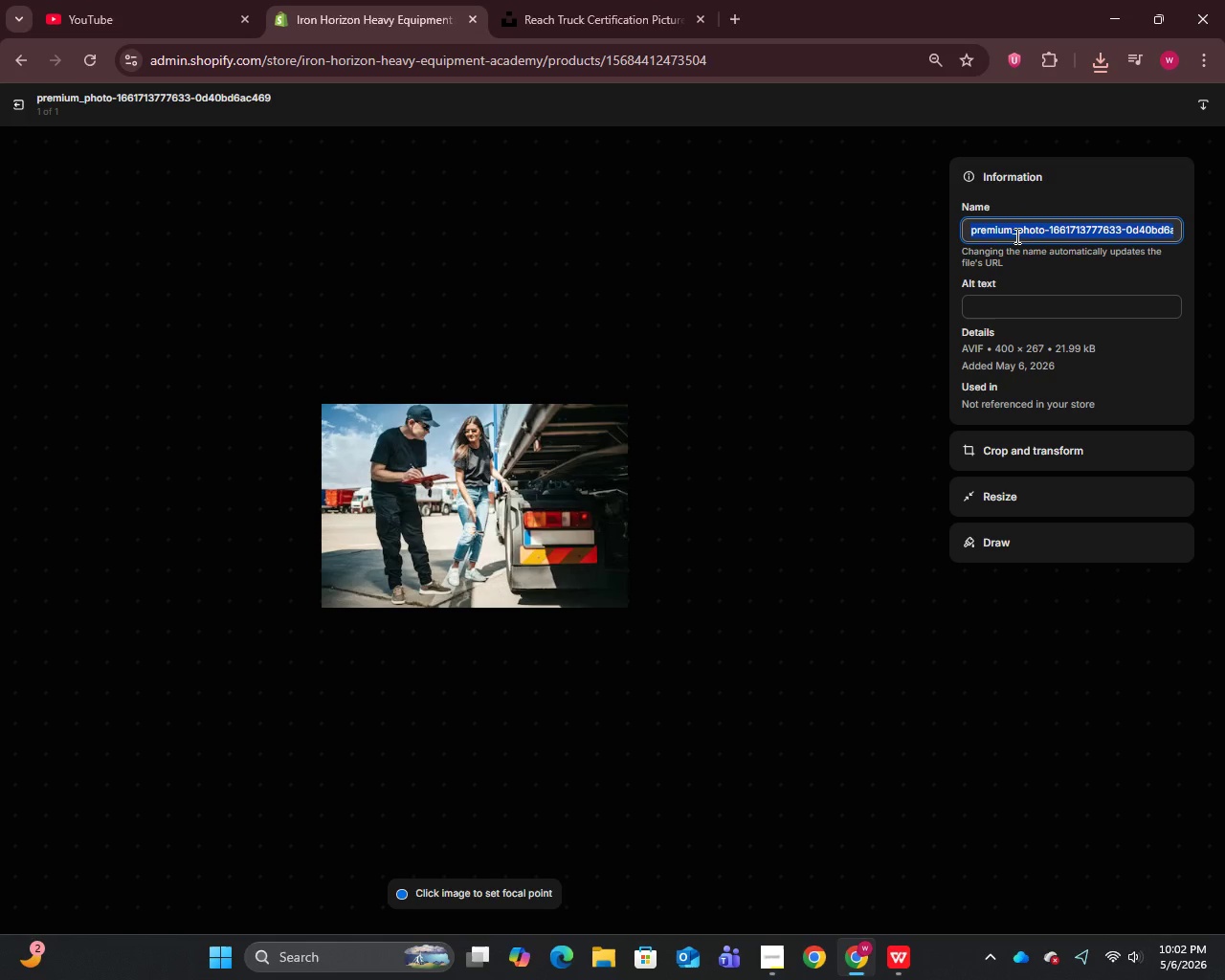 
key(Control+V)
 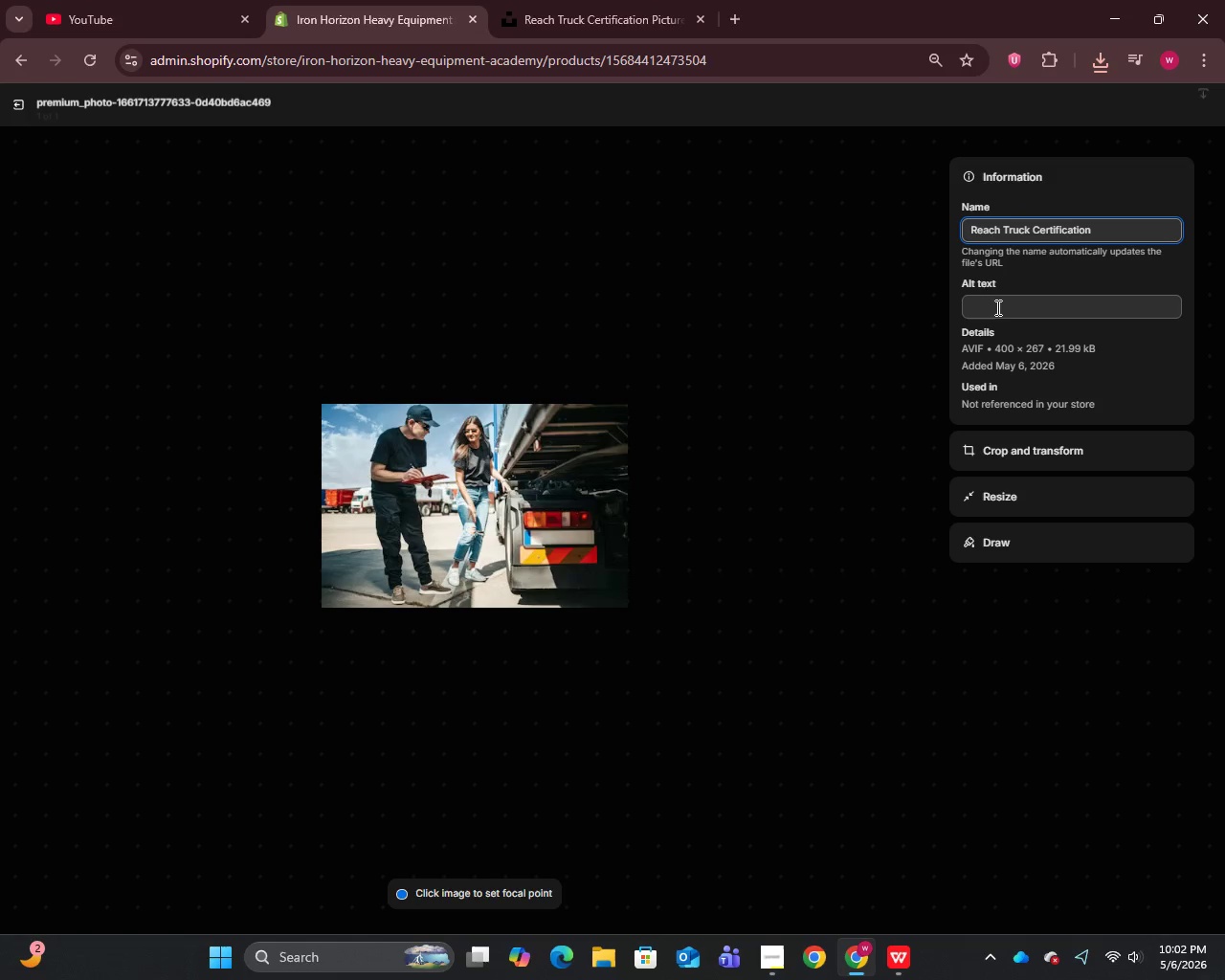 
left_click([995, 309])
 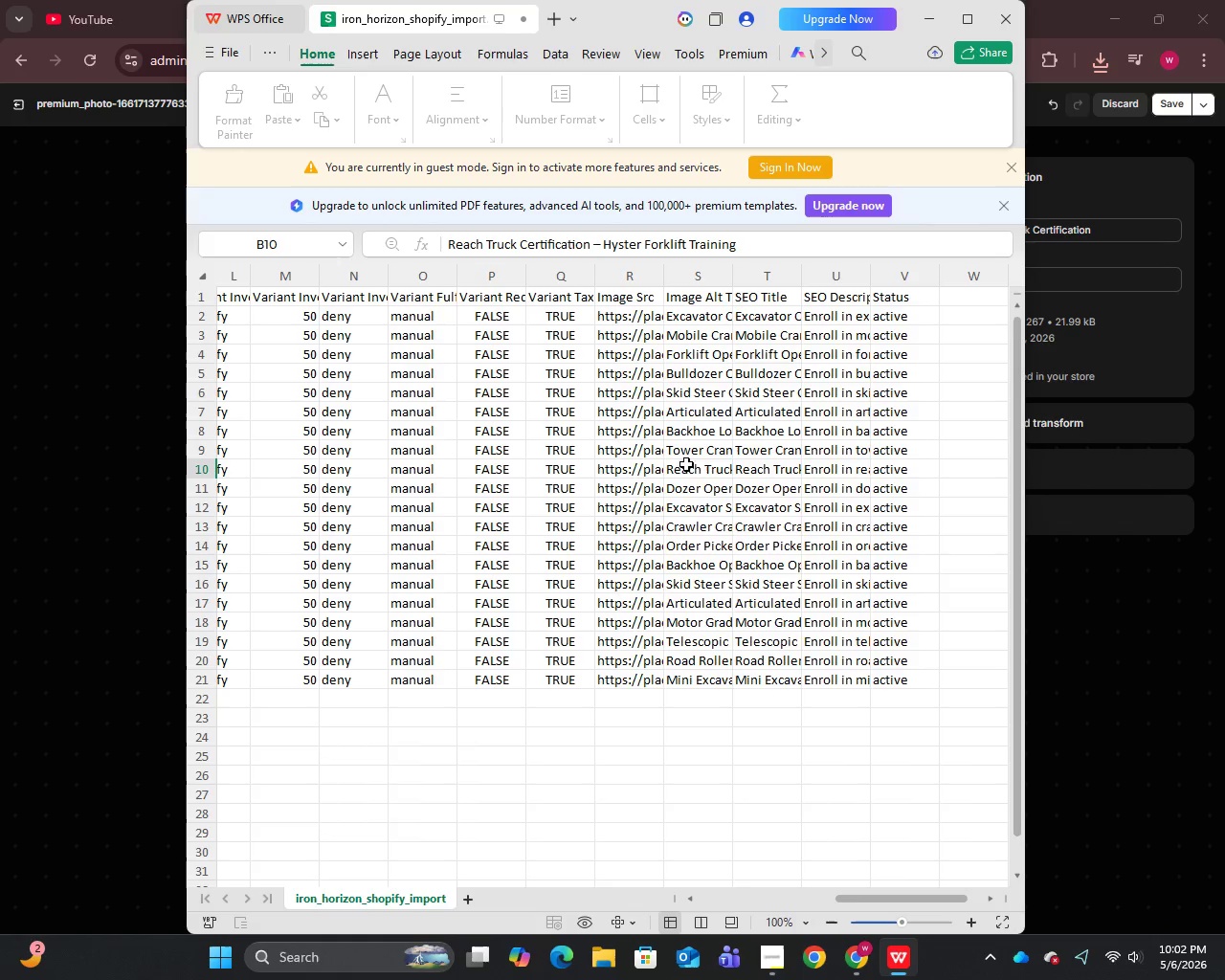 
left_click([695, 475])
 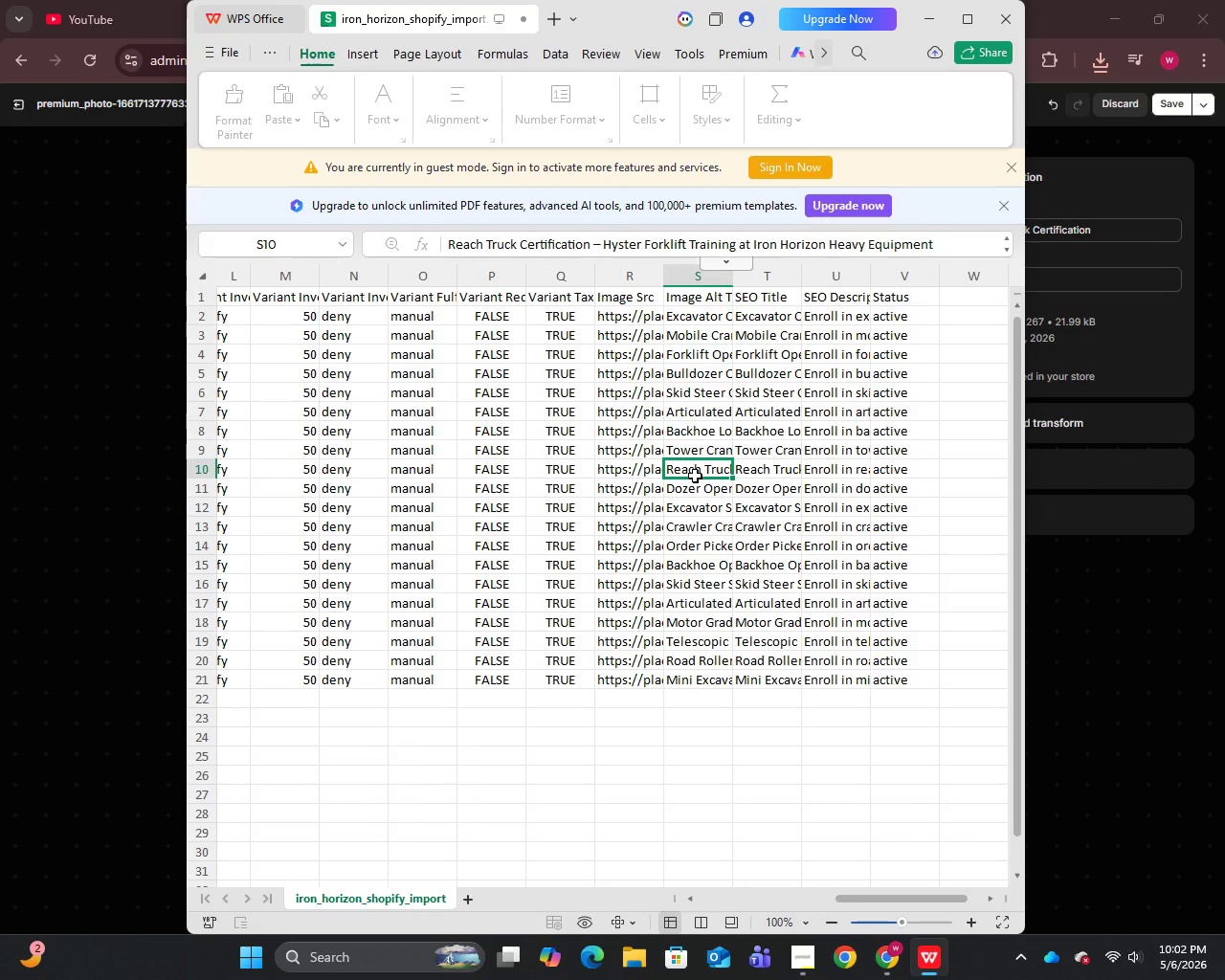 
double_click([695, 475])
 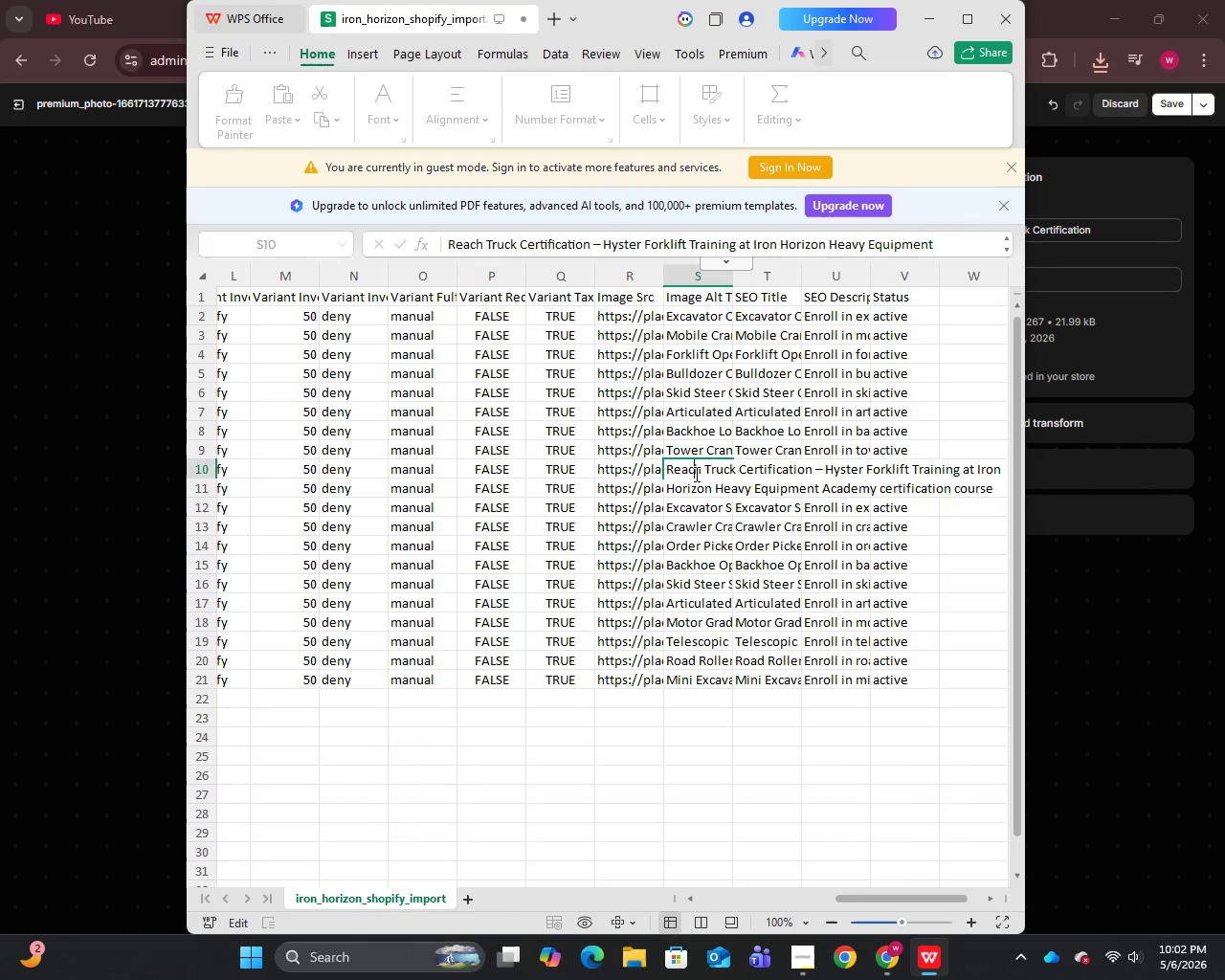 
key(Control+A)
 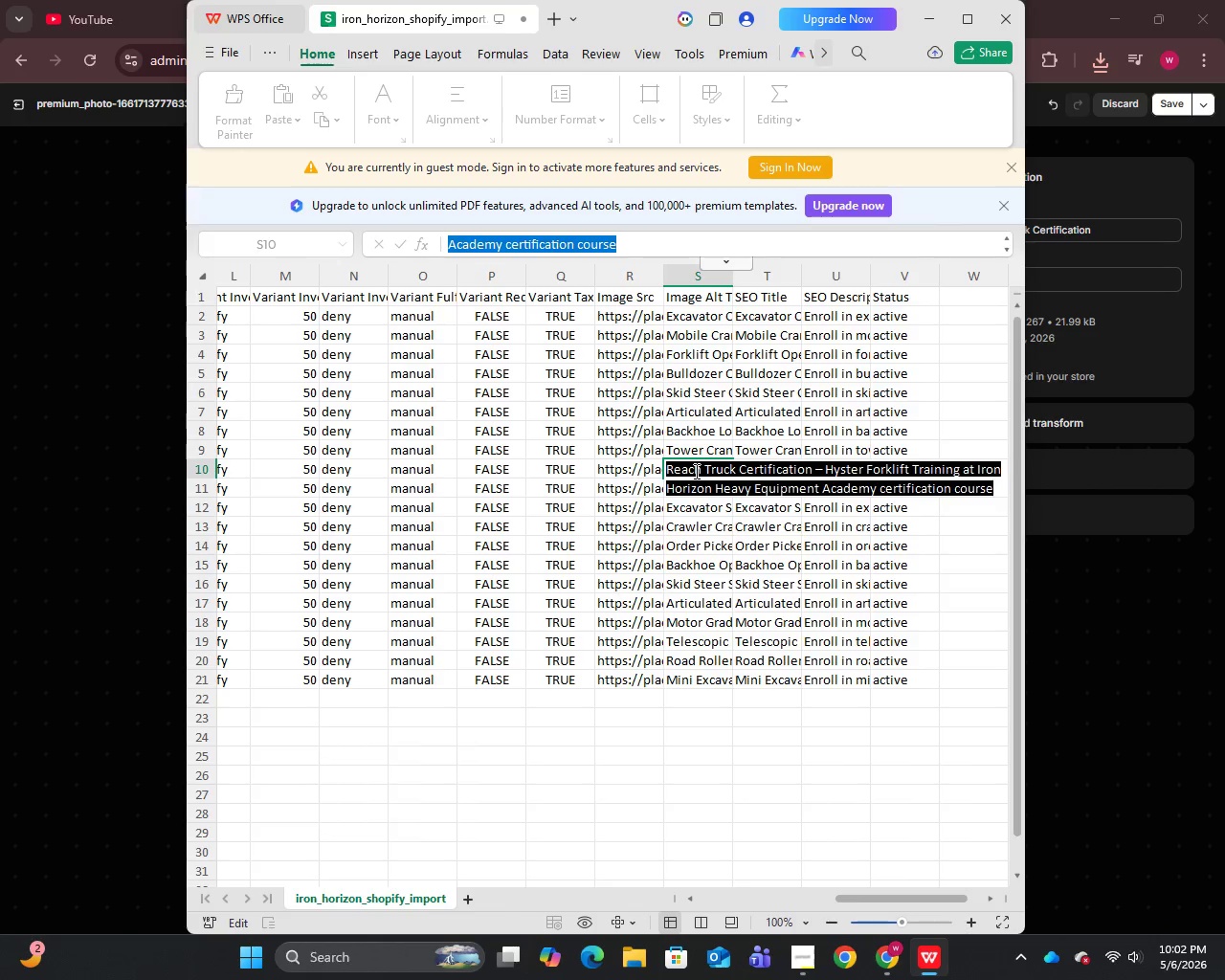 
key(Control+C)
 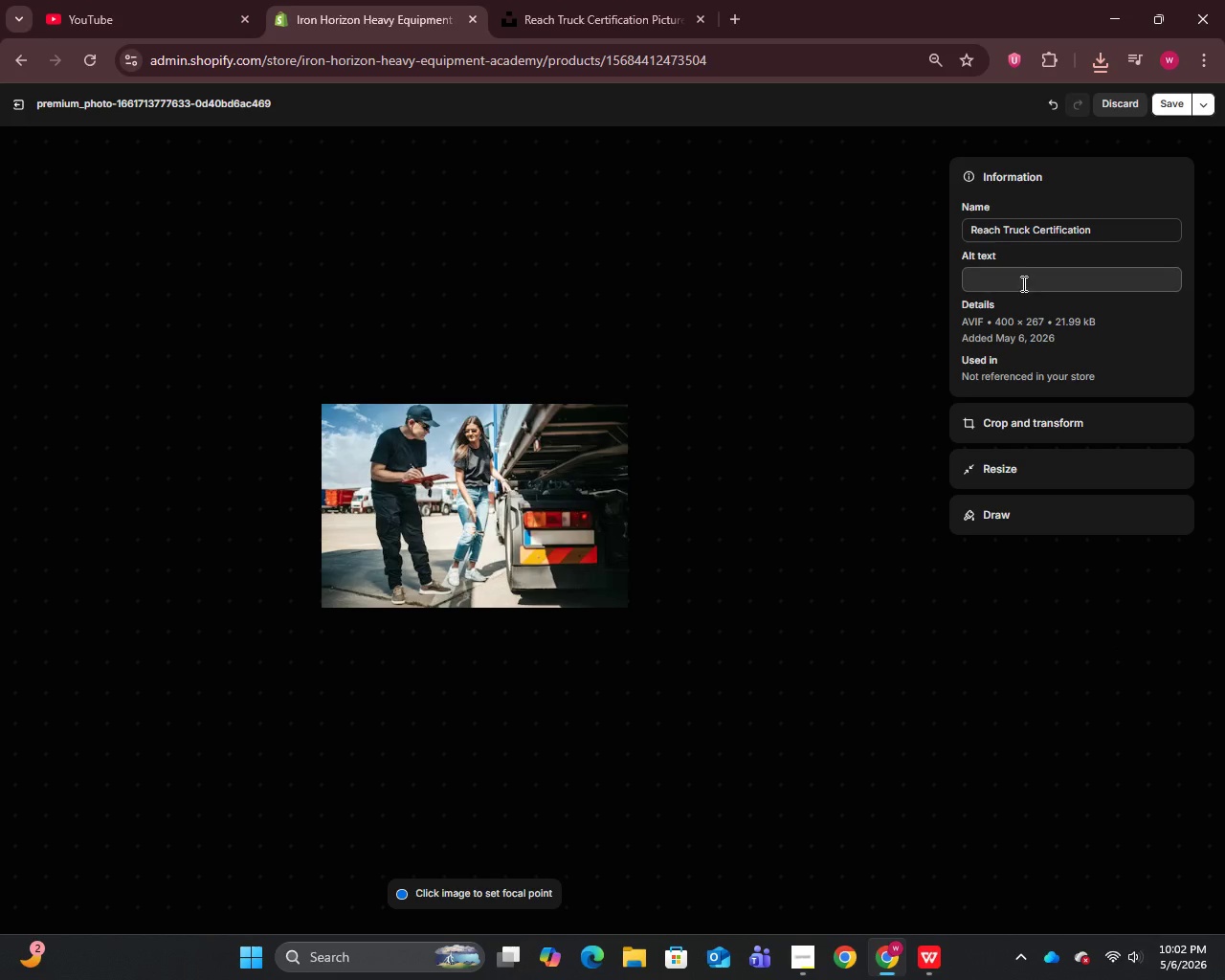 
left_click([1012, 276])
 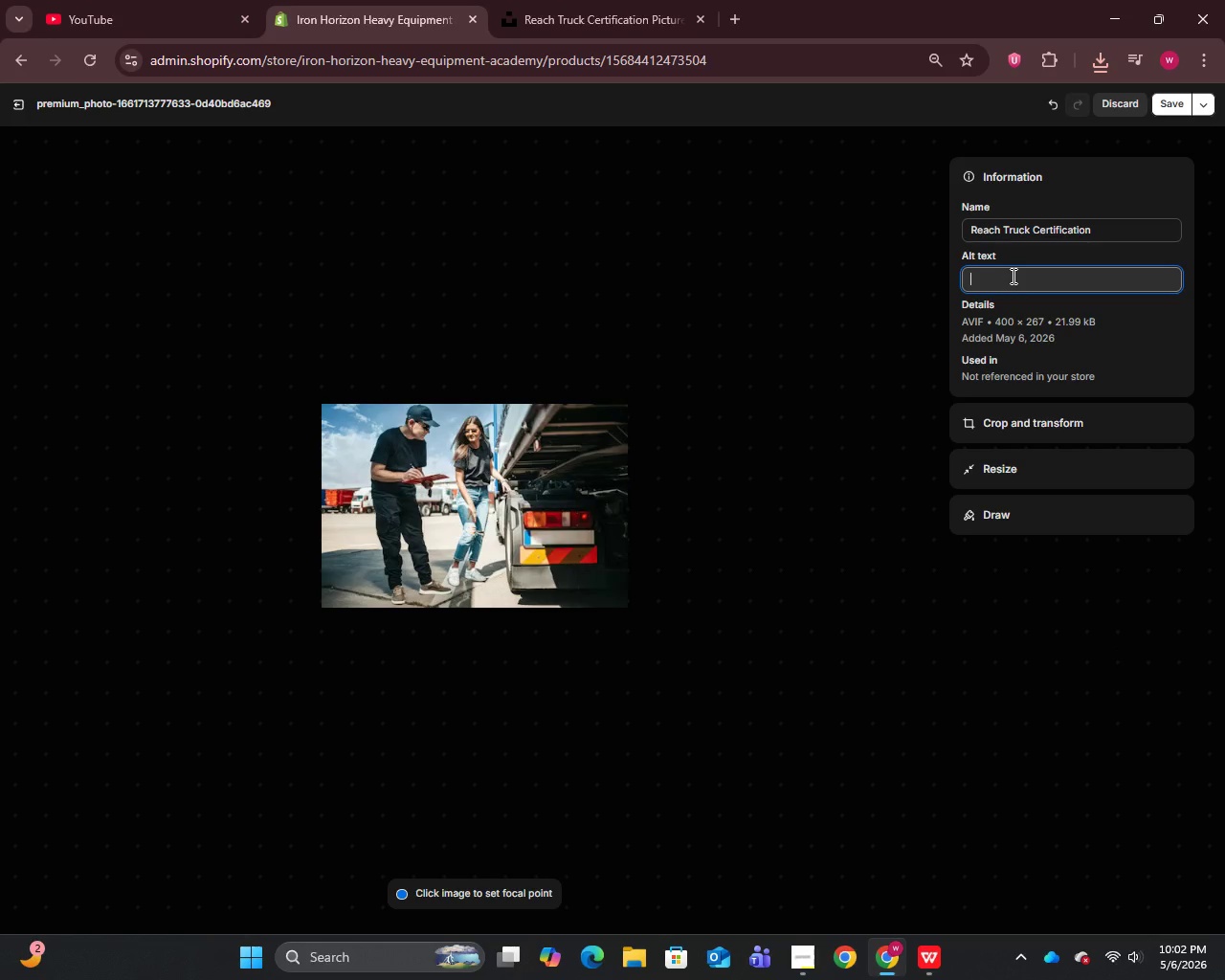 
key(Control+V)
 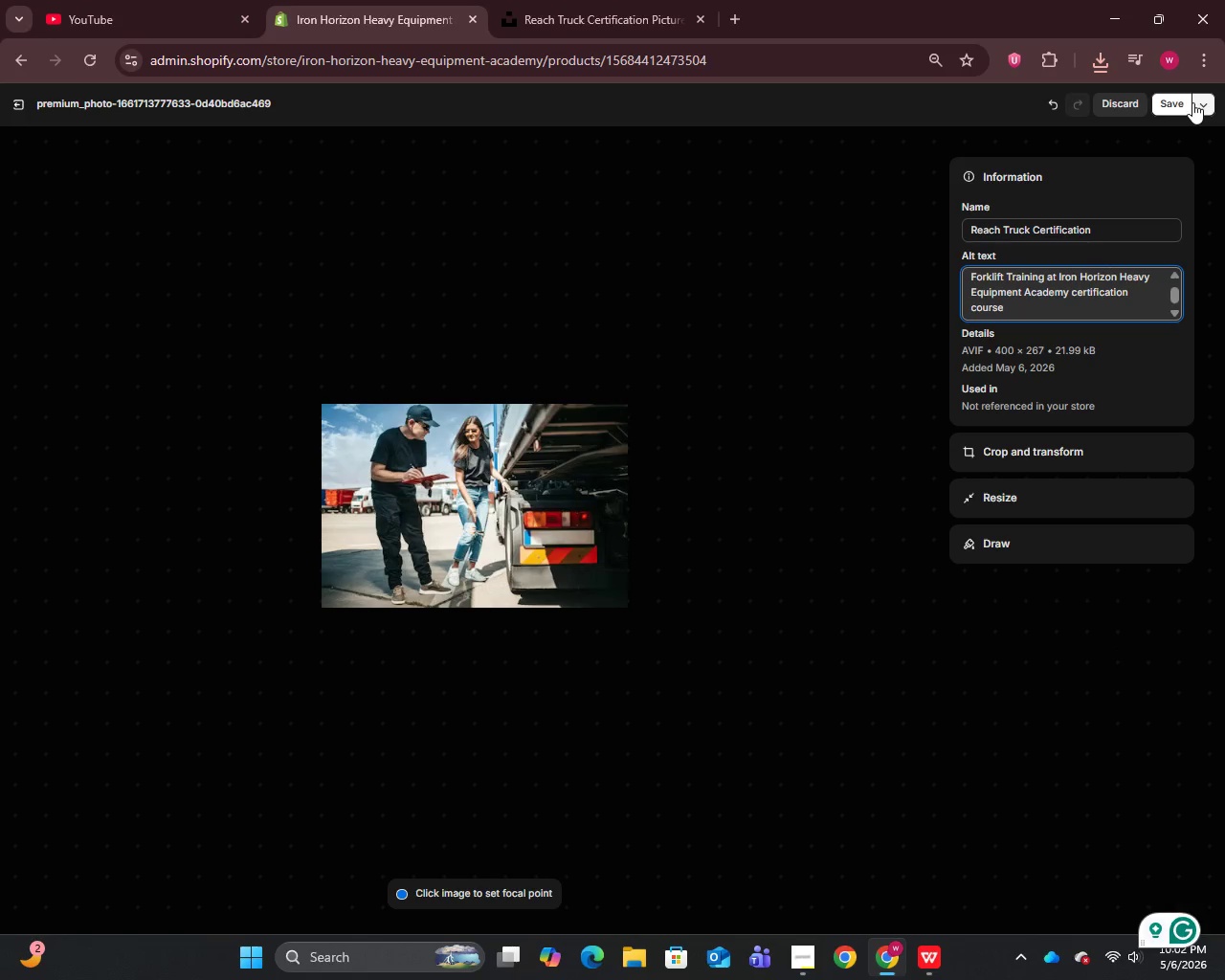 
left_click([1179, 95])
 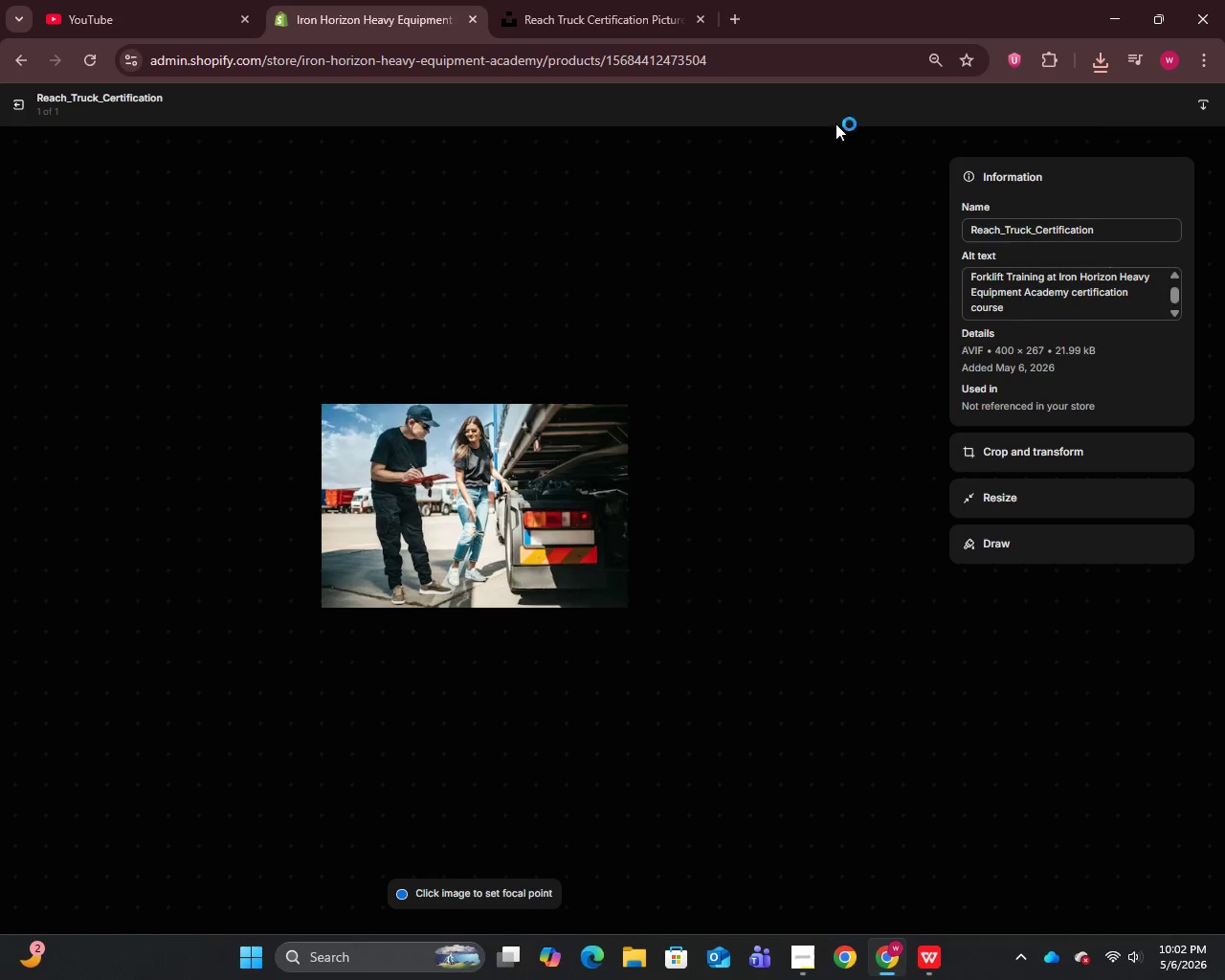 
wait(6.36)
 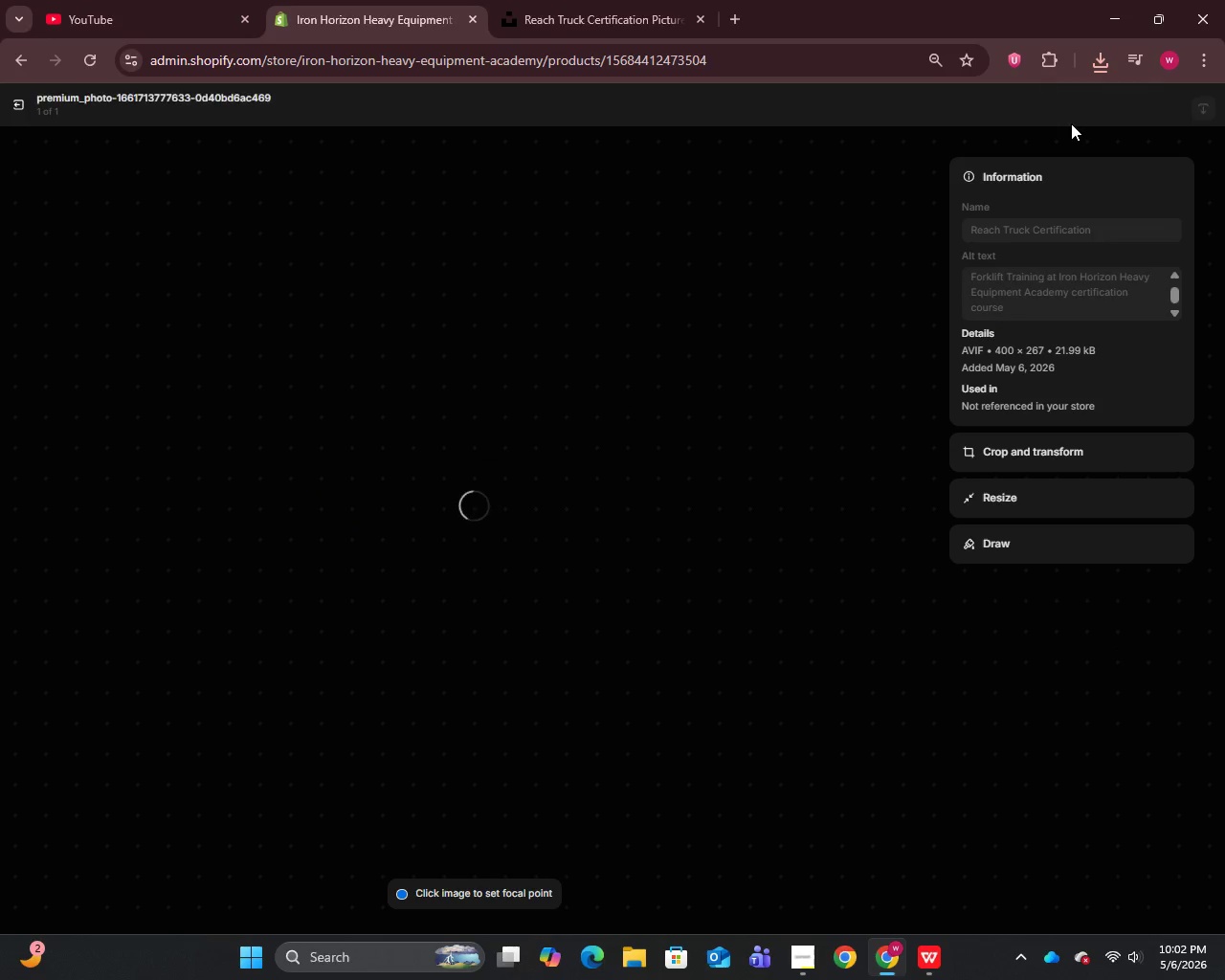 
left_click([16, 108])
 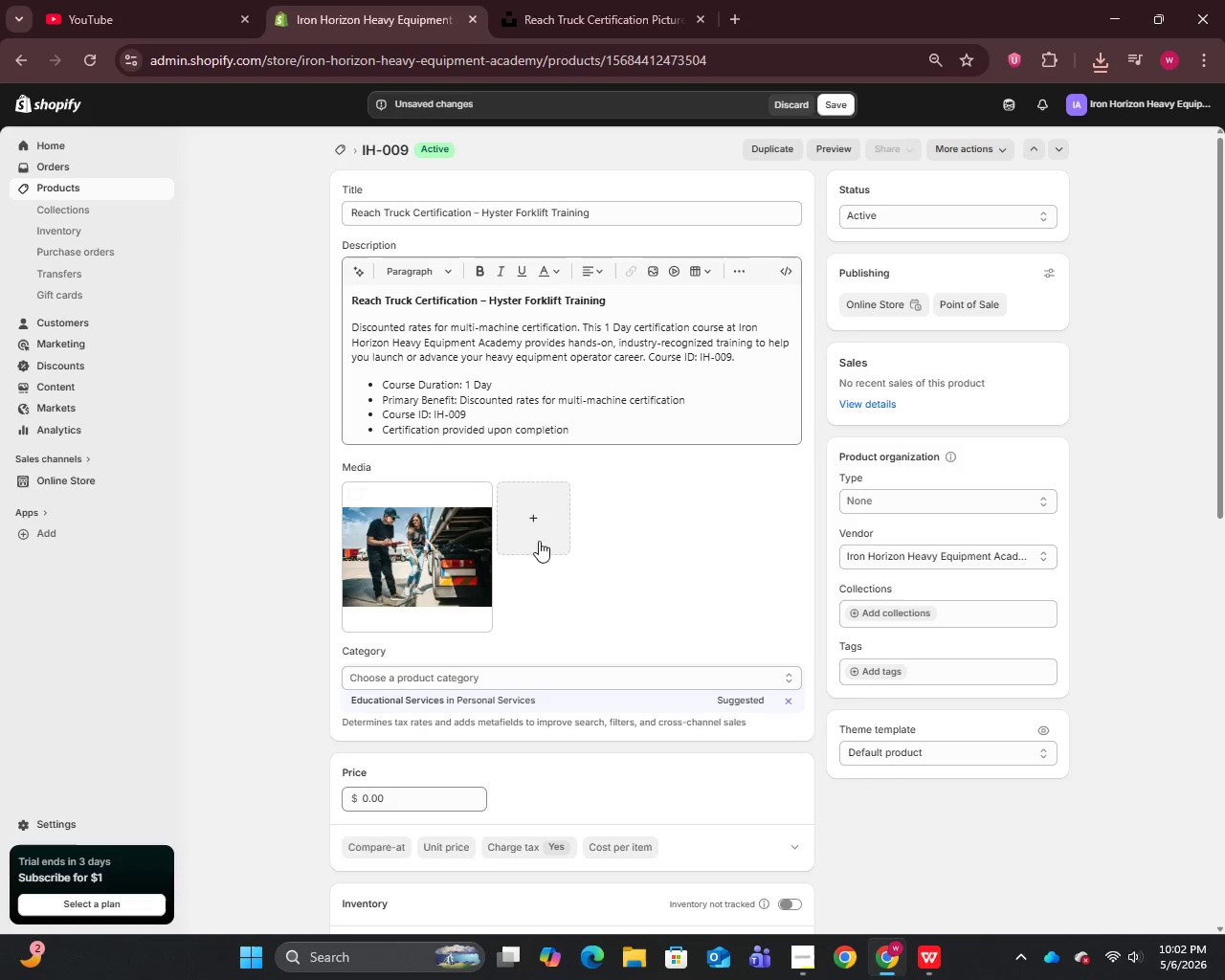 
scroll: coordinate [618, 721], scroll_direction: down, amount: 8.0
 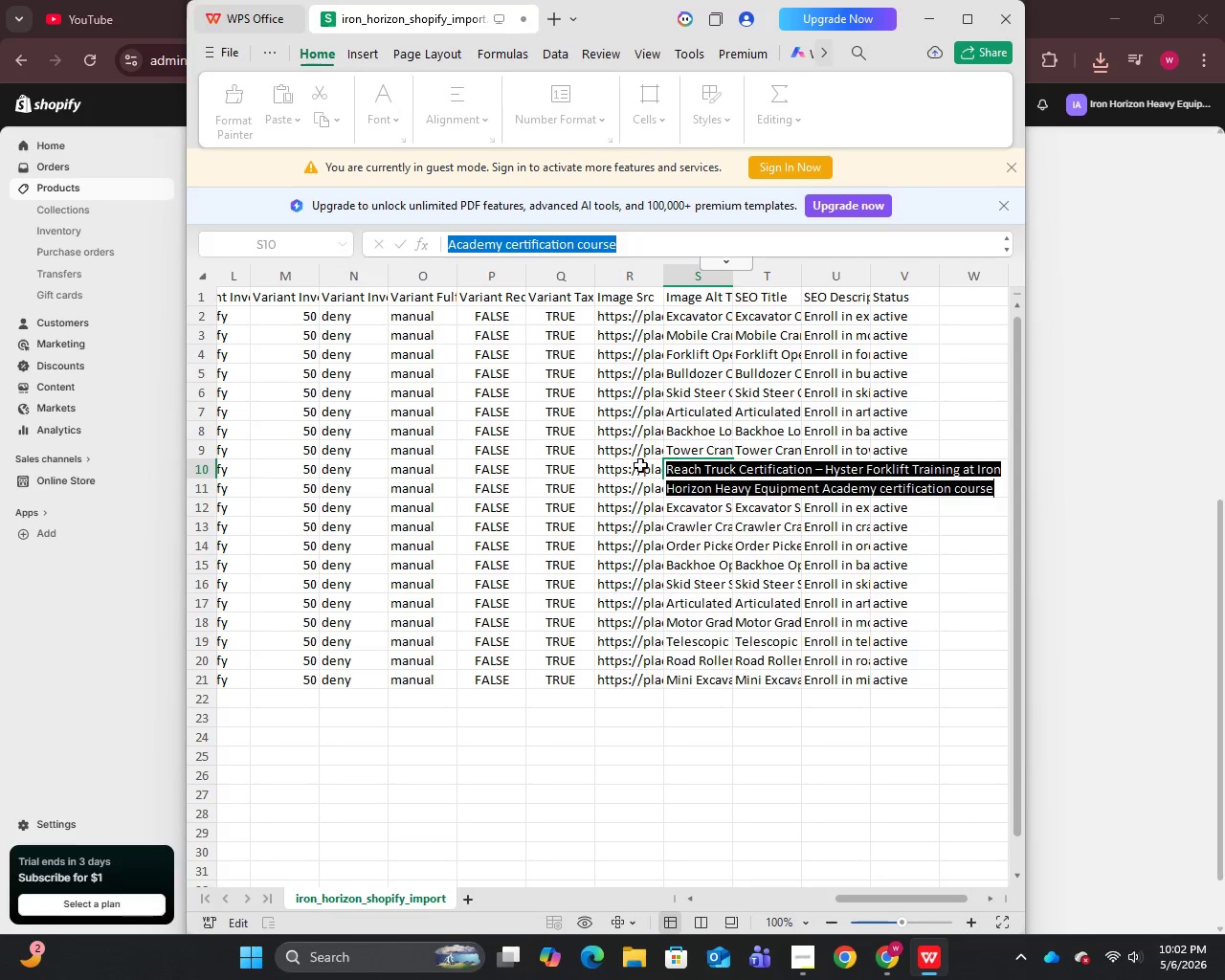 
left_click([641, 468])
 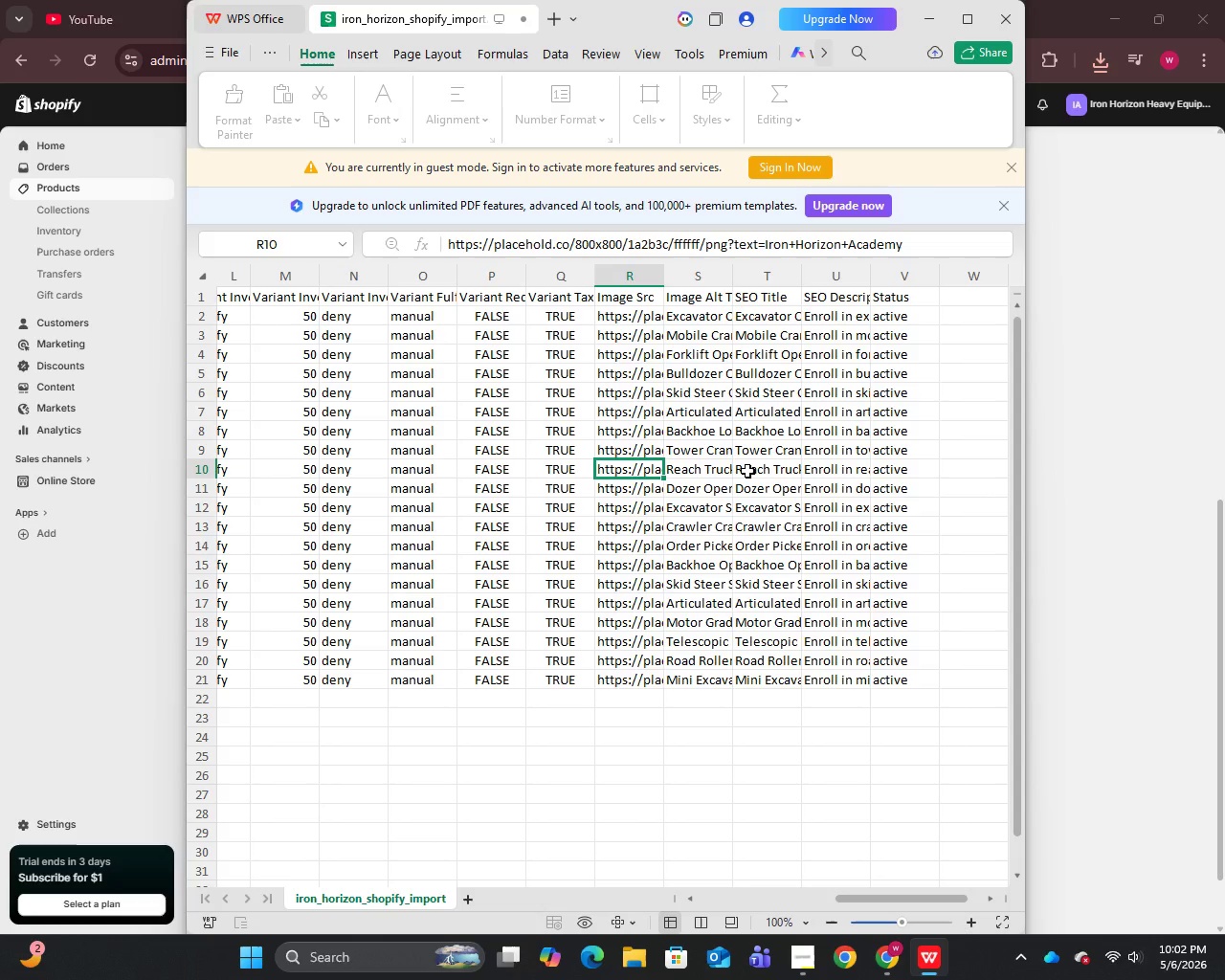 
left_click([747, 470])
 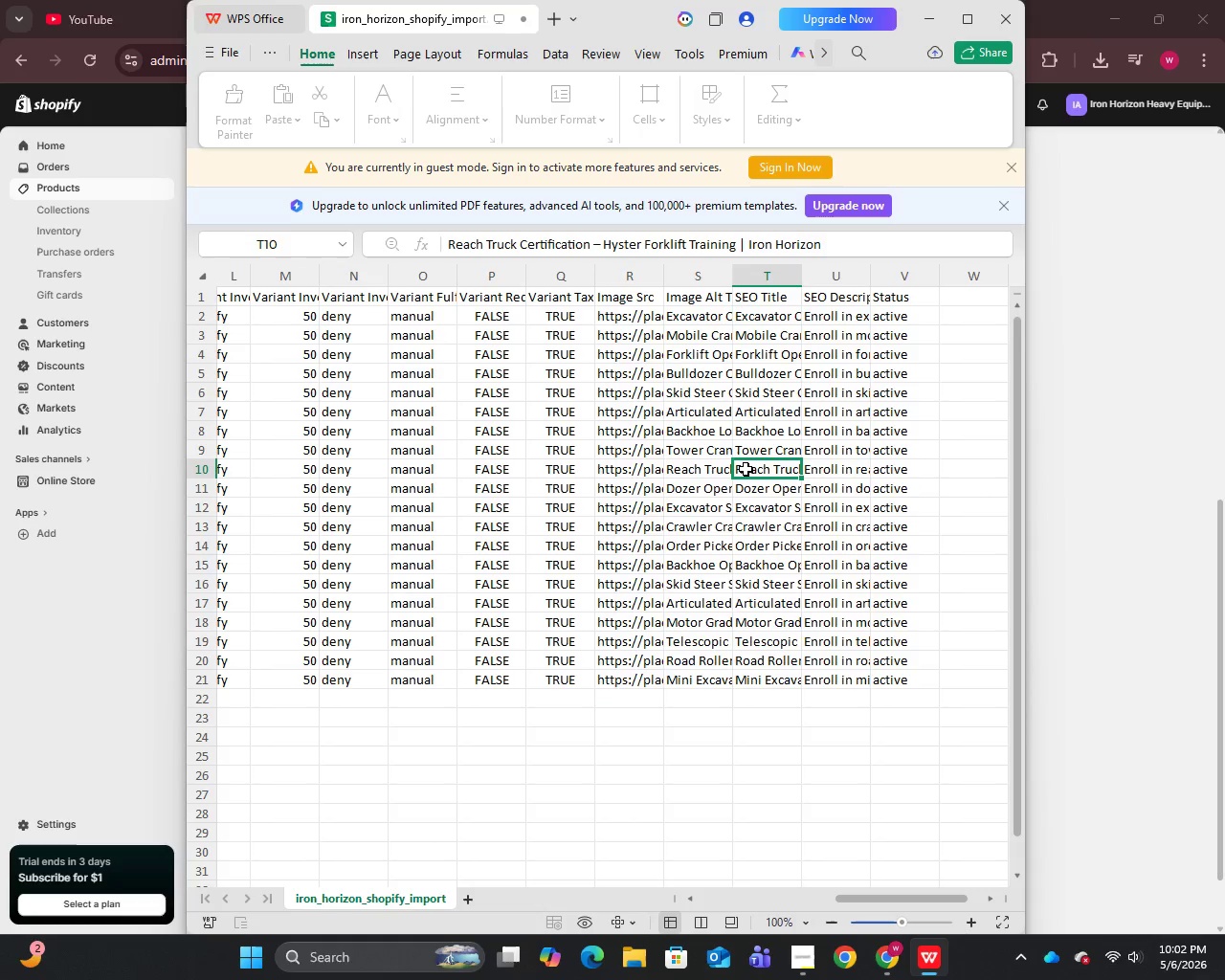 
double_click([746, 468])
 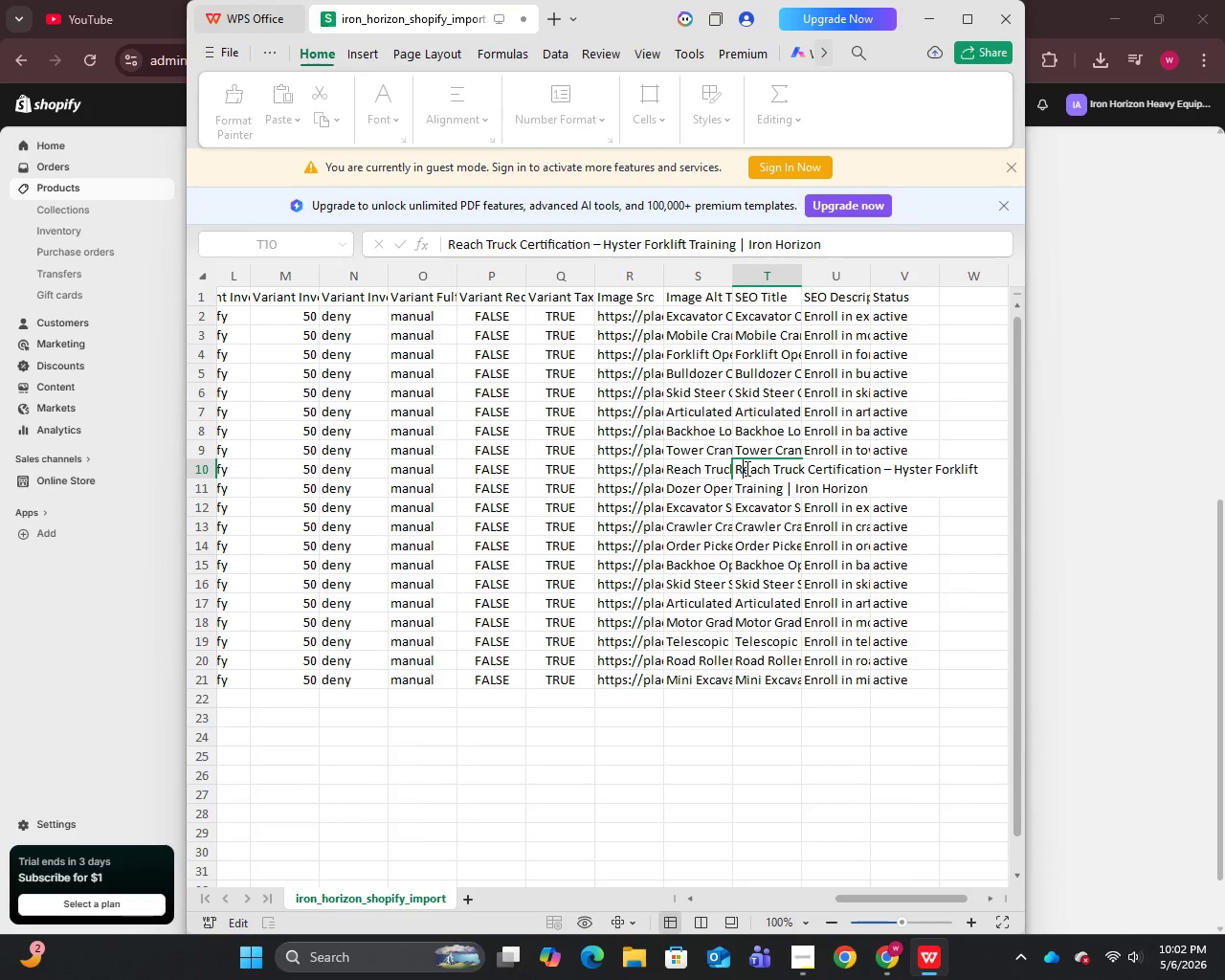 
key(Control+A)
 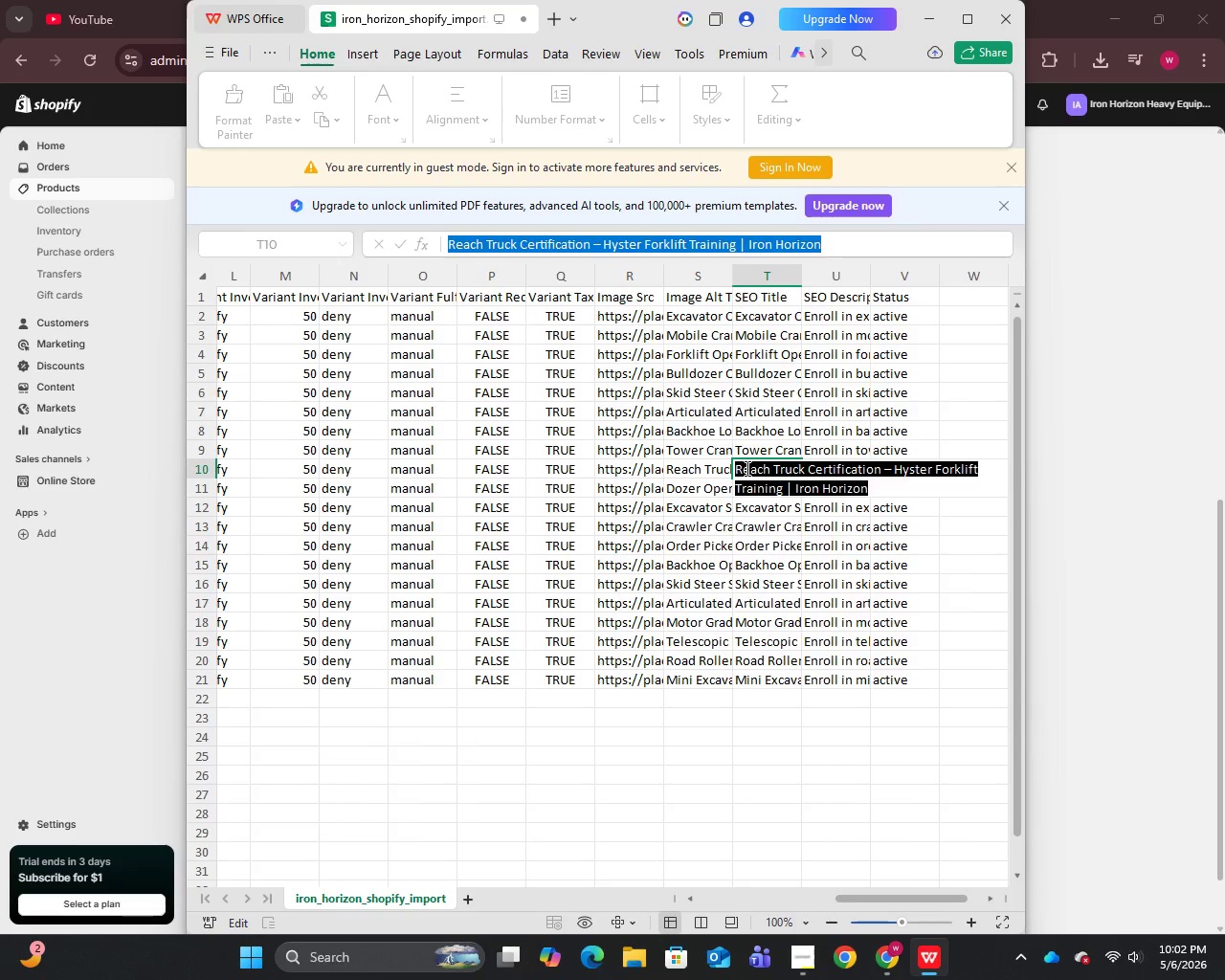 
key(Control+C)
 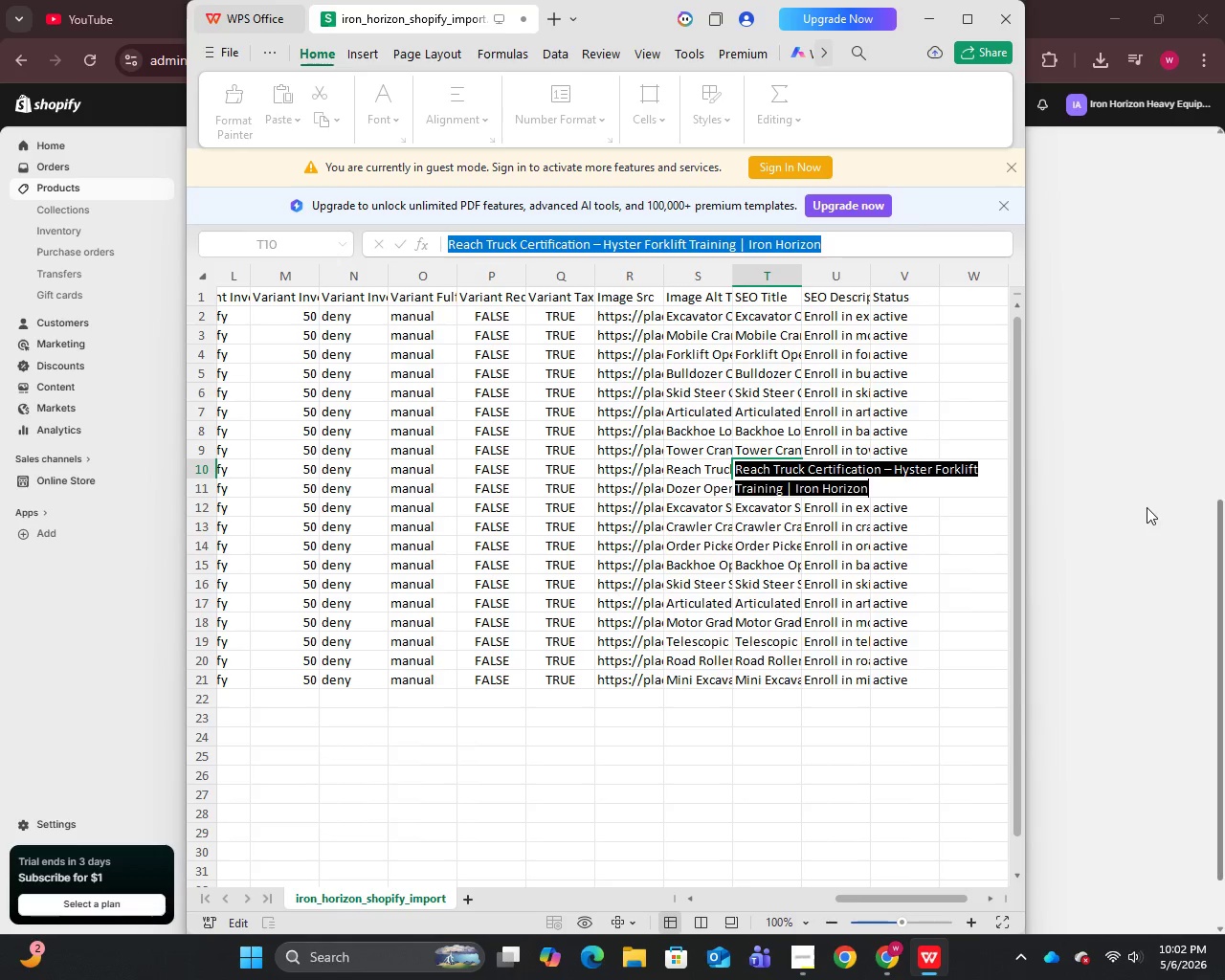 
left_click([1147, 507])
 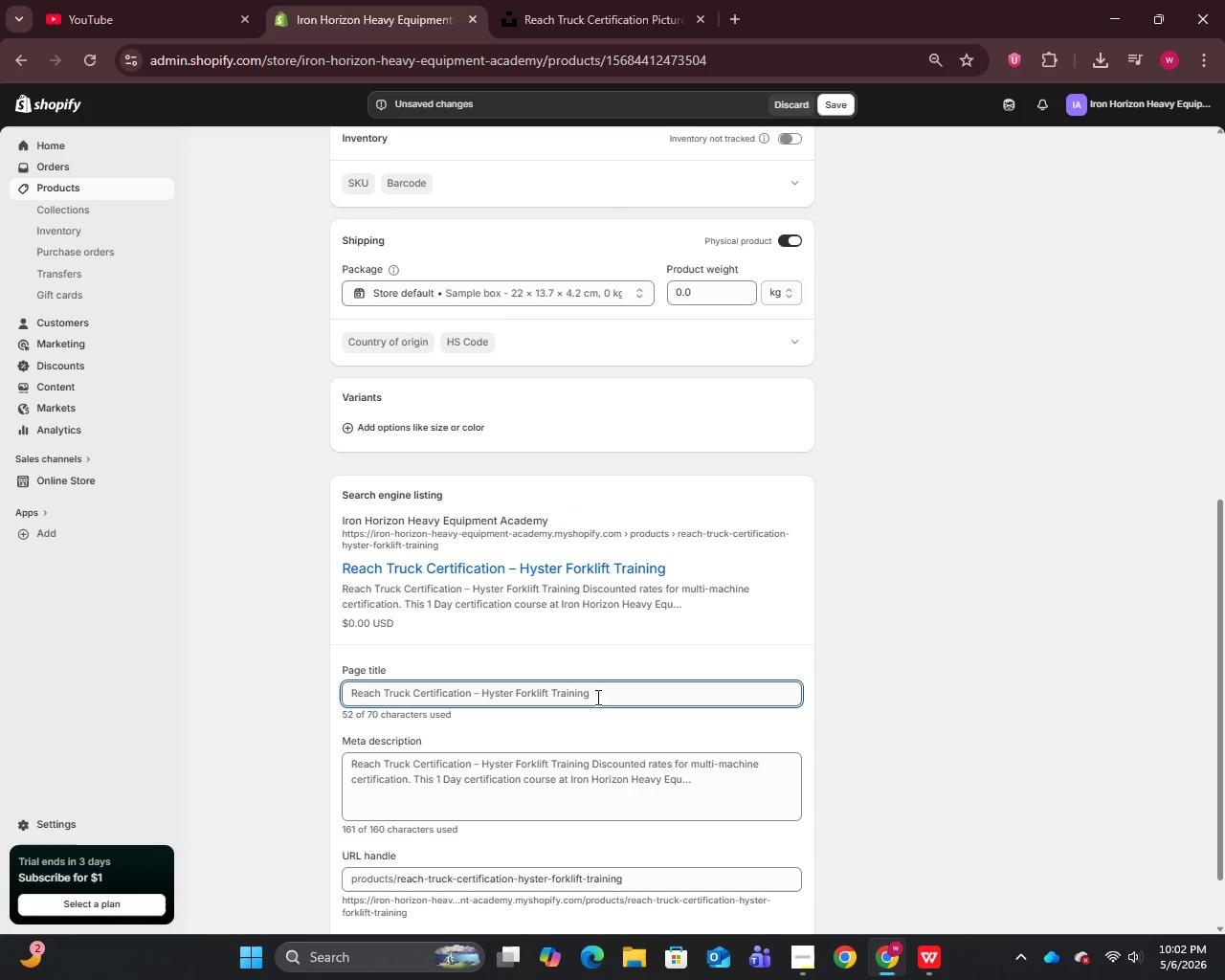 
left_click([617, 697])
 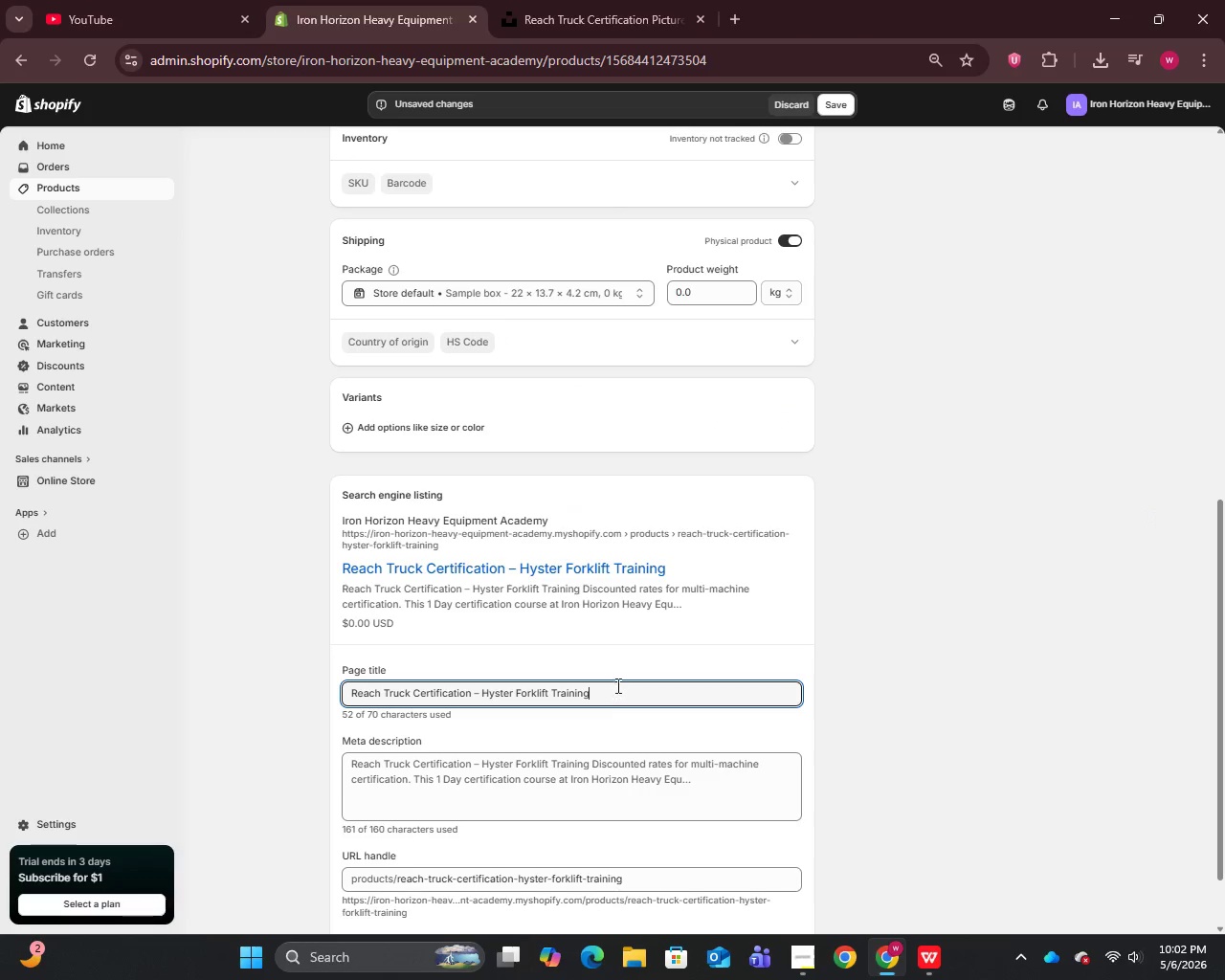 
key(Control+A)
 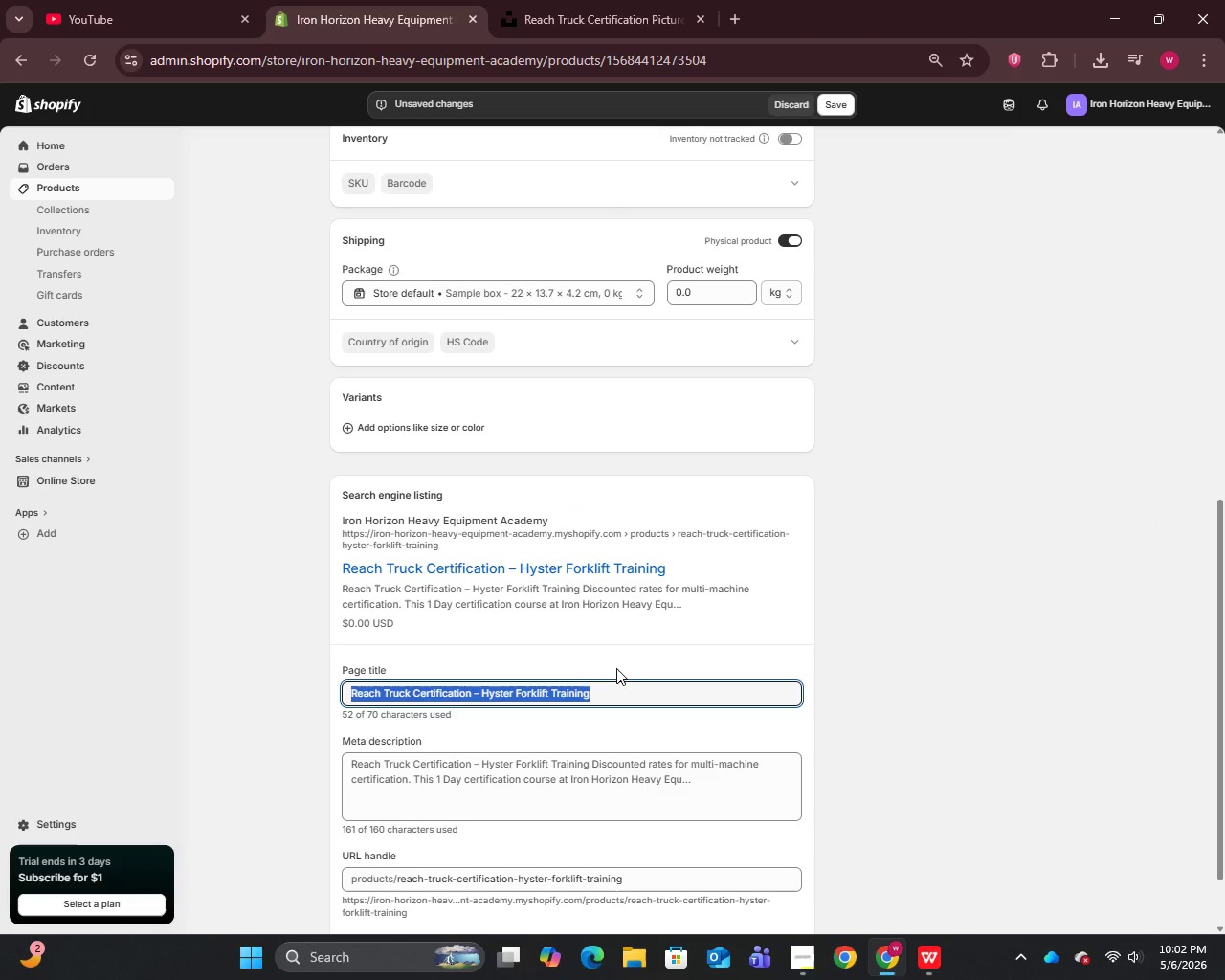 
key(Control+V)
 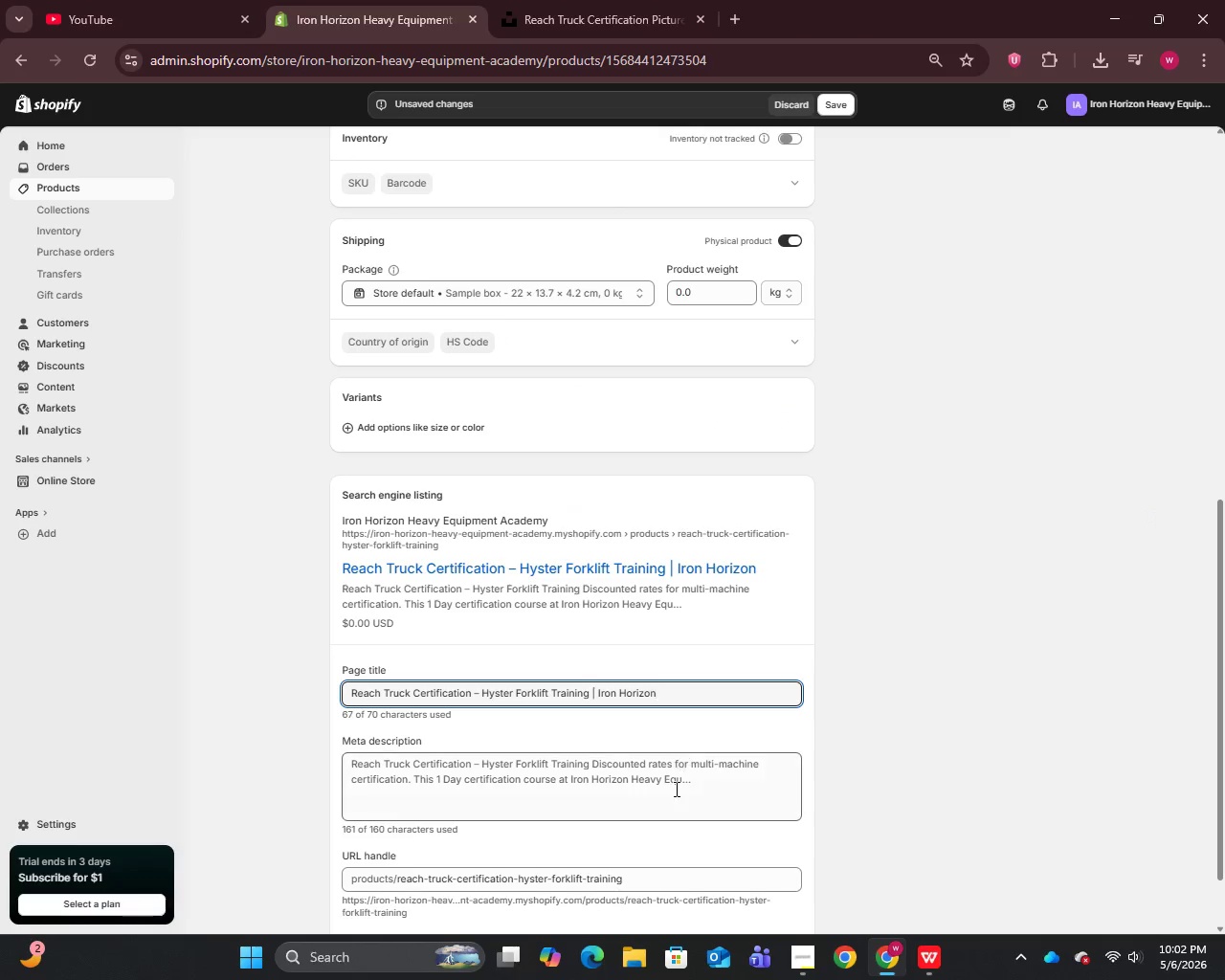 
left_click([674, 791])
 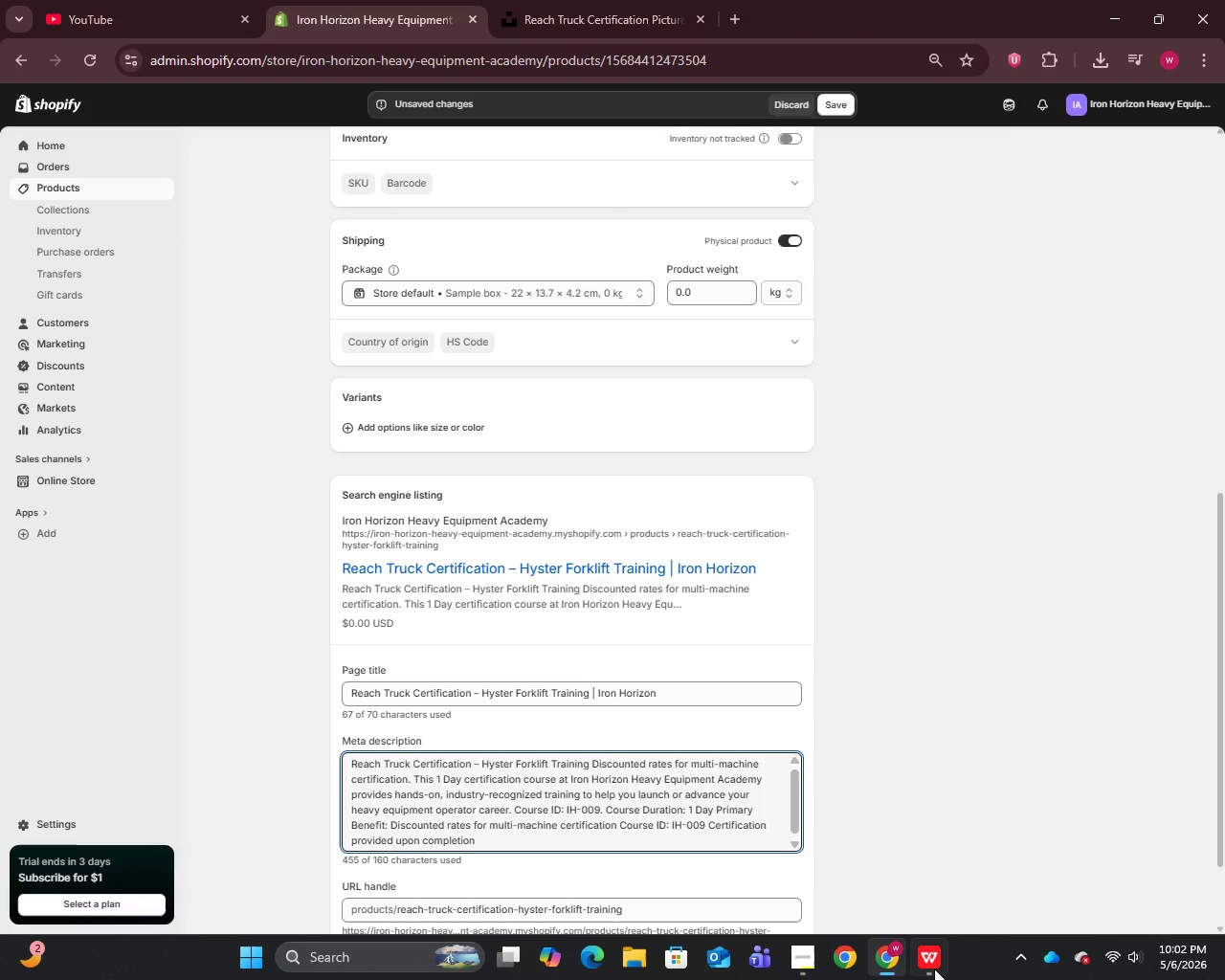 
left_click([940, 968])
 